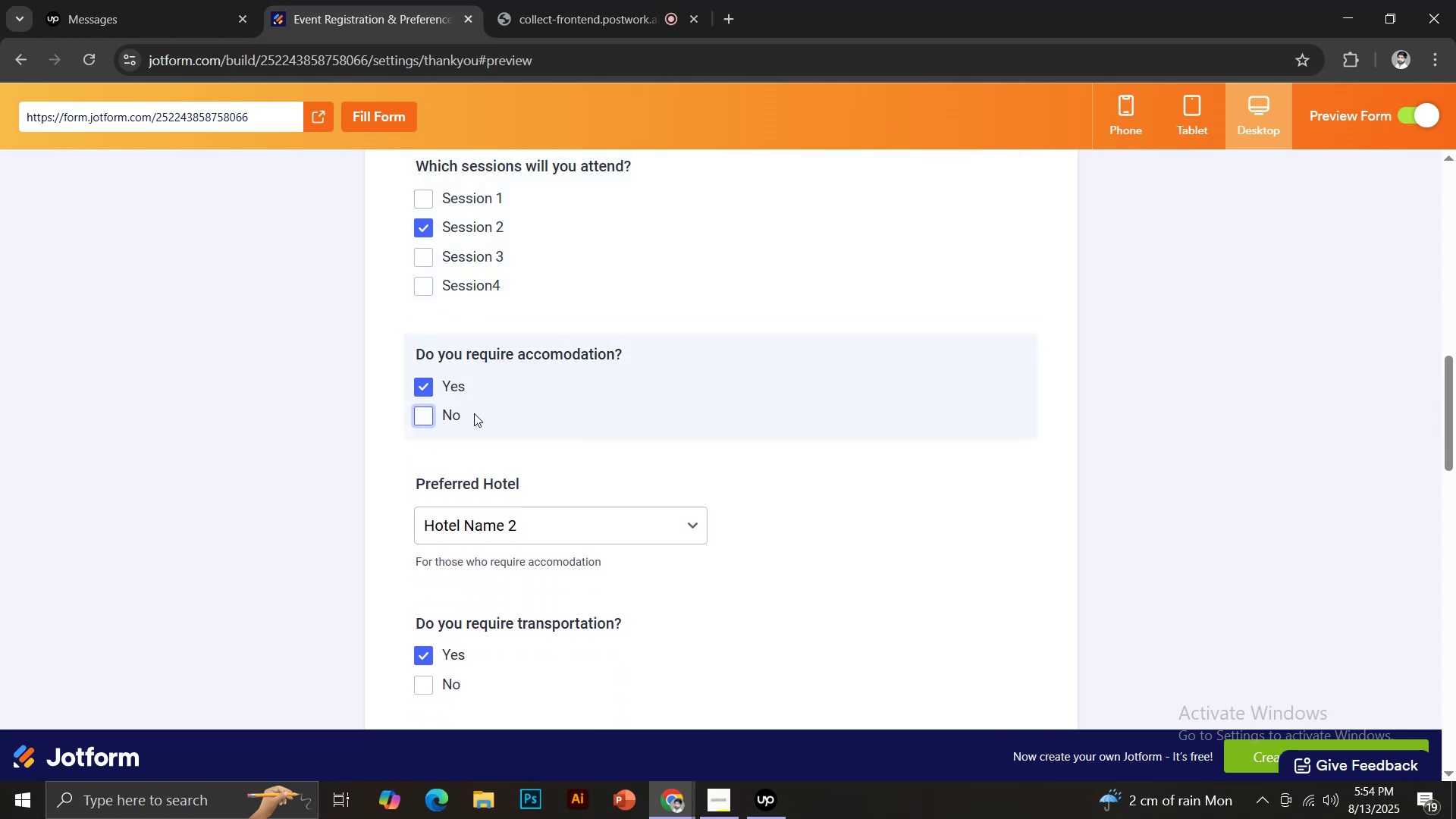 
scroll: coordinate [470, 381], scroll_direction: up, amount: 3.0
 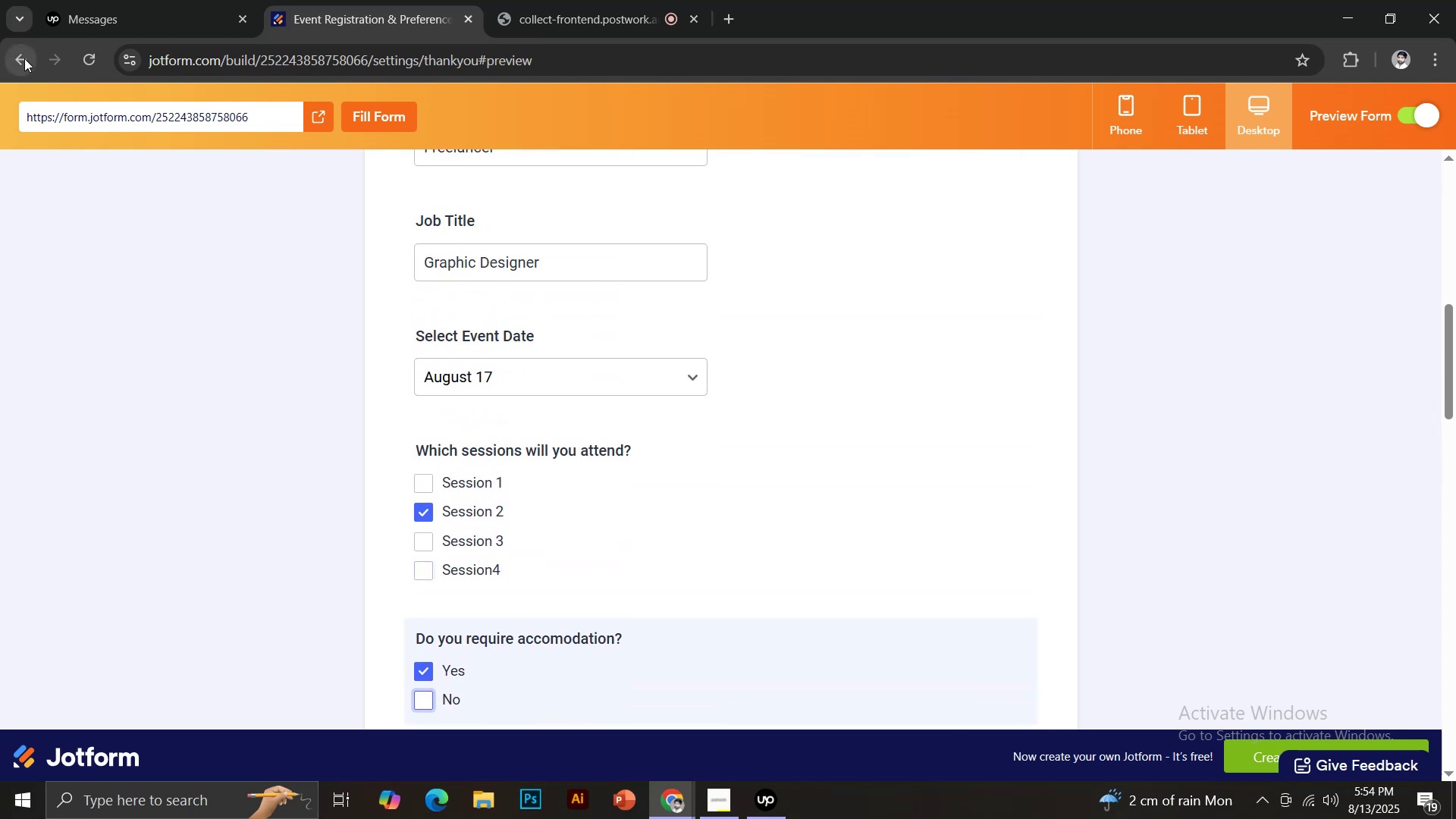 
scroll: coordinate [465, 438], scroll_direction: down, amount: 6.0
 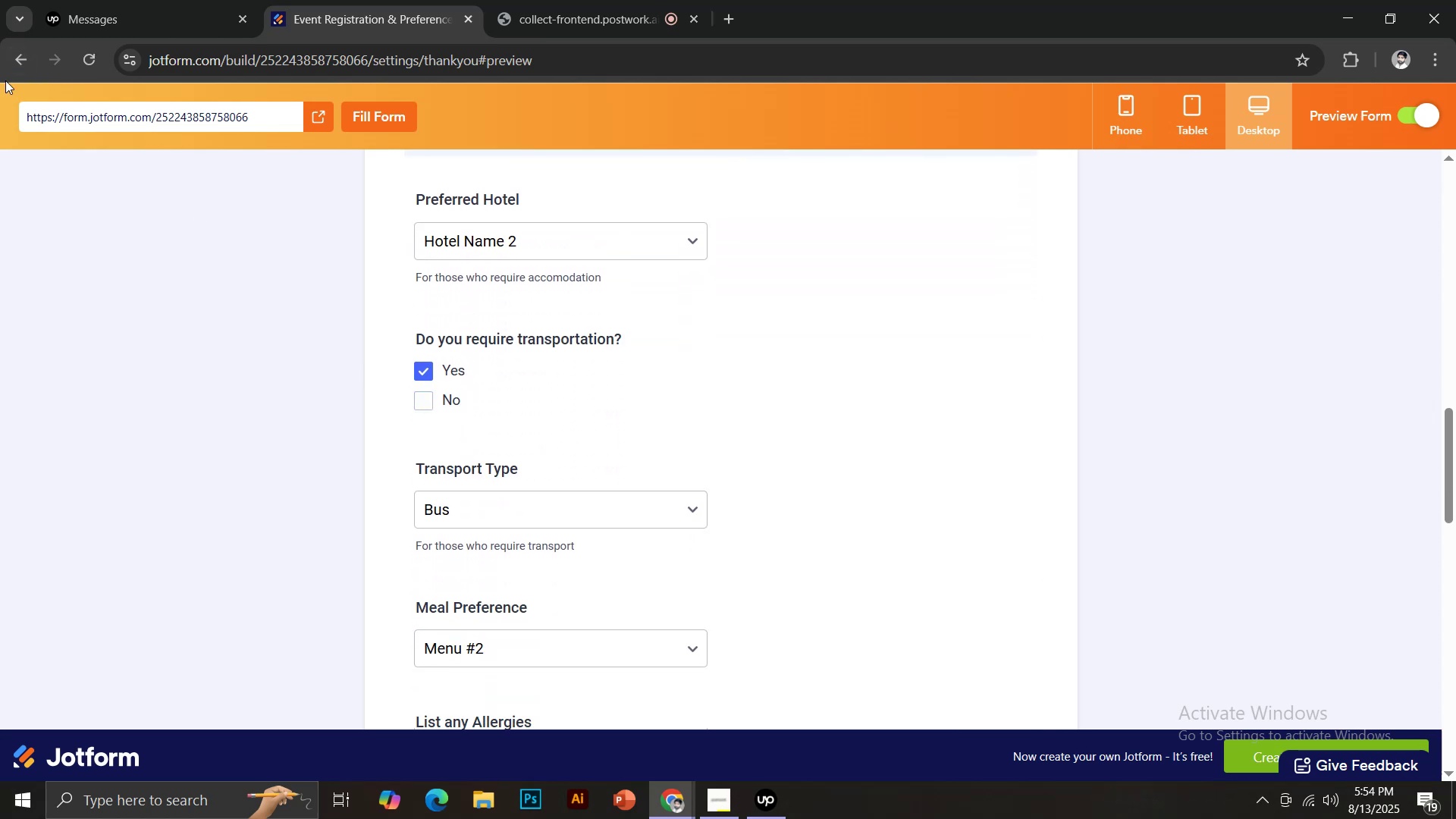 
left_click([20, 62])
 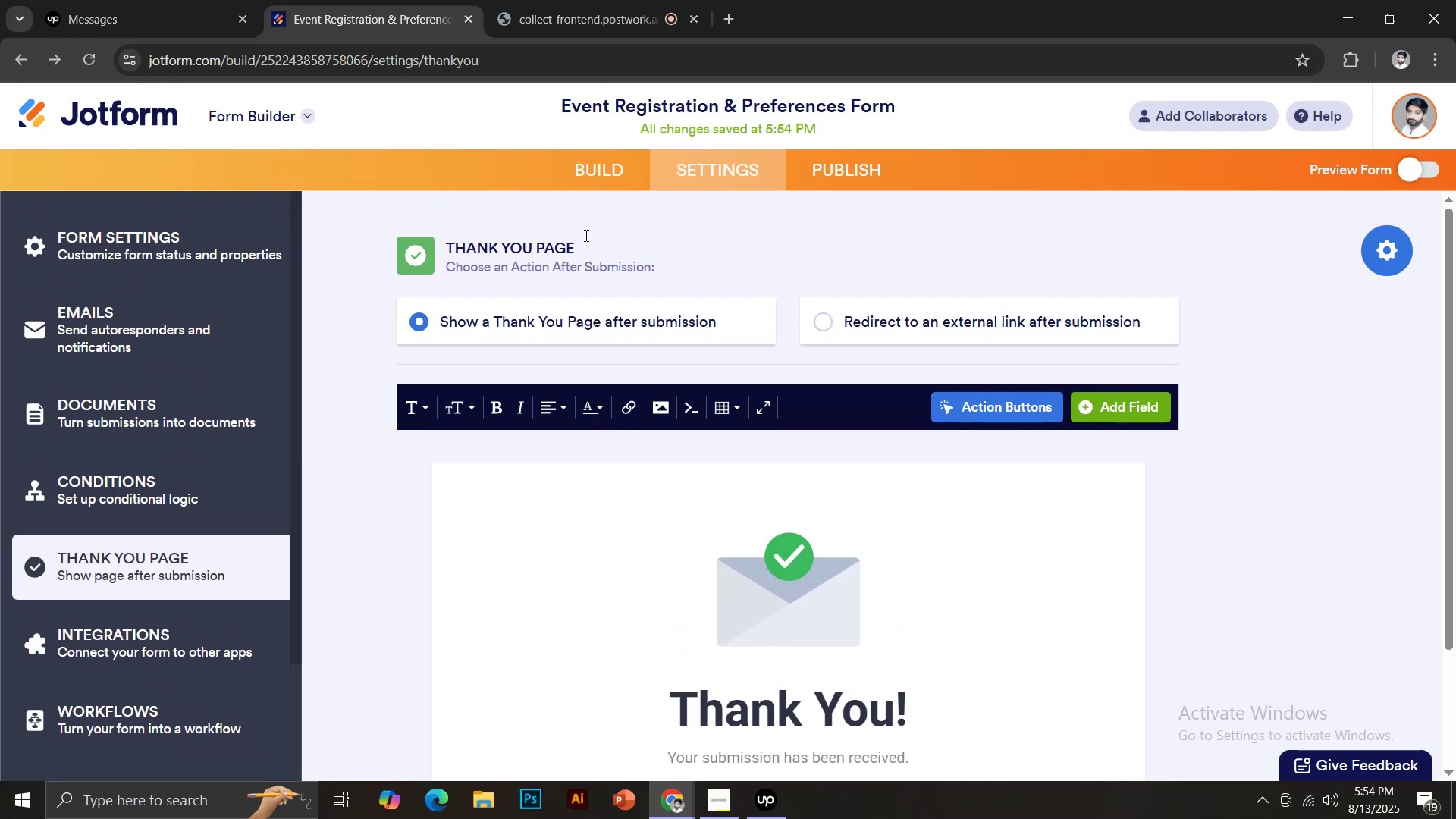 
left_click([597, 173])
 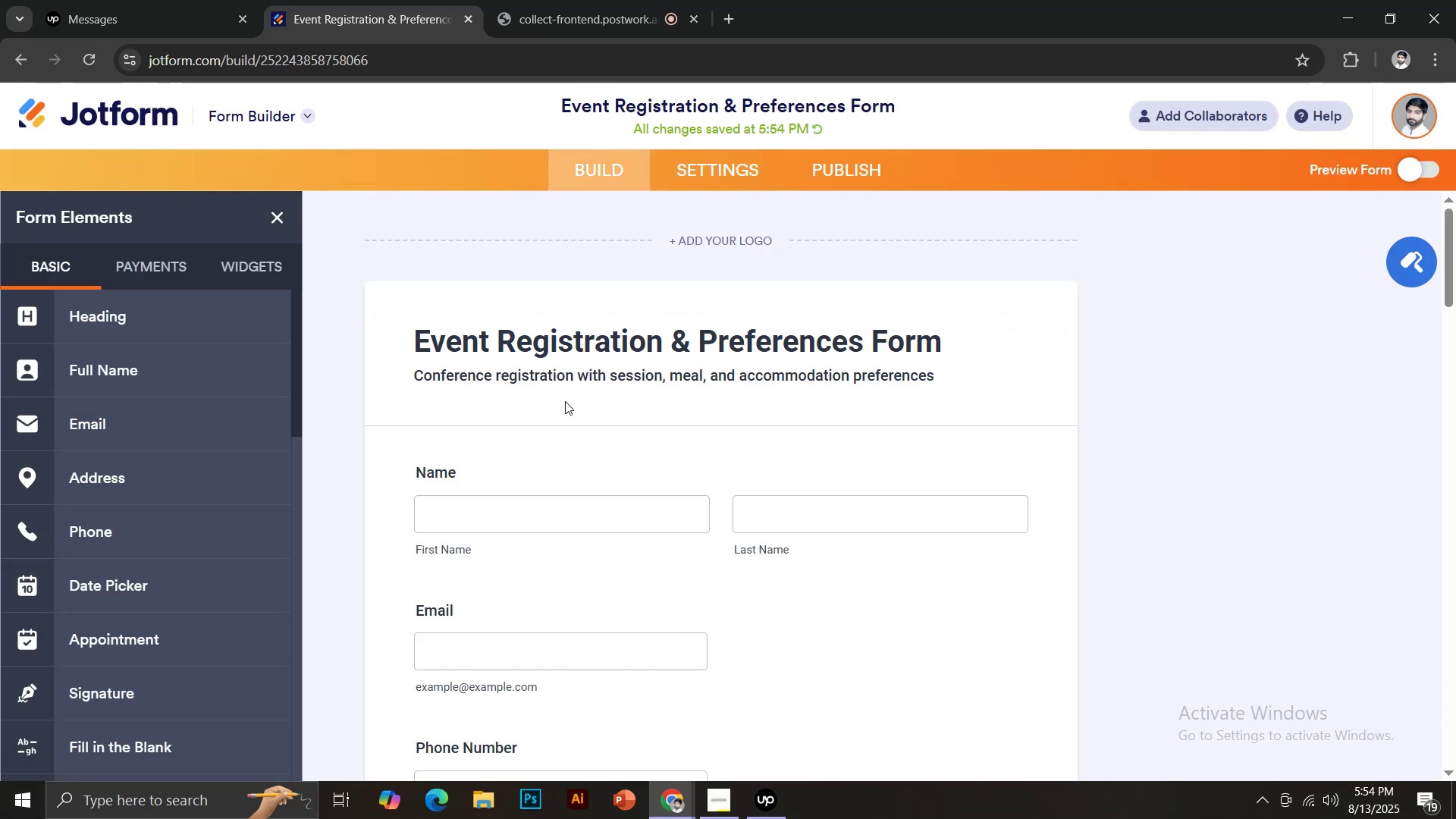 
scroll: coordinate [573, 409], scroll_direction: down, amount: 10.0
 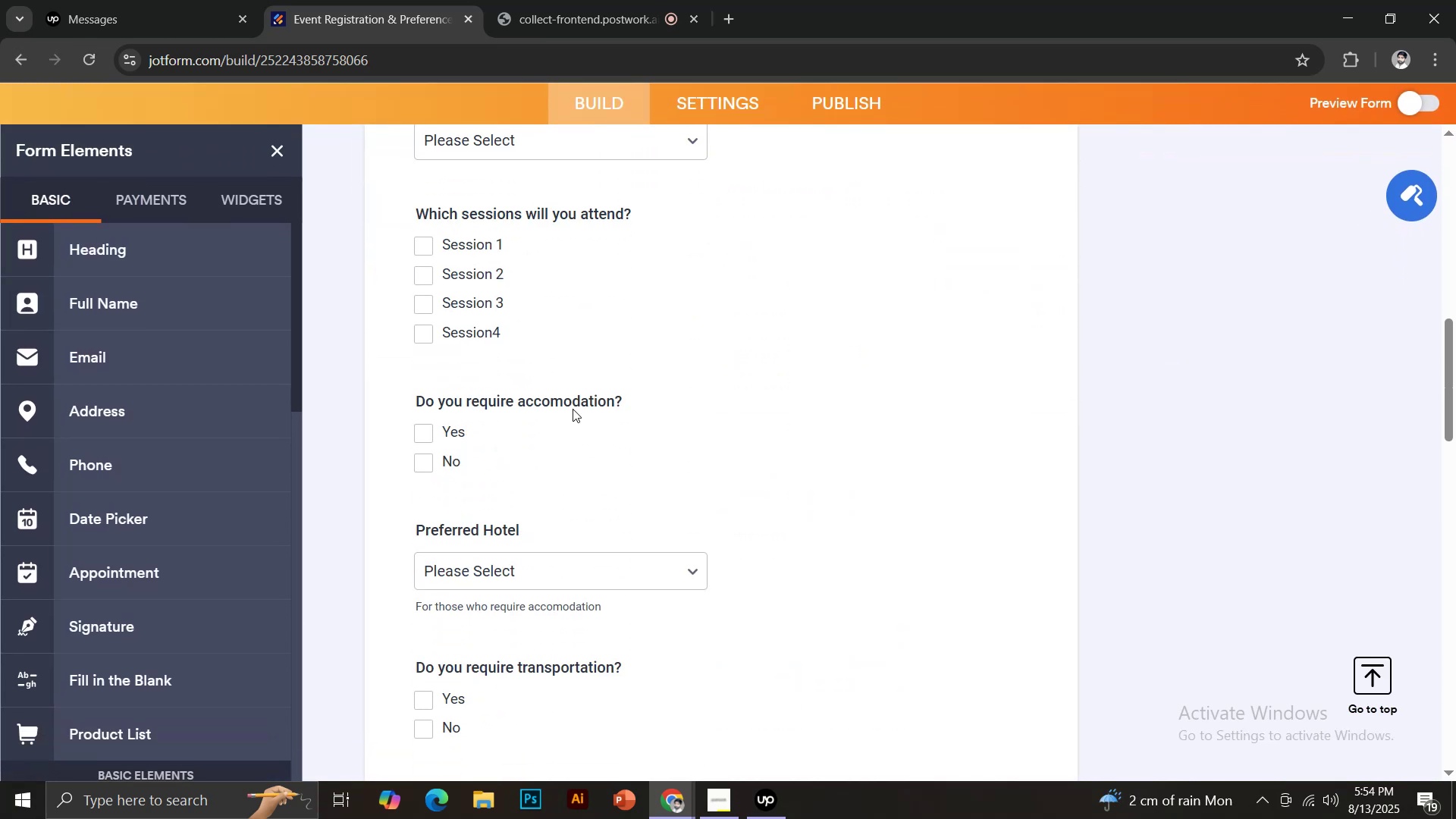 
scroll: coordinate [571, 406], scroll_direction: up, amount: 1.0
 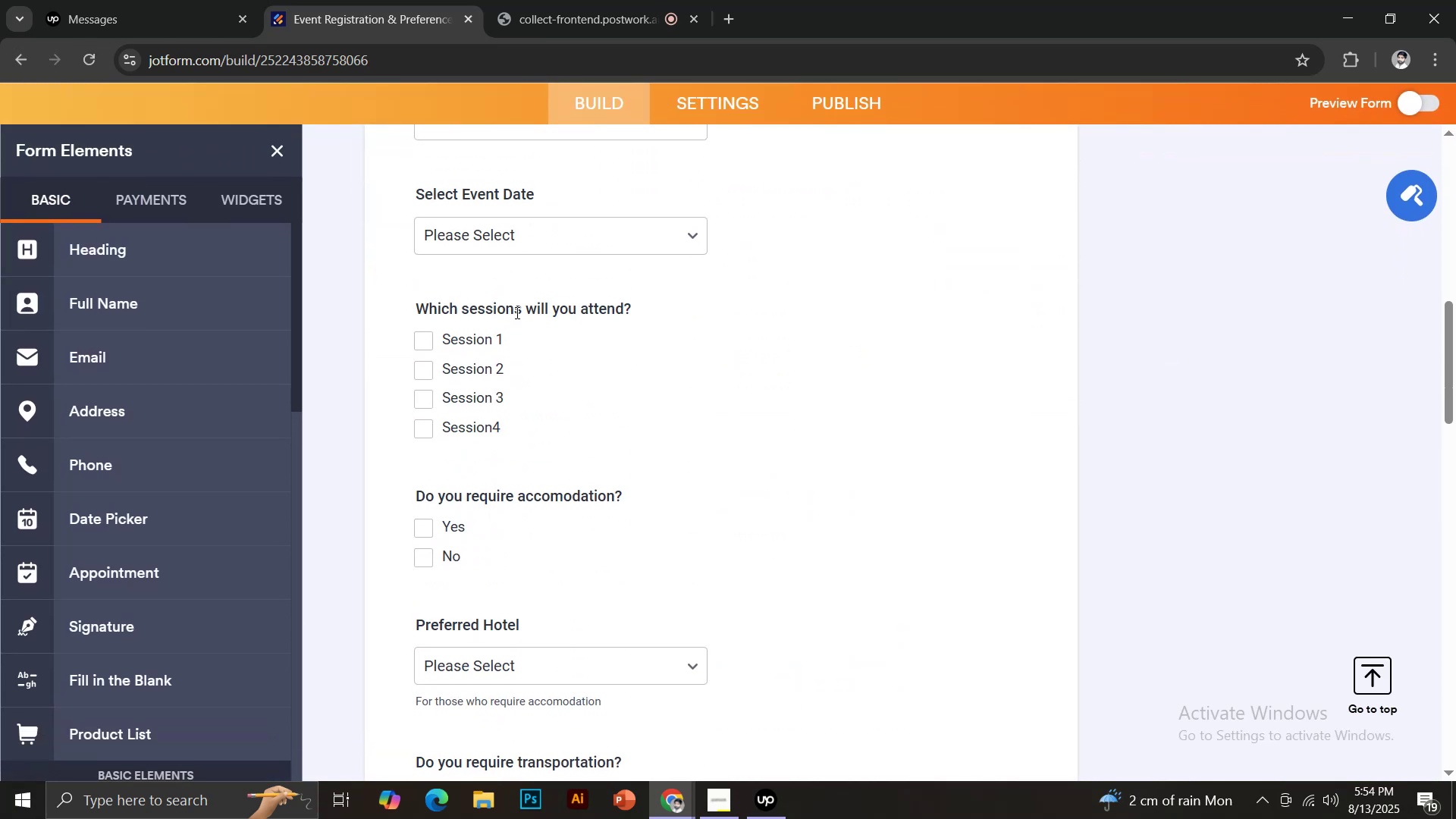 
left_click([516, 312])
 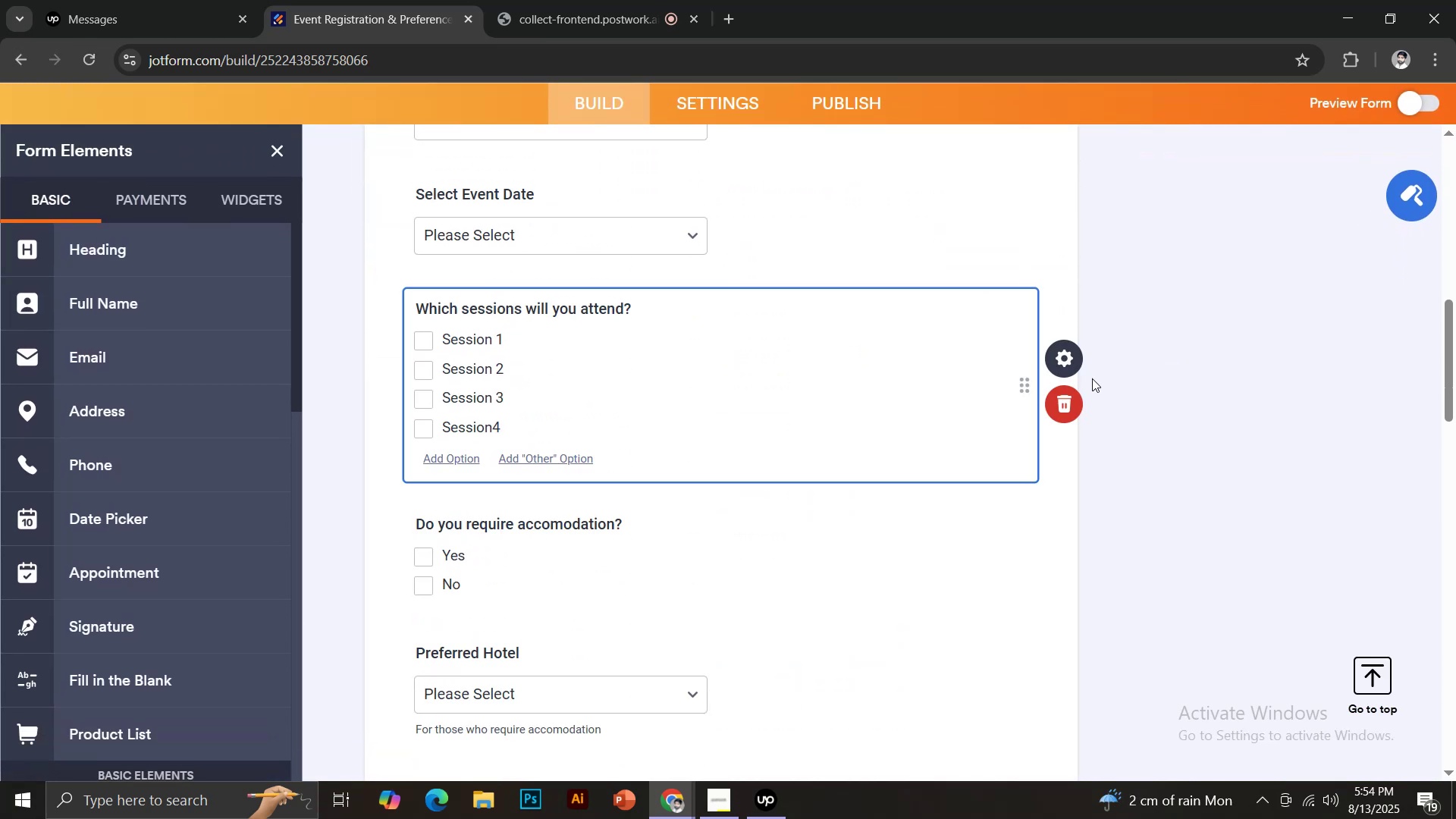 
mouse_move([1092, 369])
 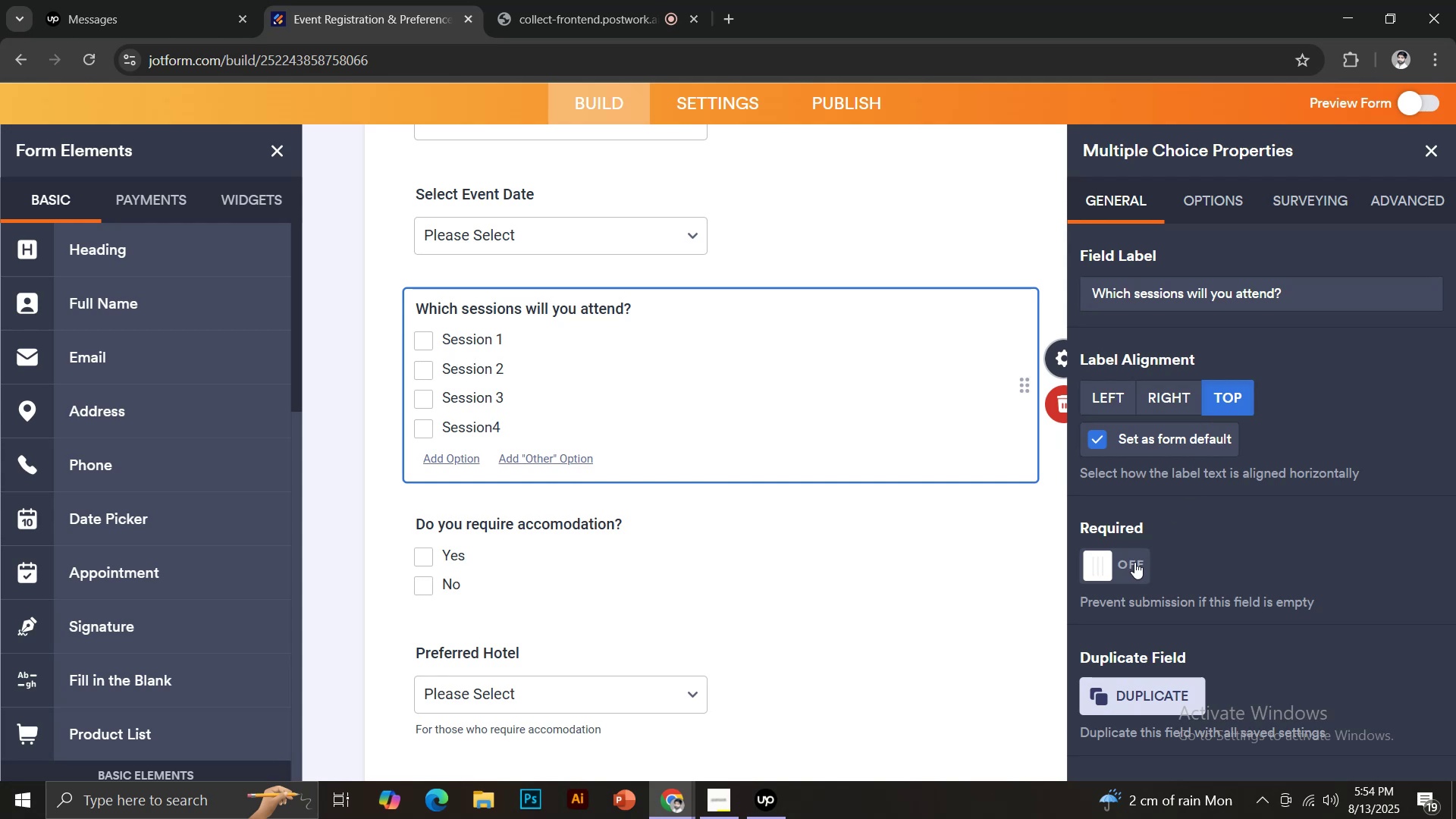 
left_click([1134, 562])
 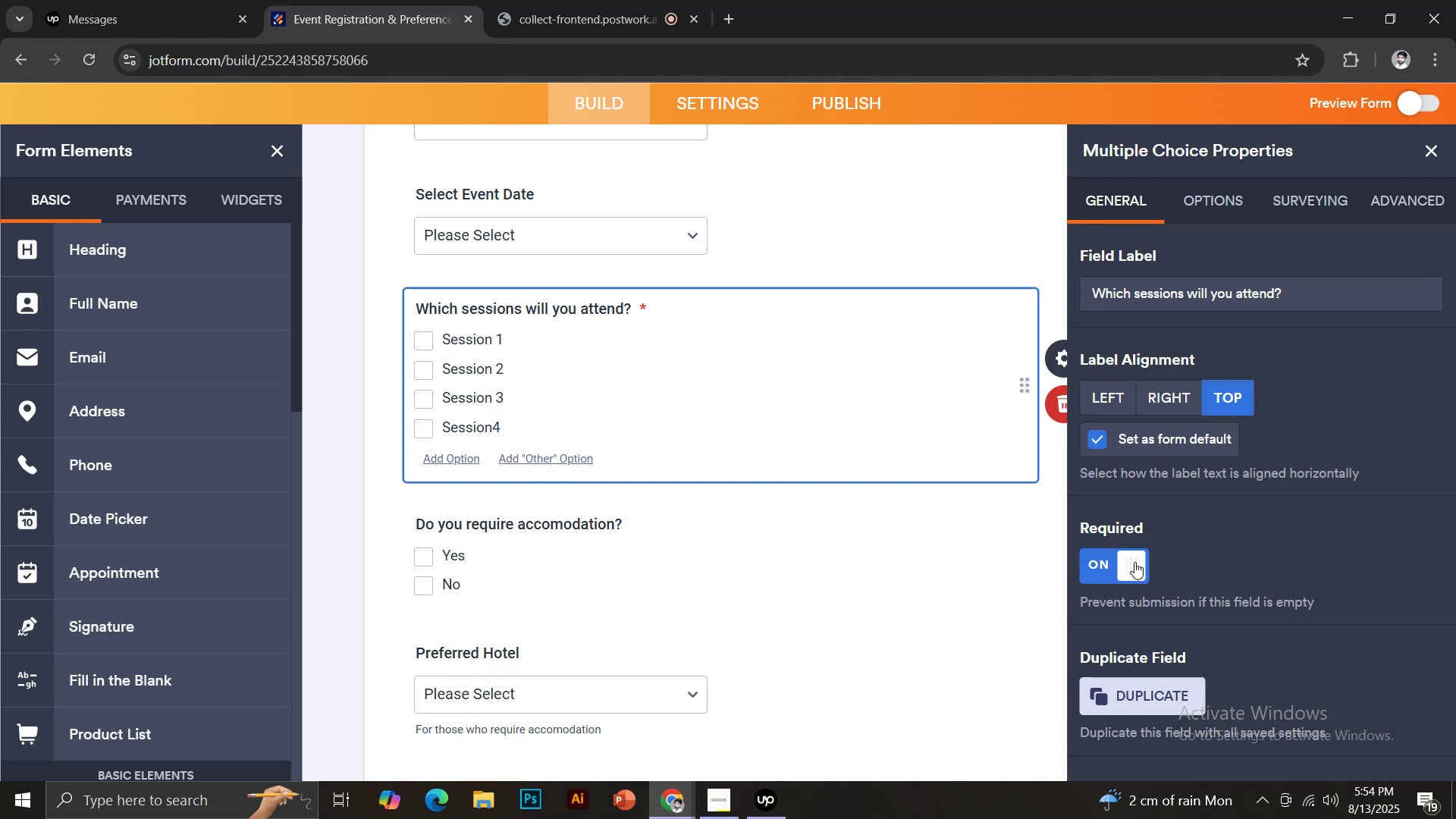 
scroll: coordinate [1163, 485], scroll_direction: down, amount: 2.0
 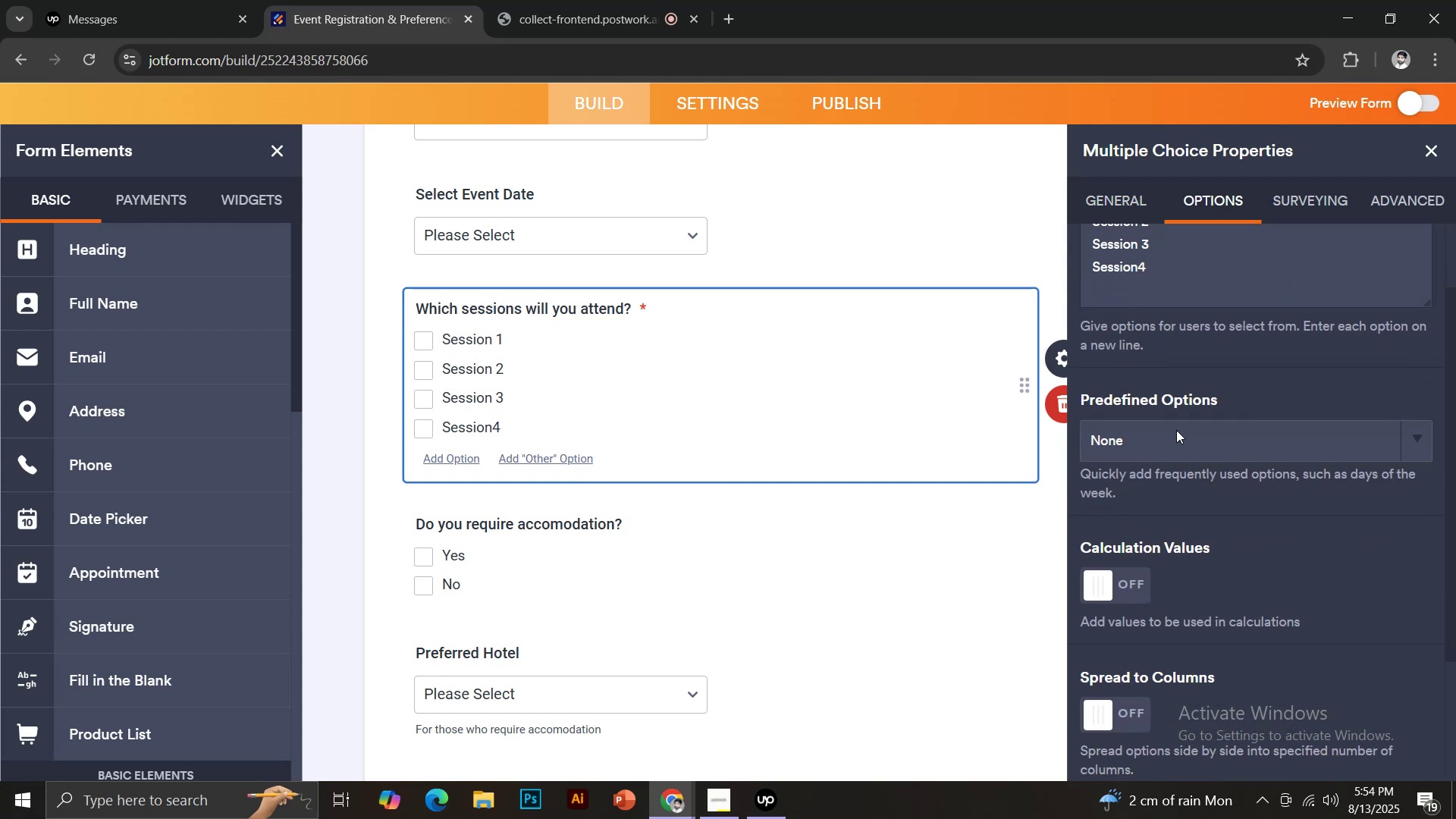 
left_click([1175, 430])
 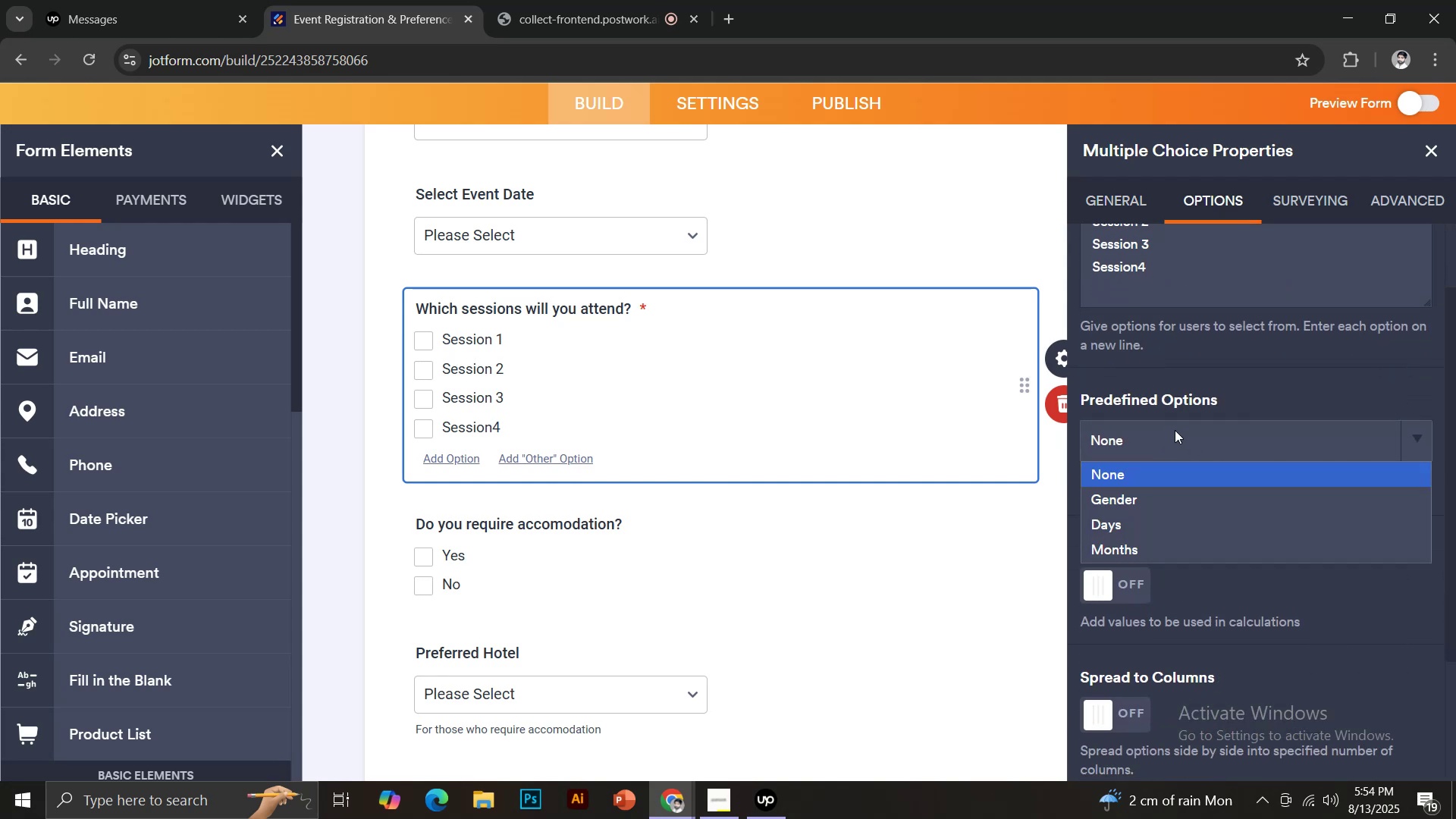 
left_click([1175, 430])
 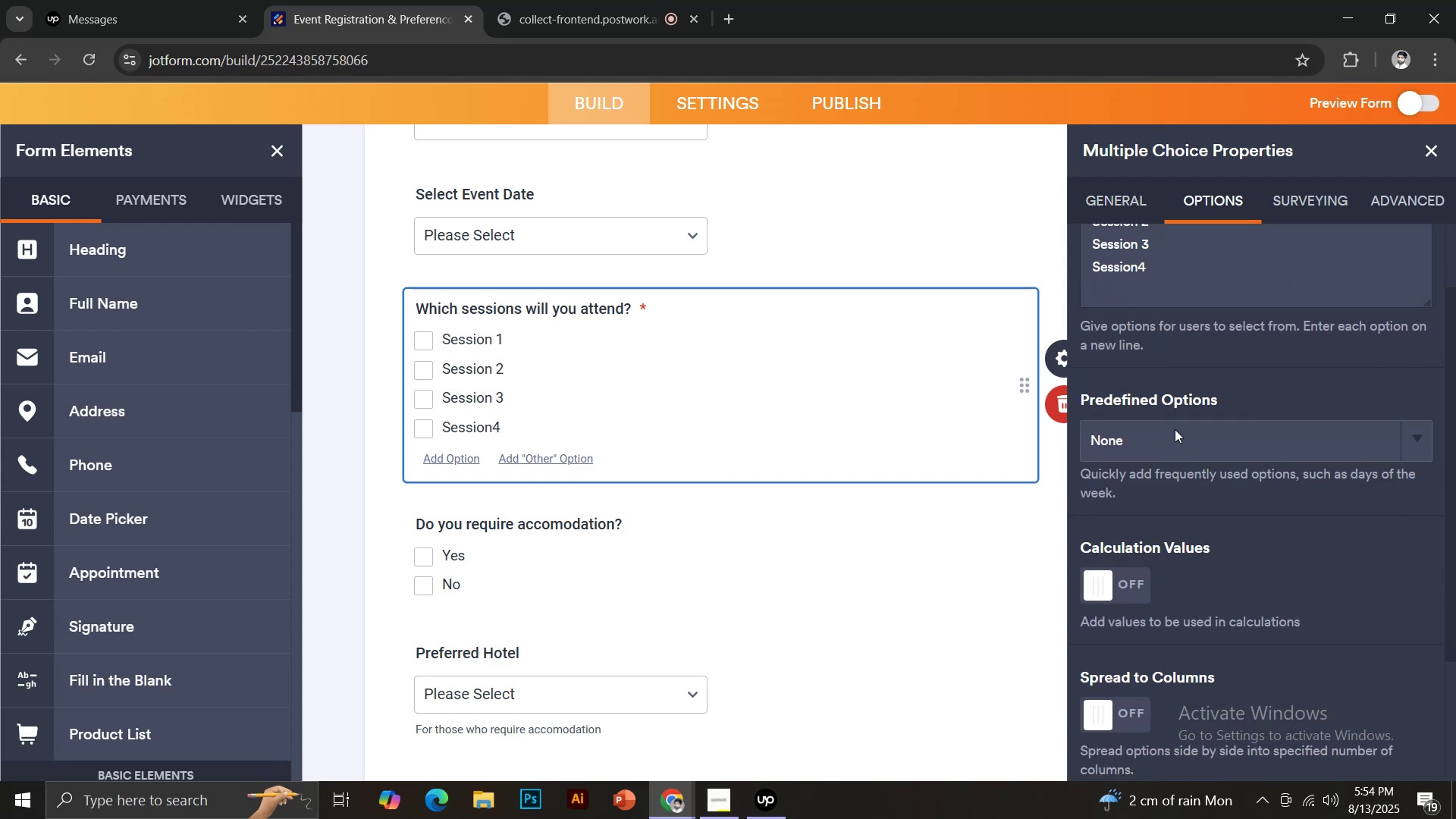 
scroll: coordinate [1250, 448], scroll_direction: down, amount: 4.0
 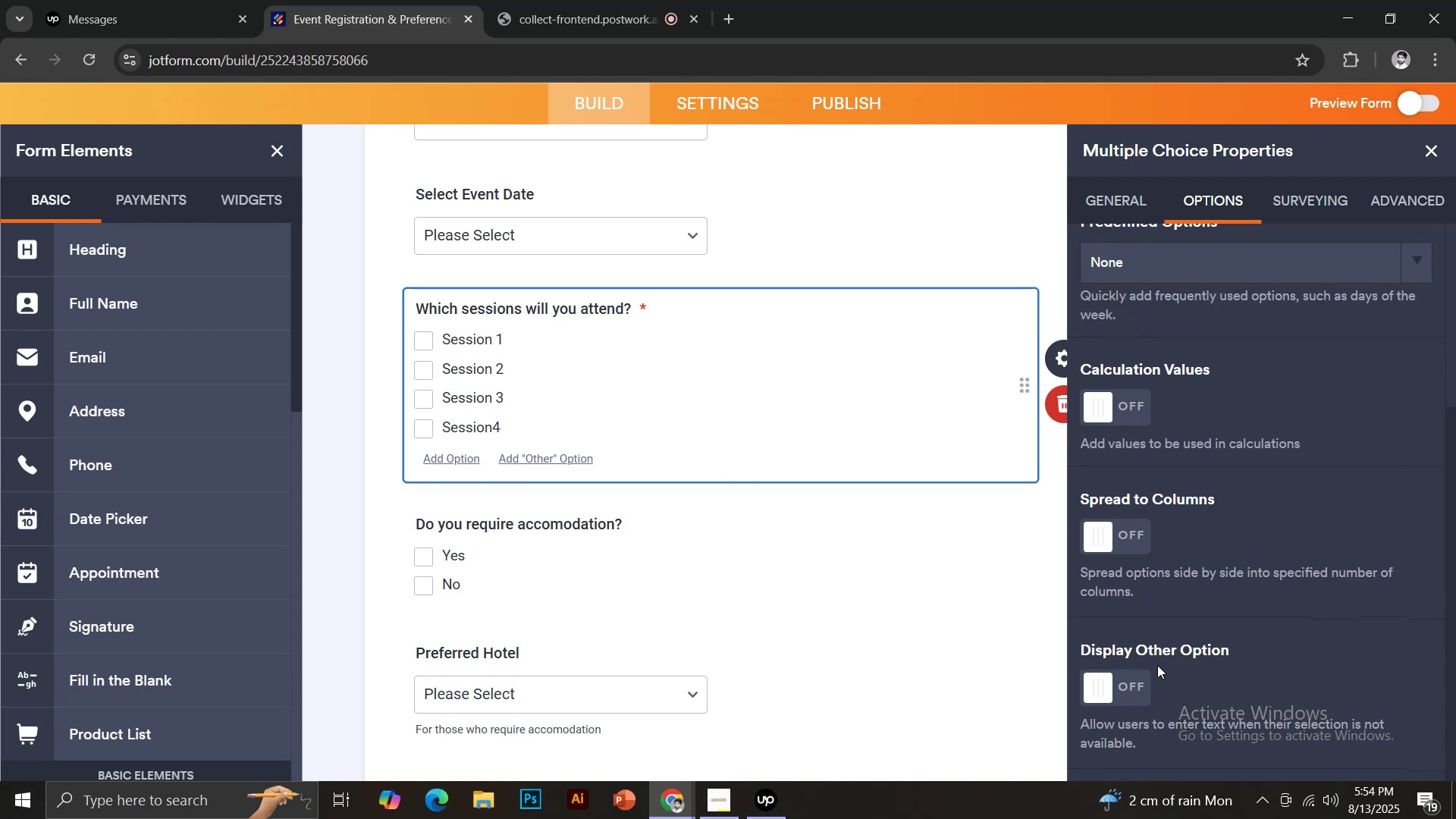 
scroll: coordinate [1291, 418], scroll_direction: up, amount: 2.0
 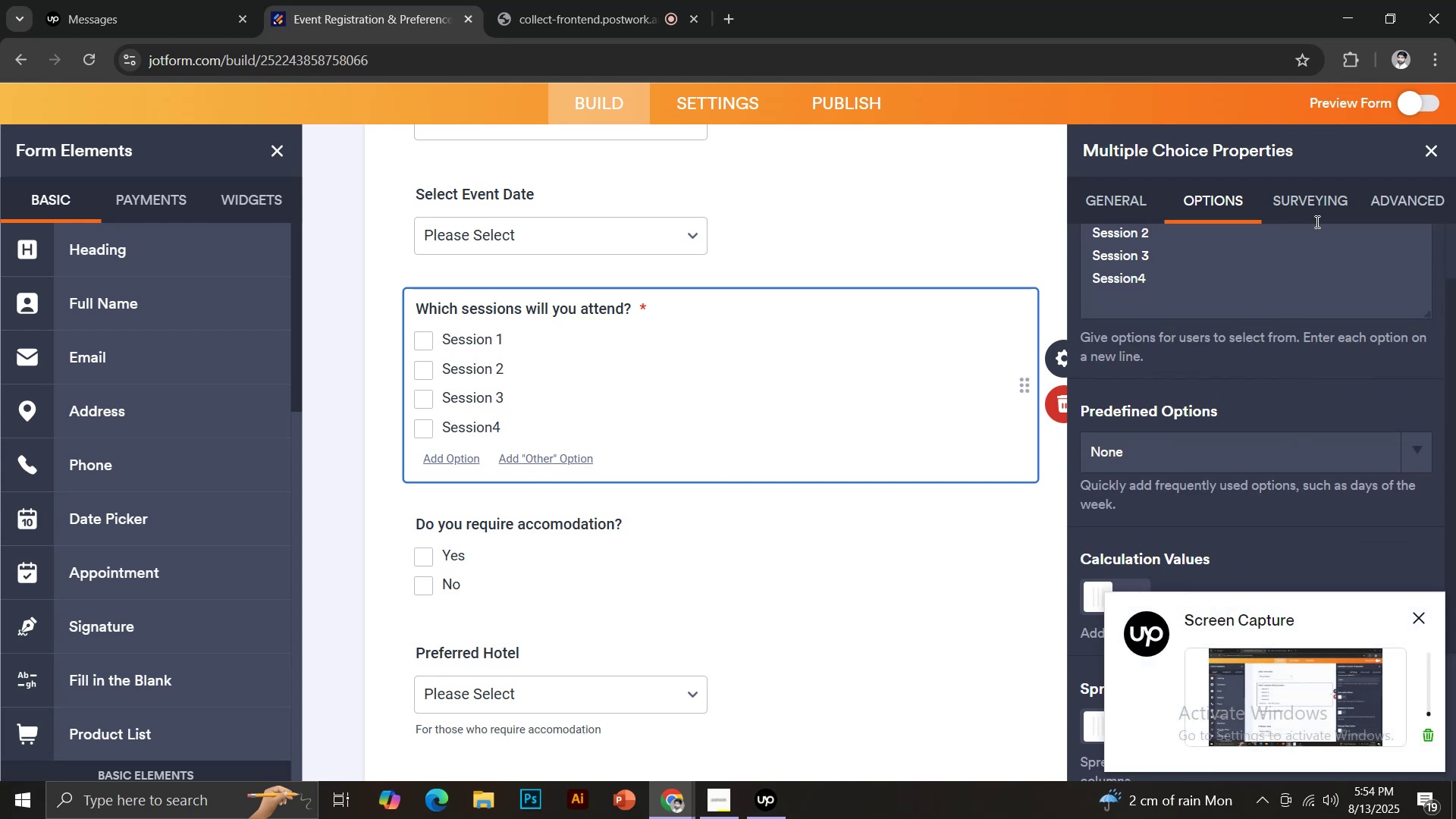 
left_click([1313, 199])
 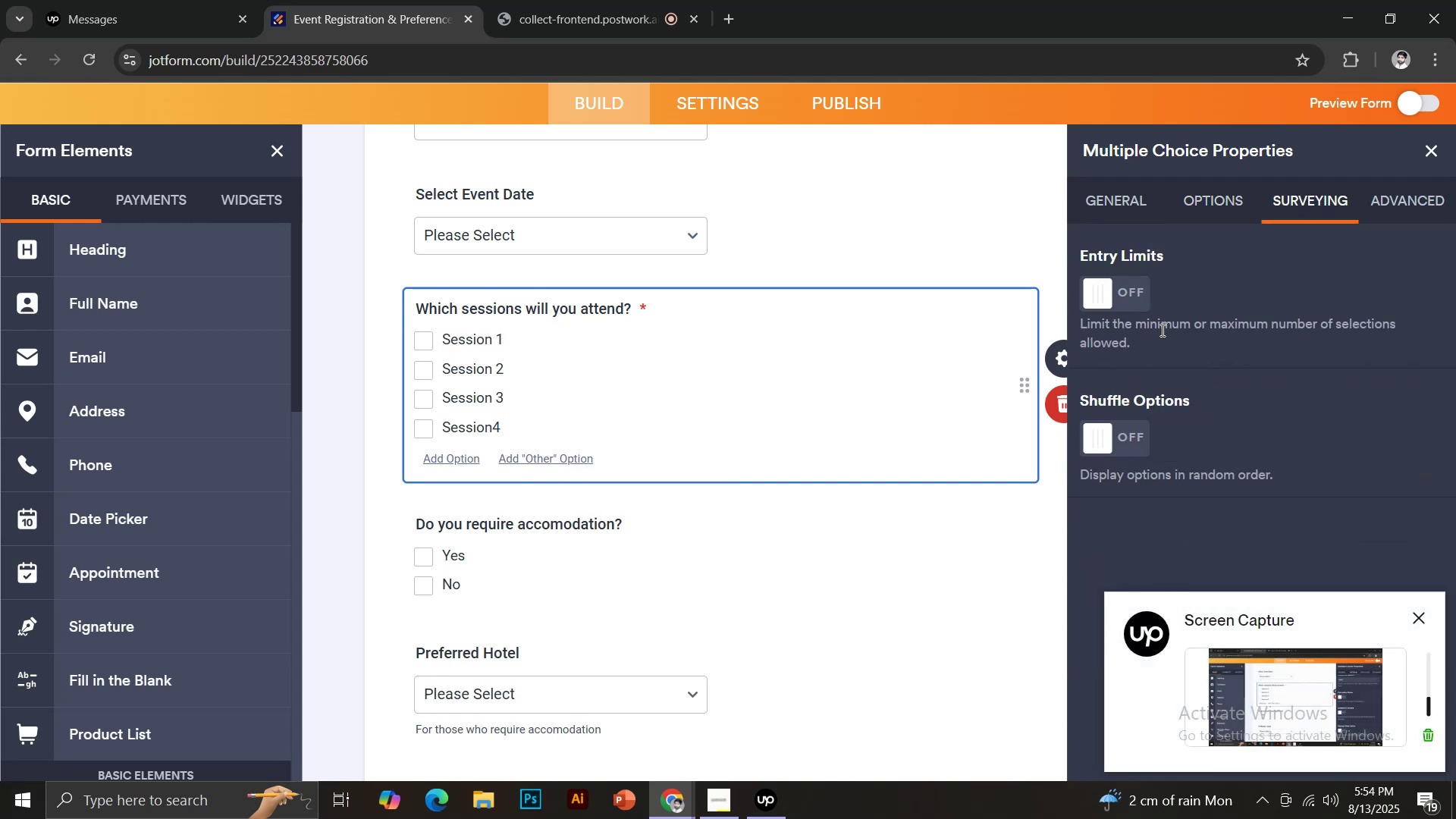 
left_click([1131, 292])
 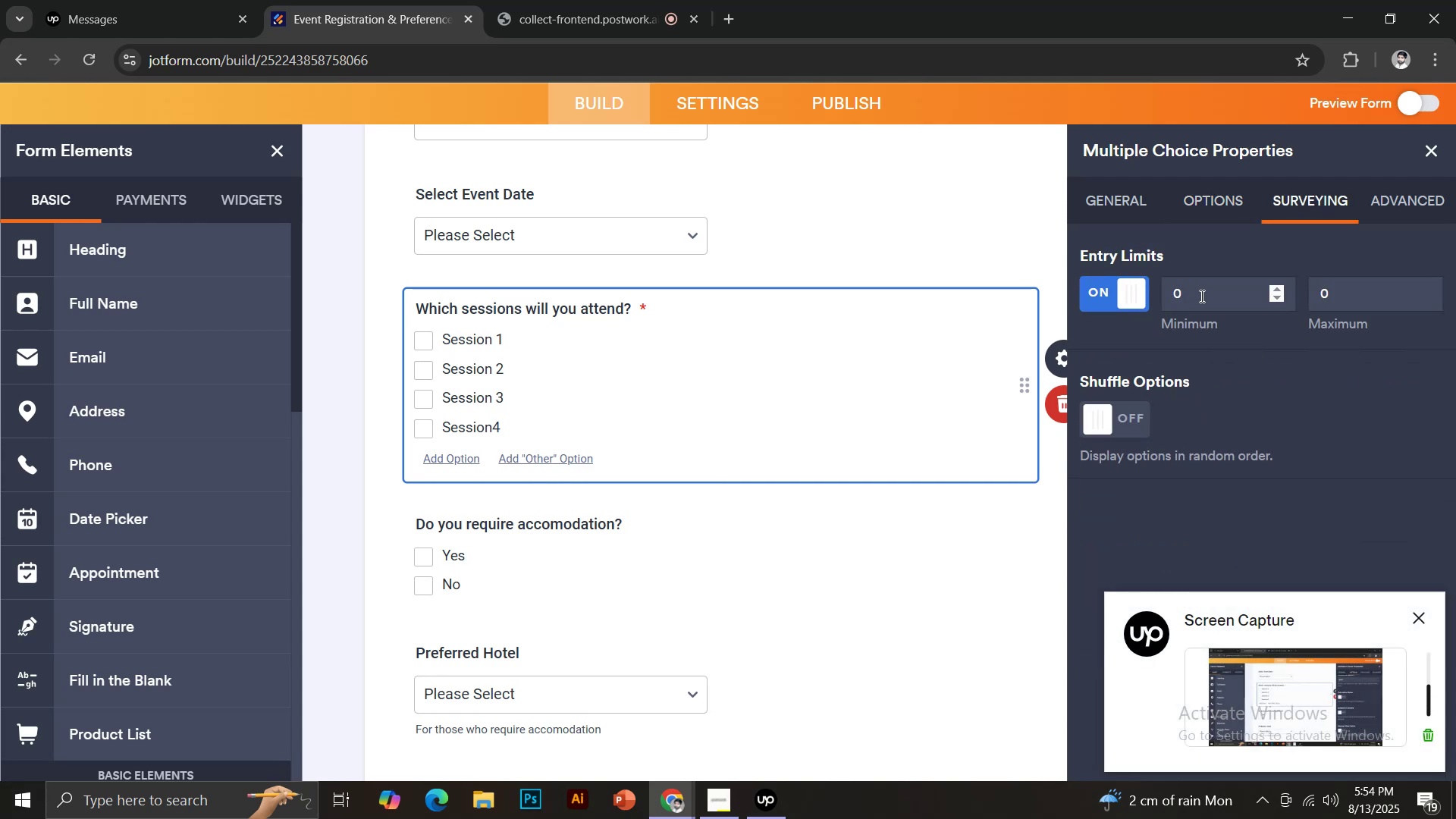 
left_click([1204, 295])
 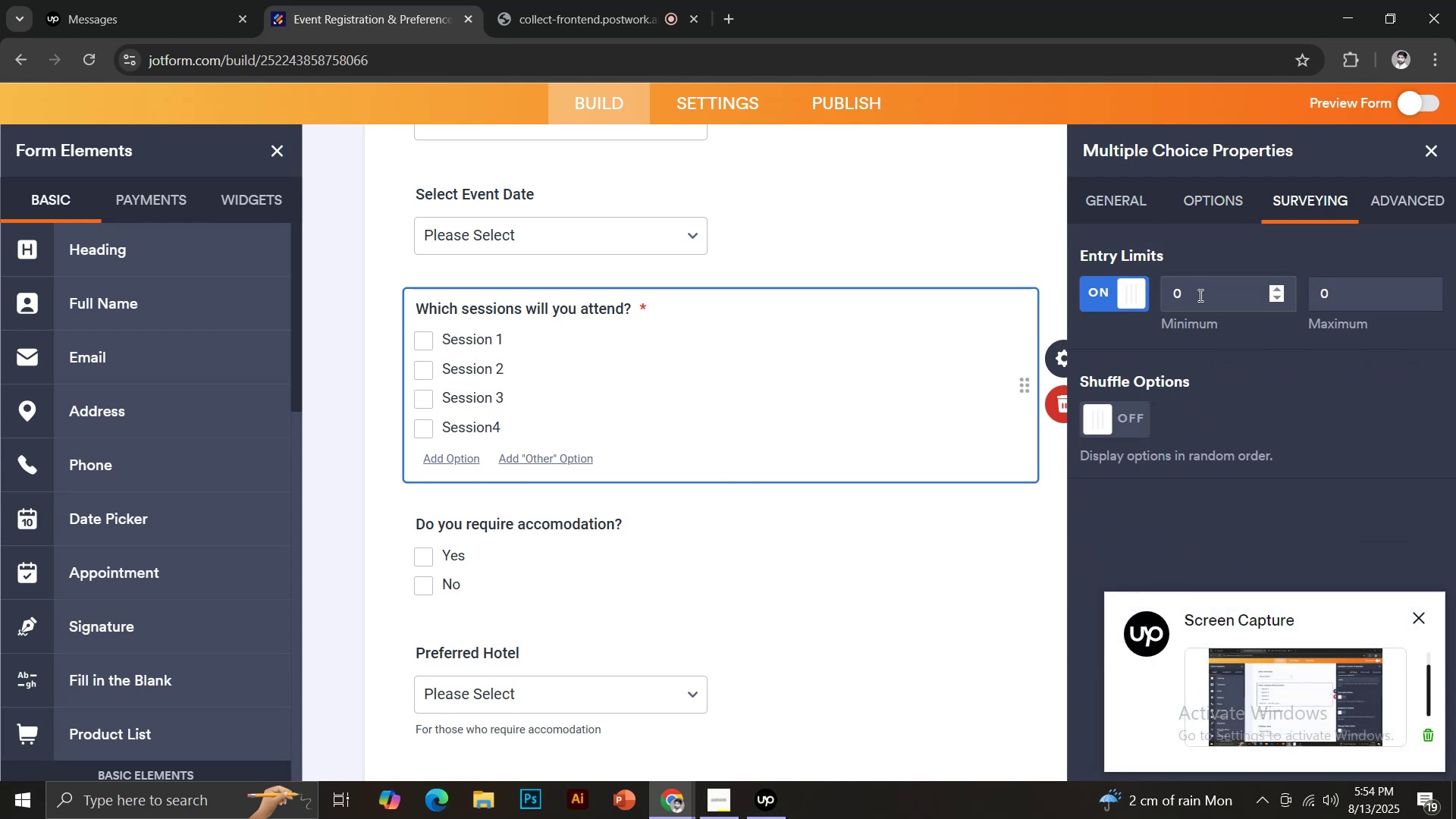 
key(Backspace)
 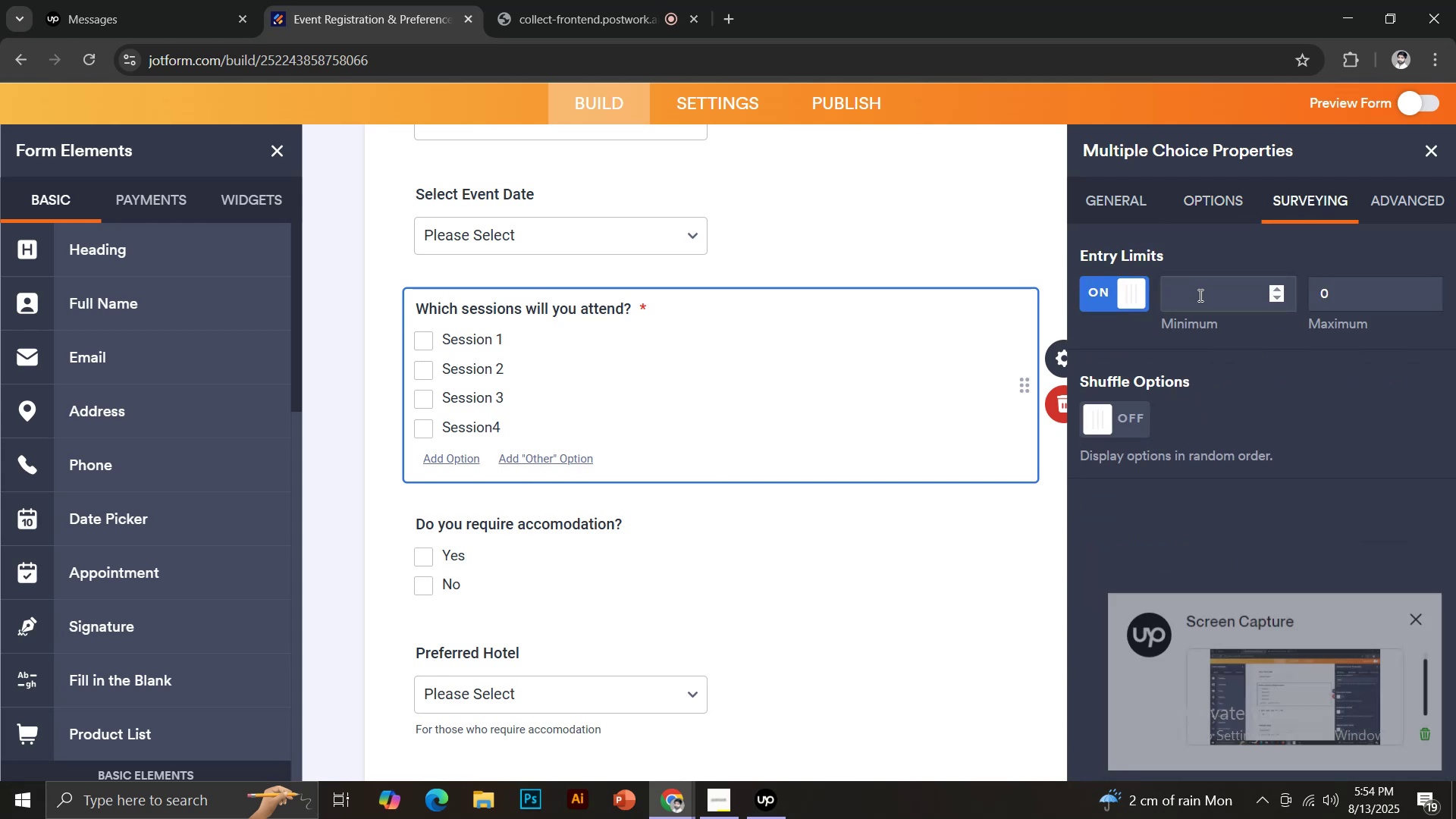 
key(1)
 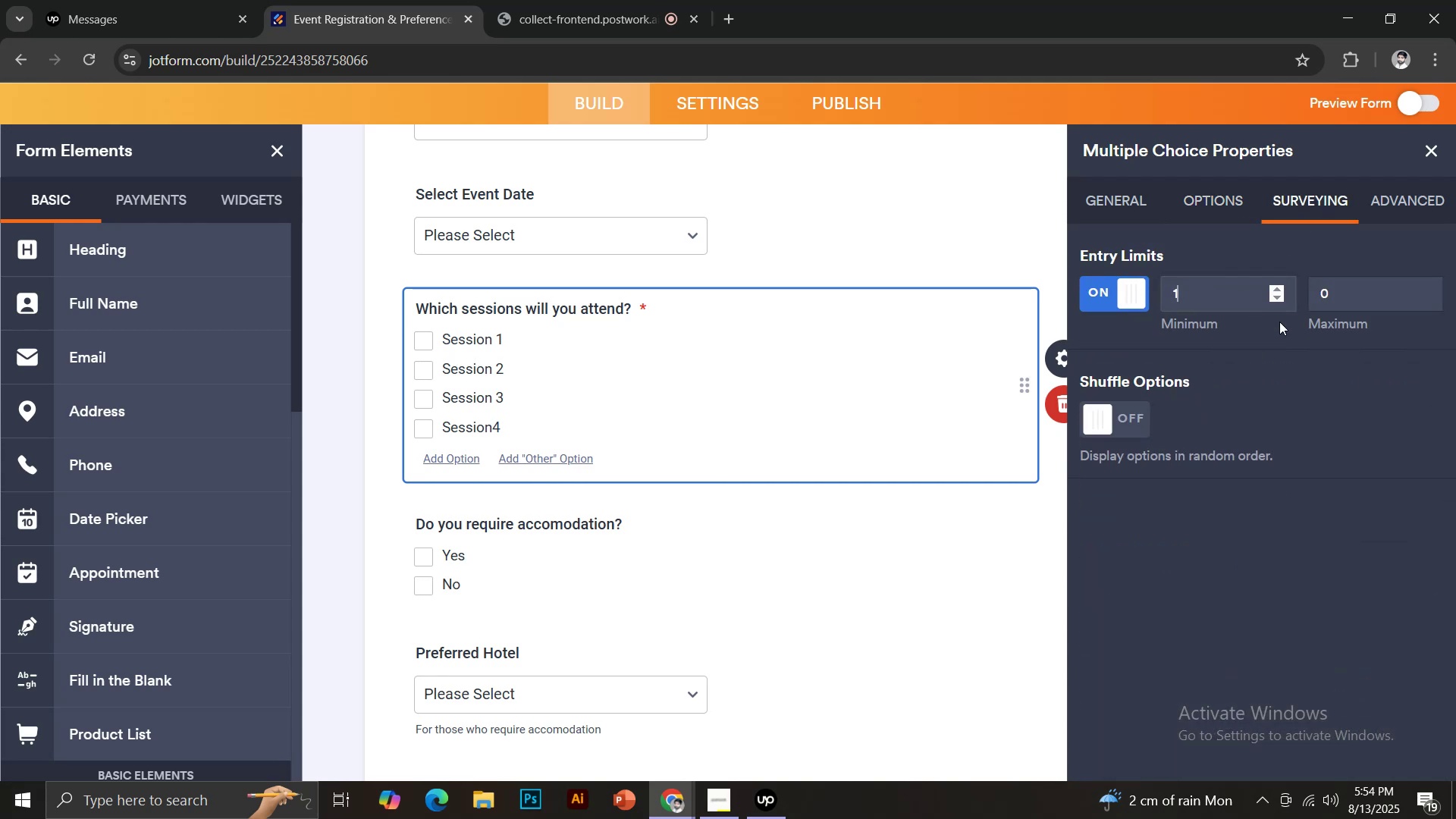 
left_click([1326, 300])
 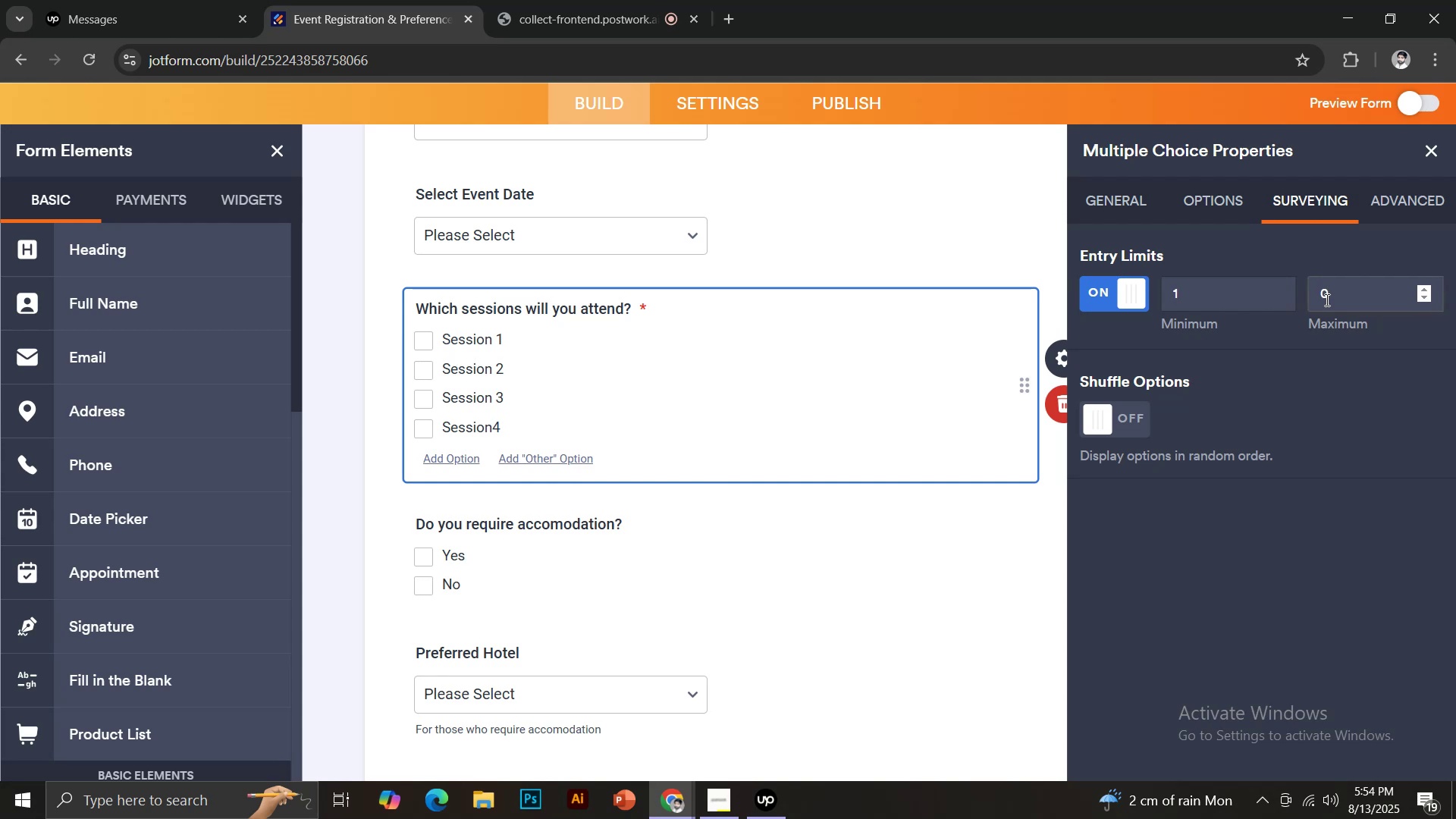 
key(Backspace)
 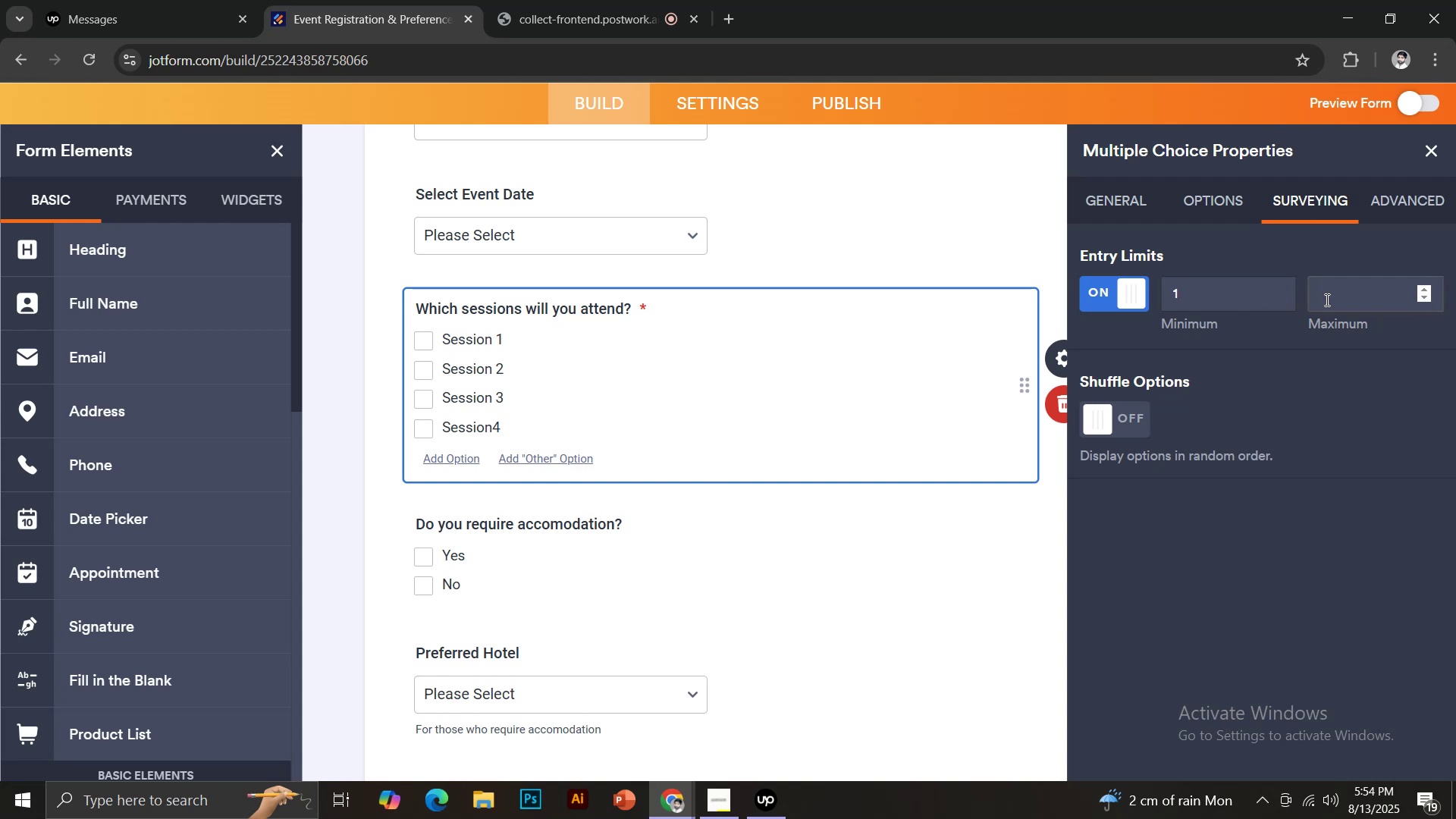 
key(1)
 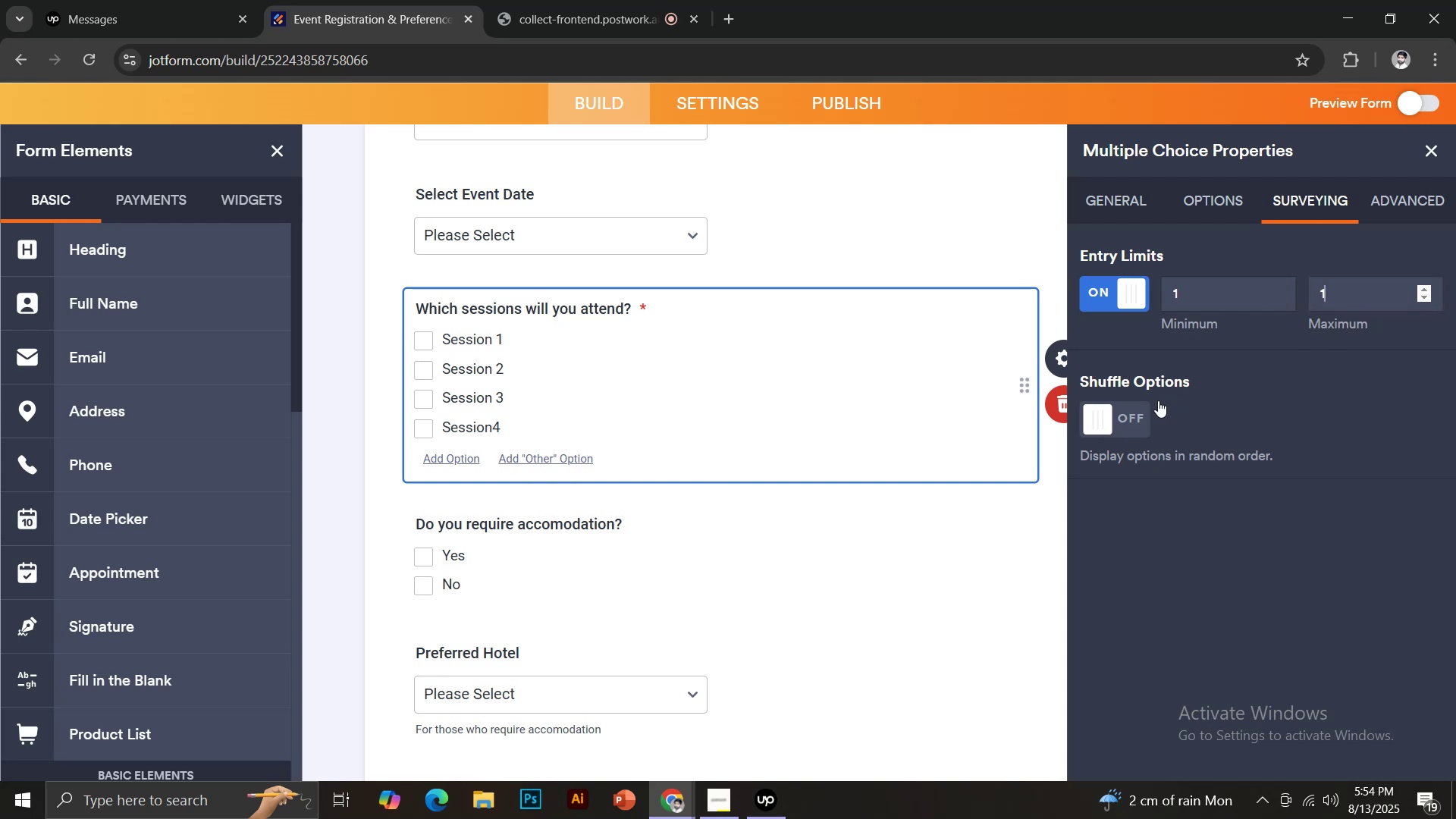 
left_click([1389, 202])
 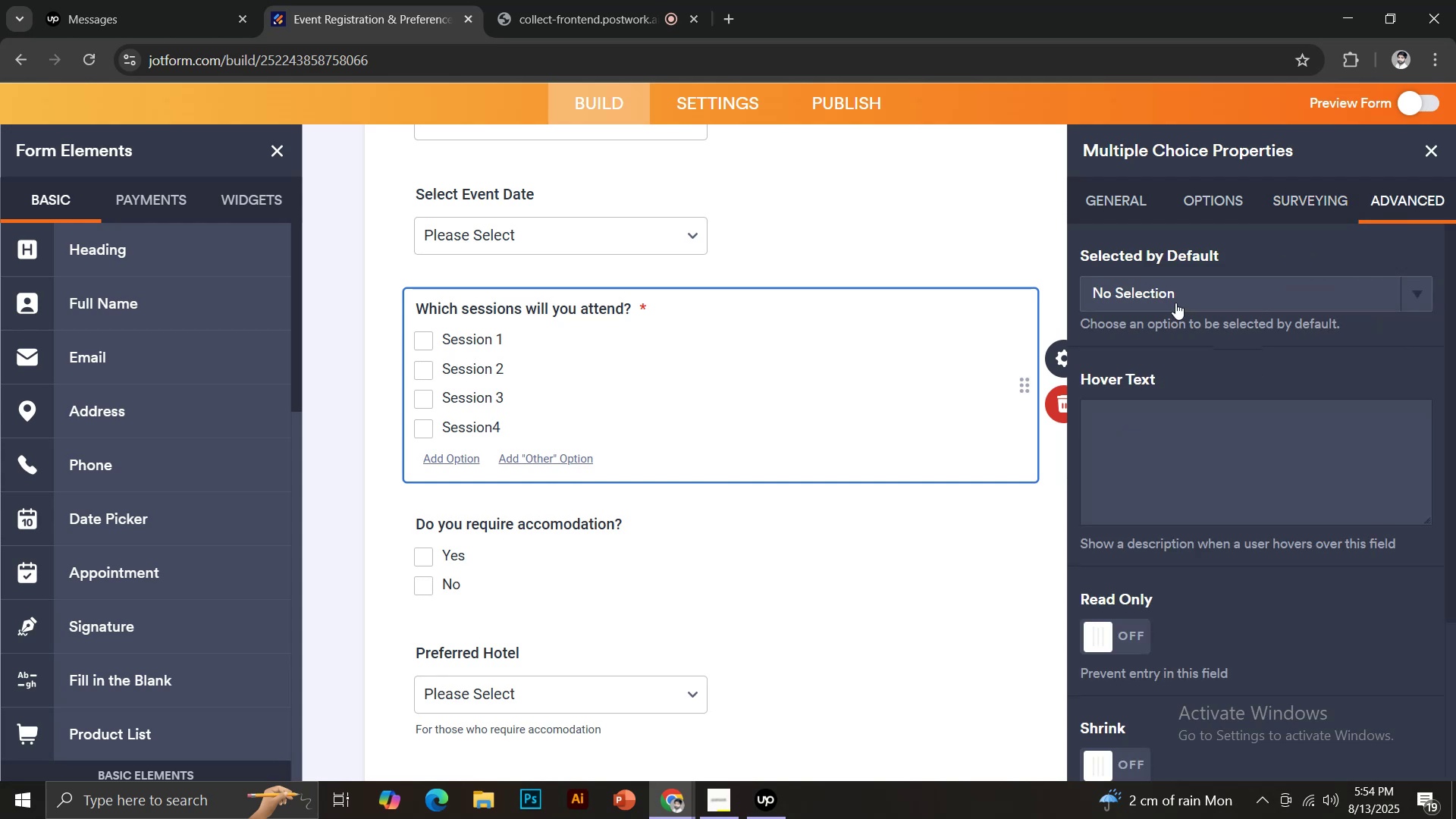 
left_click([1180, 299])
 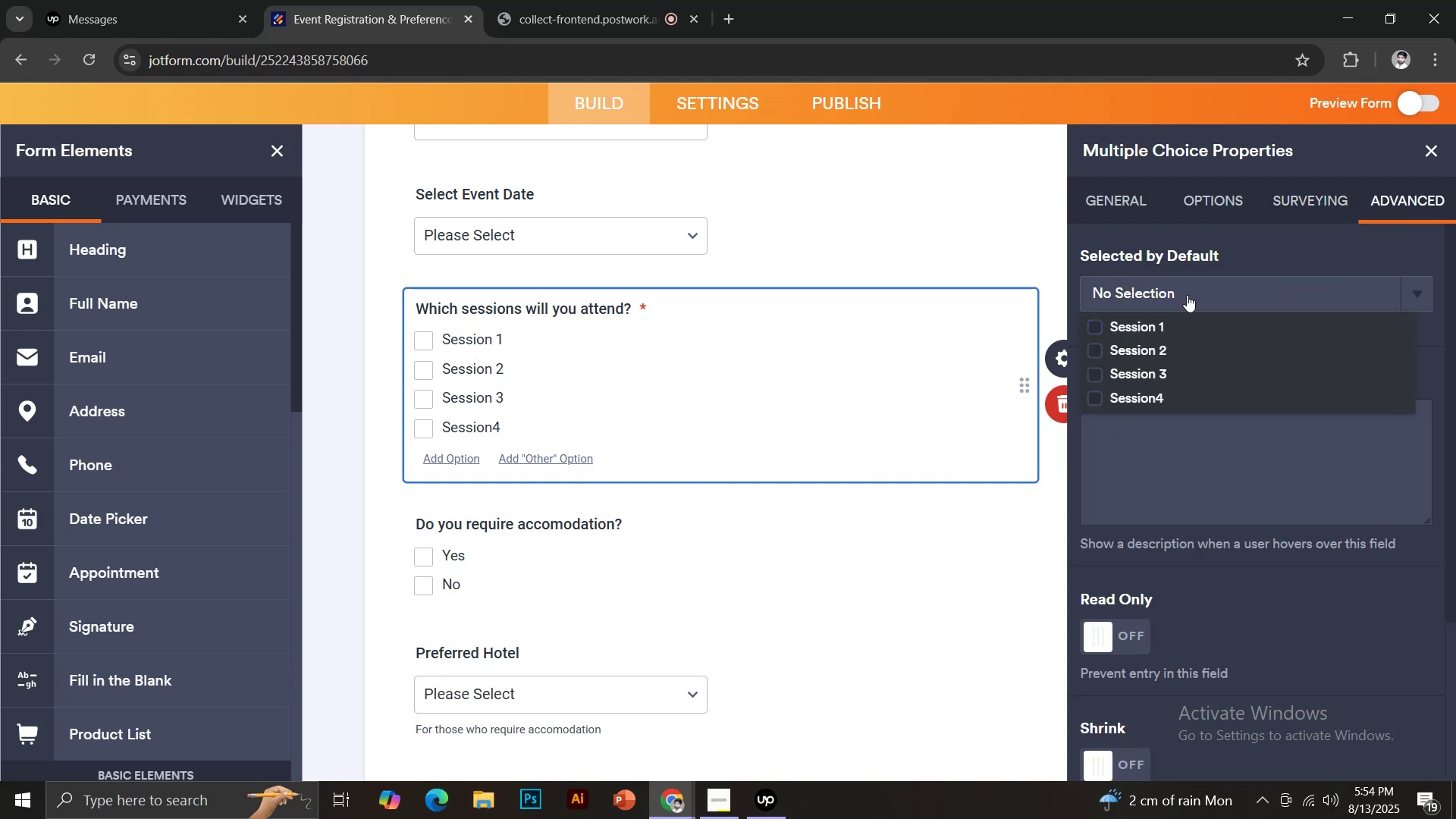 
double_click([1187, 295])
 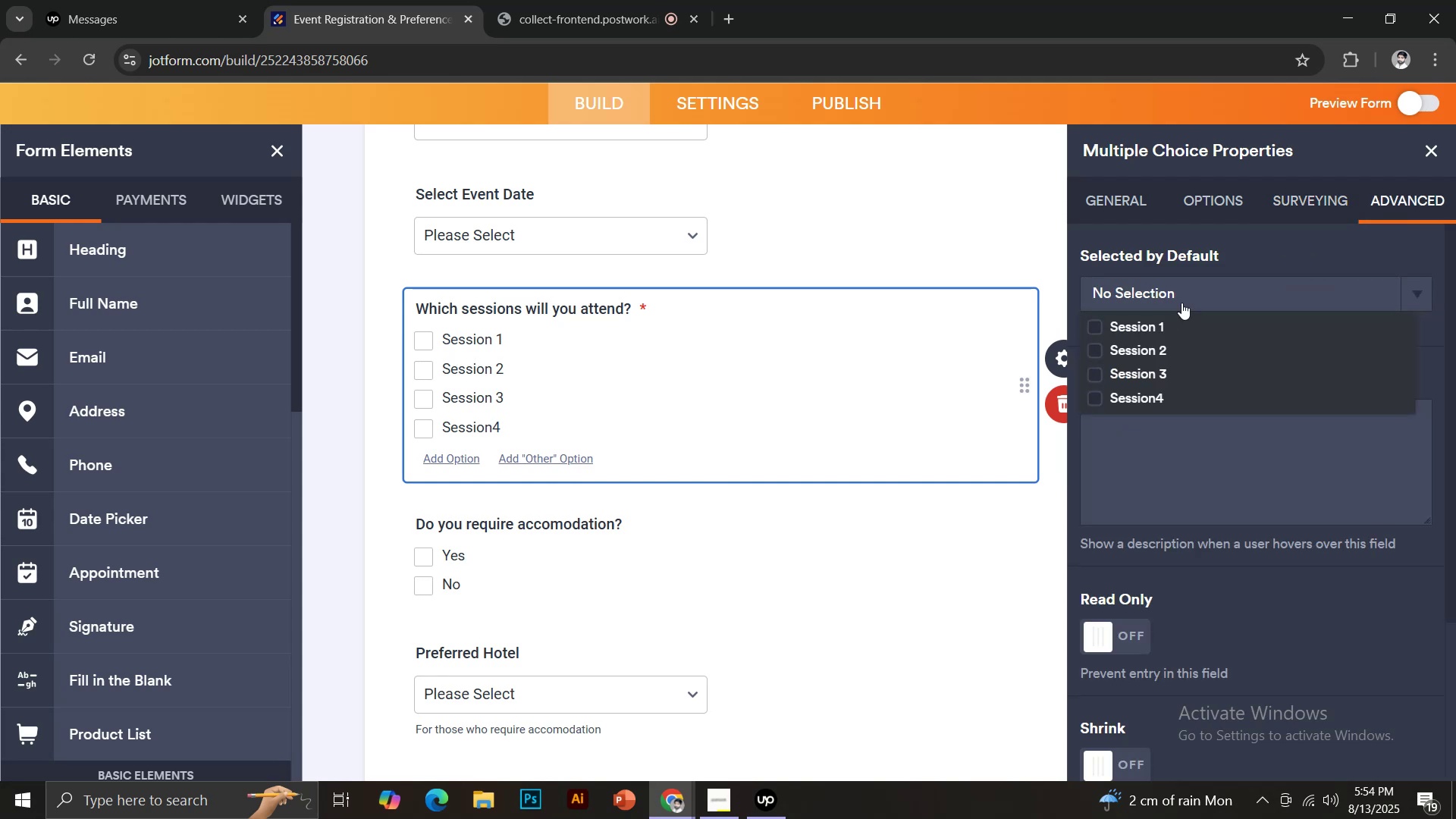 
scroll: coordinate [1200, 631], scroll_direction: down, amount: 7.0
 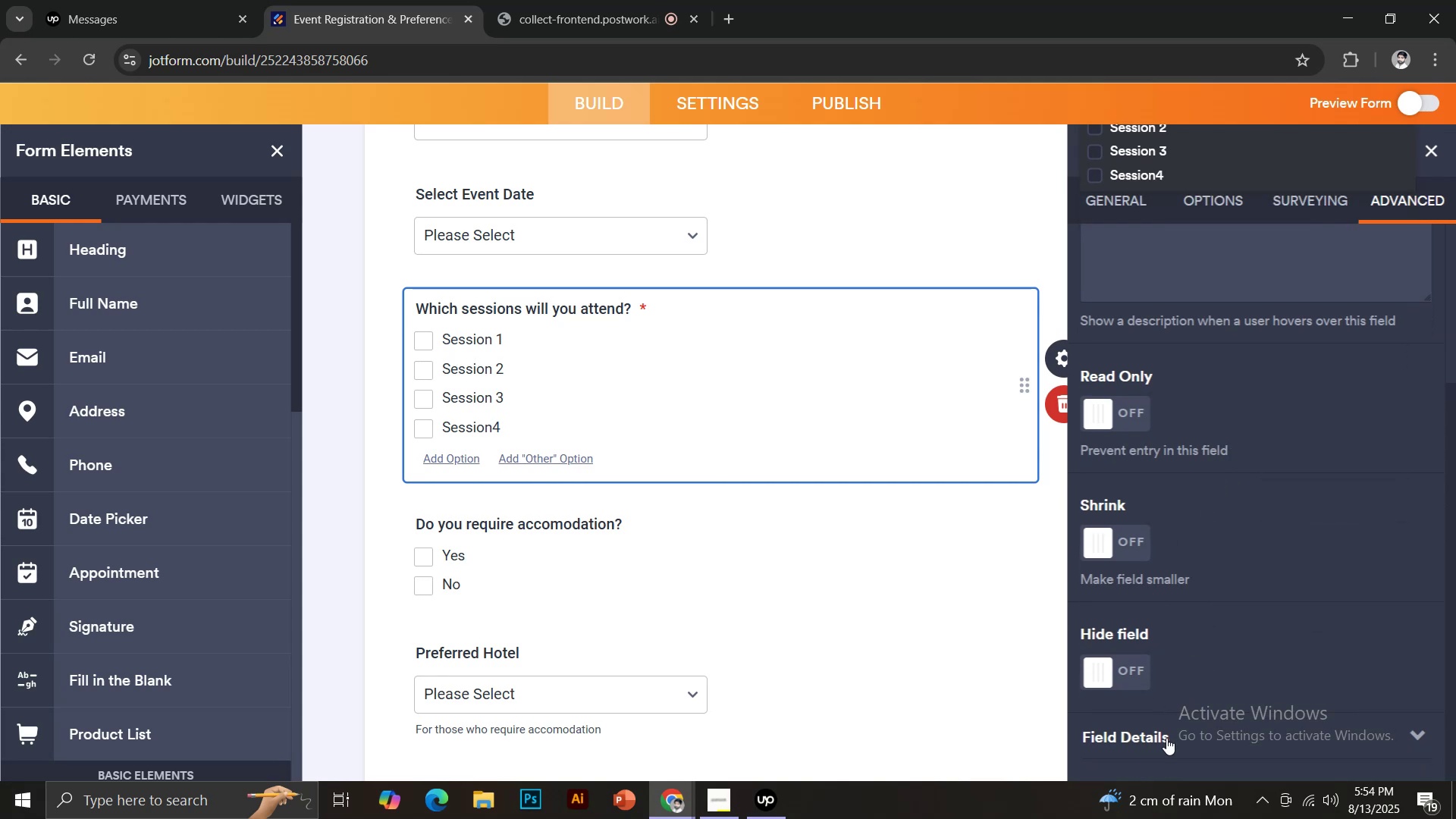 
left_click([1166, 738])
 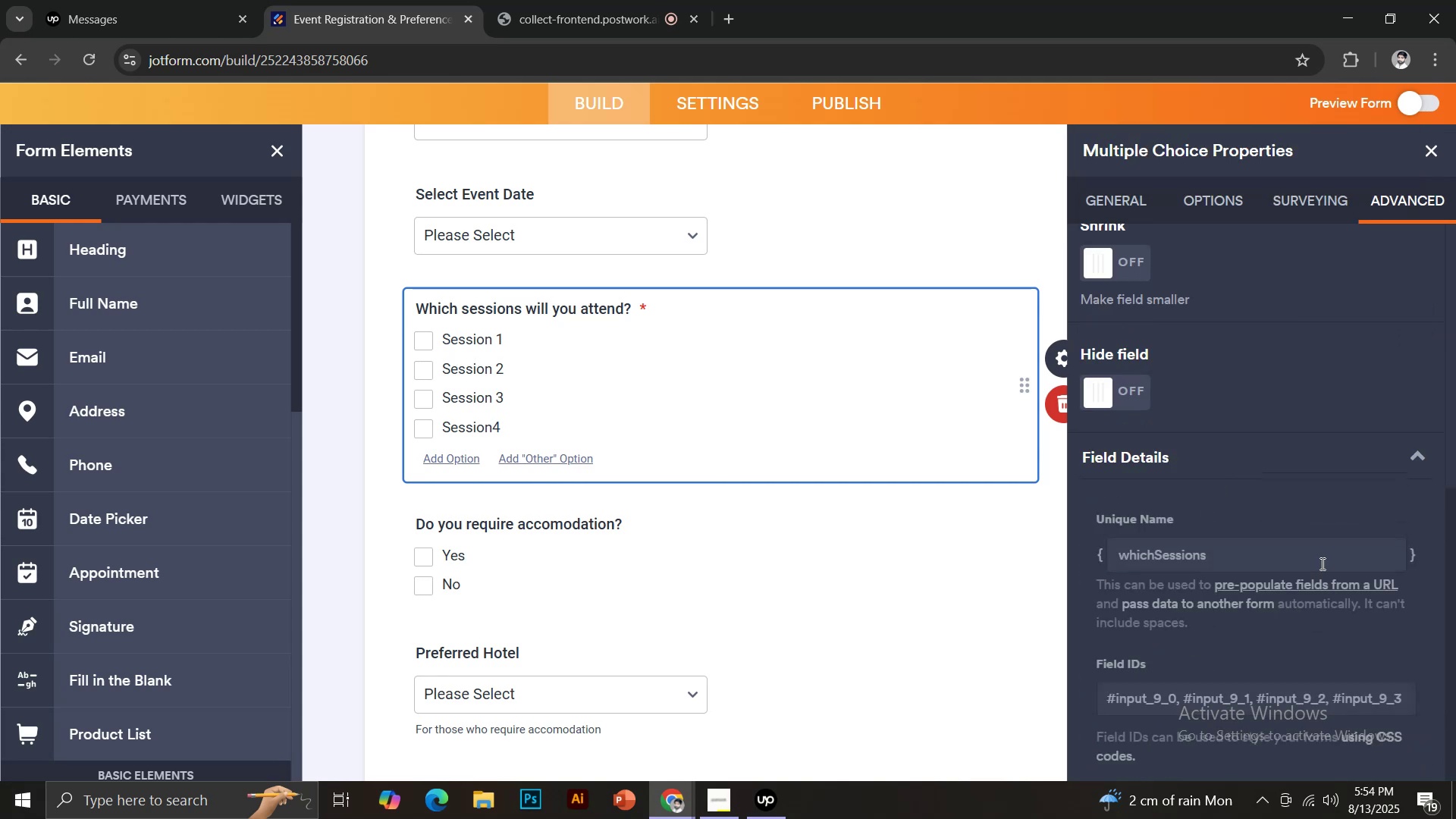 
scroll: coordinate [1321, 563], scroll_direction: down, amount: 2.0
 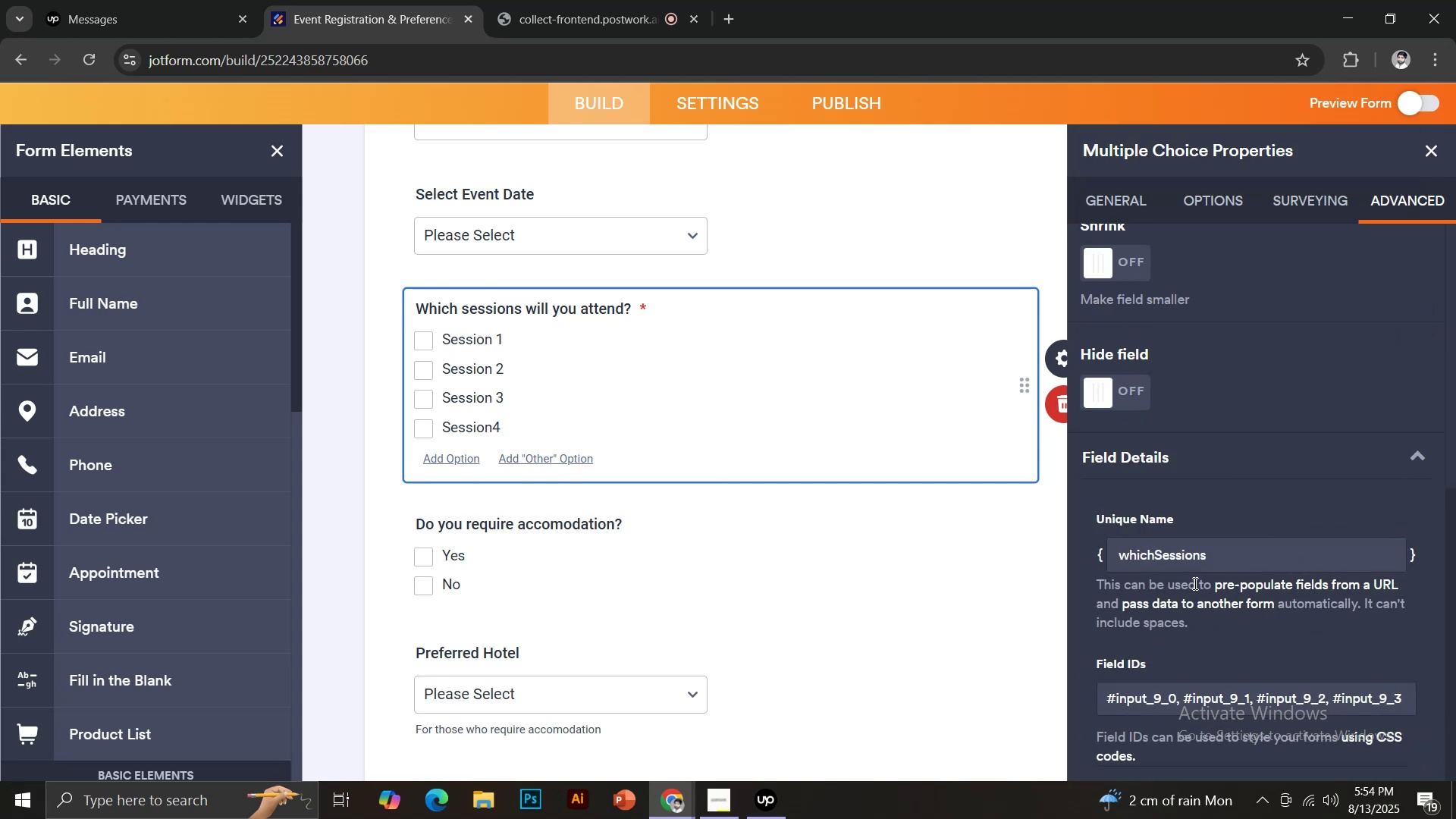 
scroll: coordinate [1216, 560], scroll_direction: up, amount: 7.0
 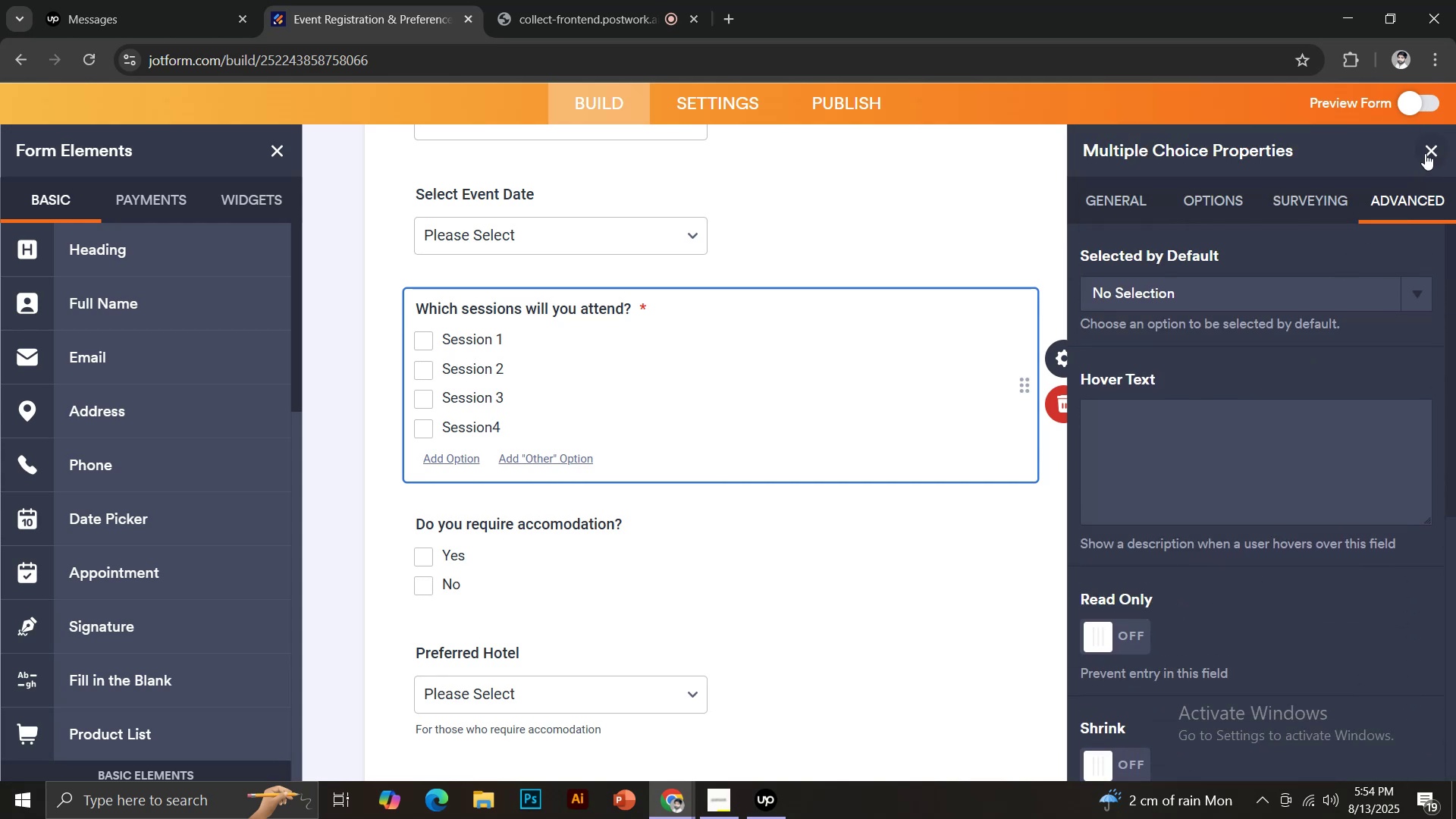 
left_click([1425, 152])
 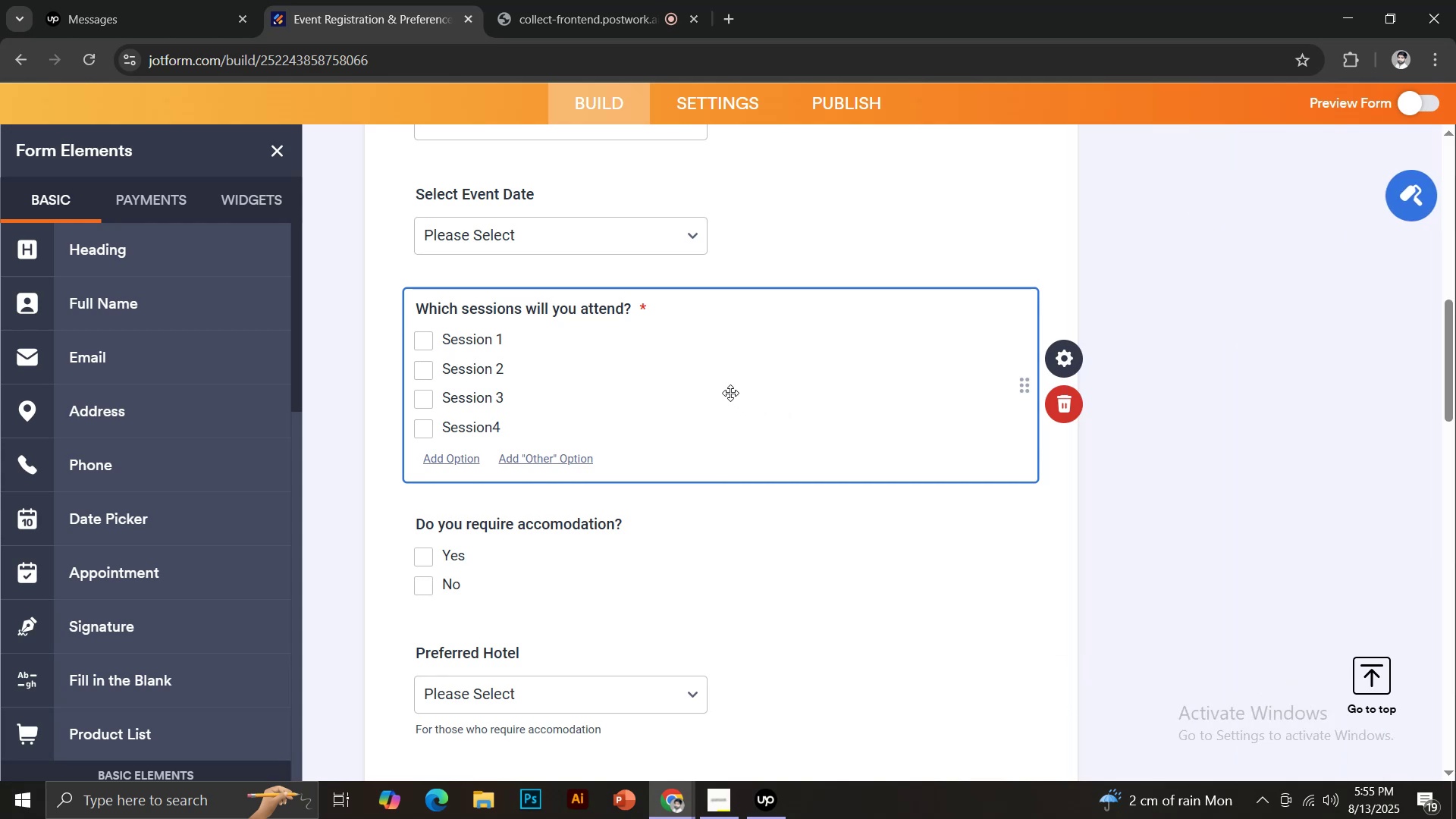 
scroll: coordinate [755, 387], scroll_direction: up, amount: 1.0
 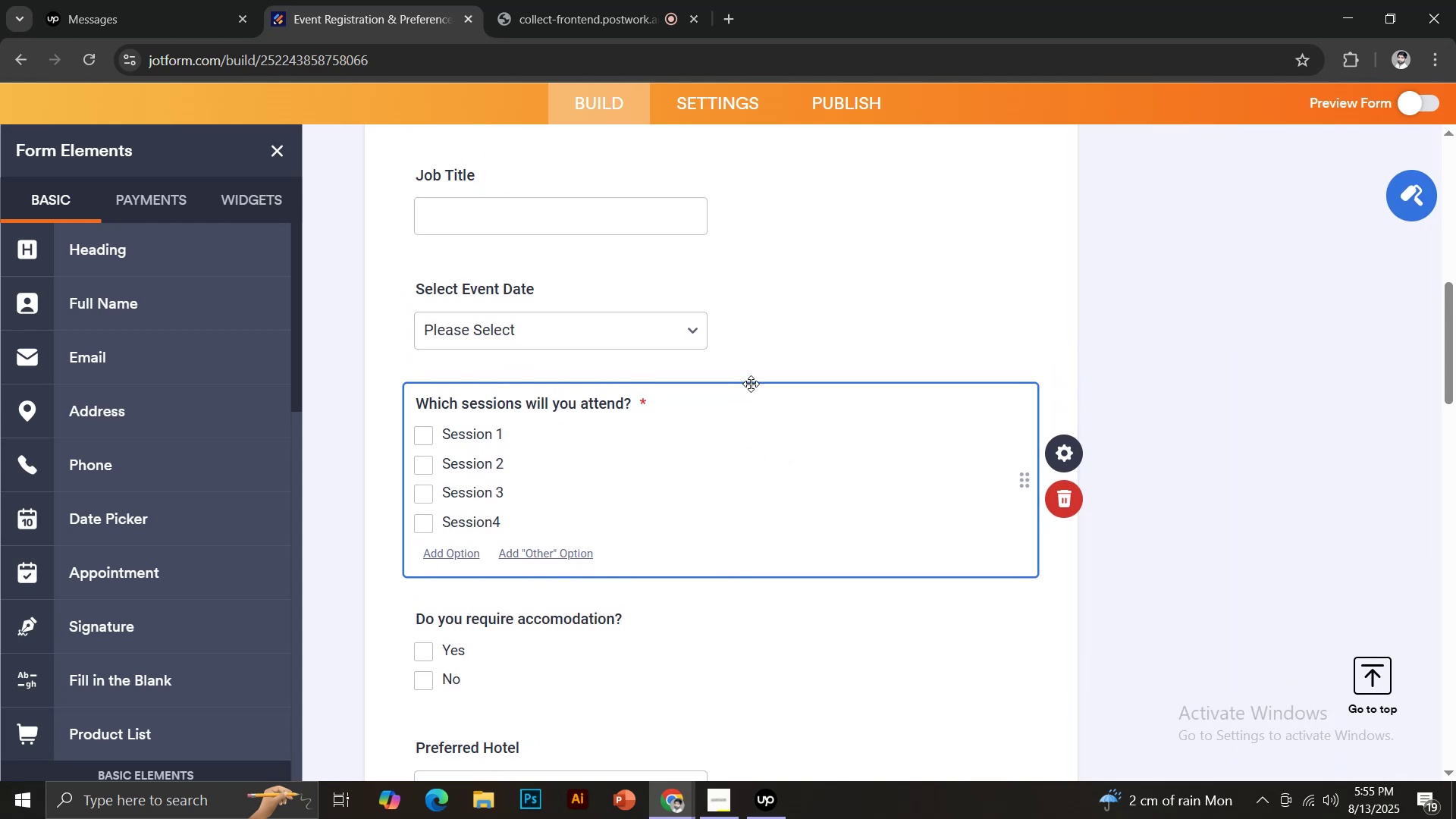 
scroll: coordinate [752, 383], scroll_direction: down, amount: 4.0
 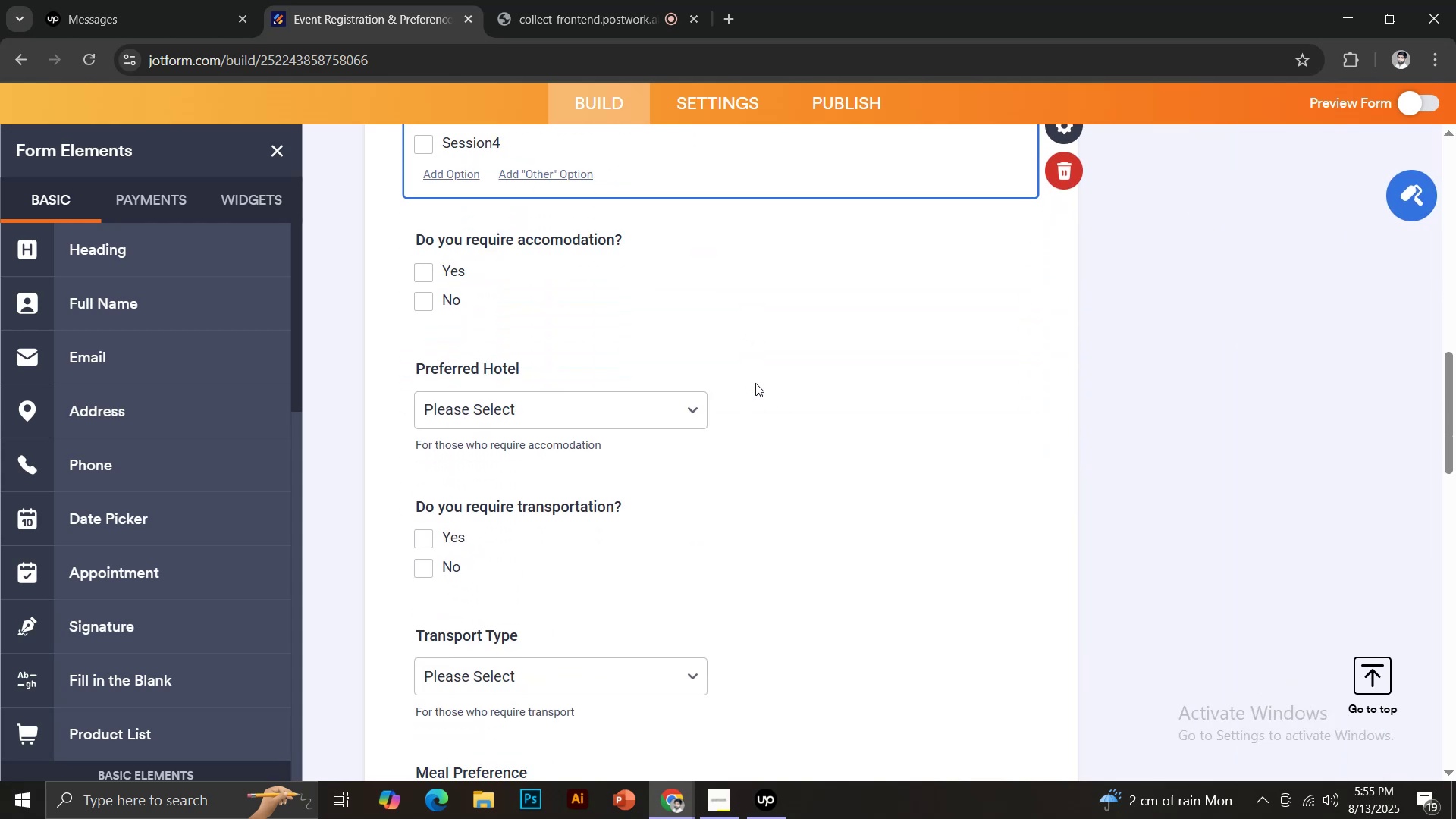 
scroll: coordinate [755, 393], scroll_direction: up, amount: 3.0
 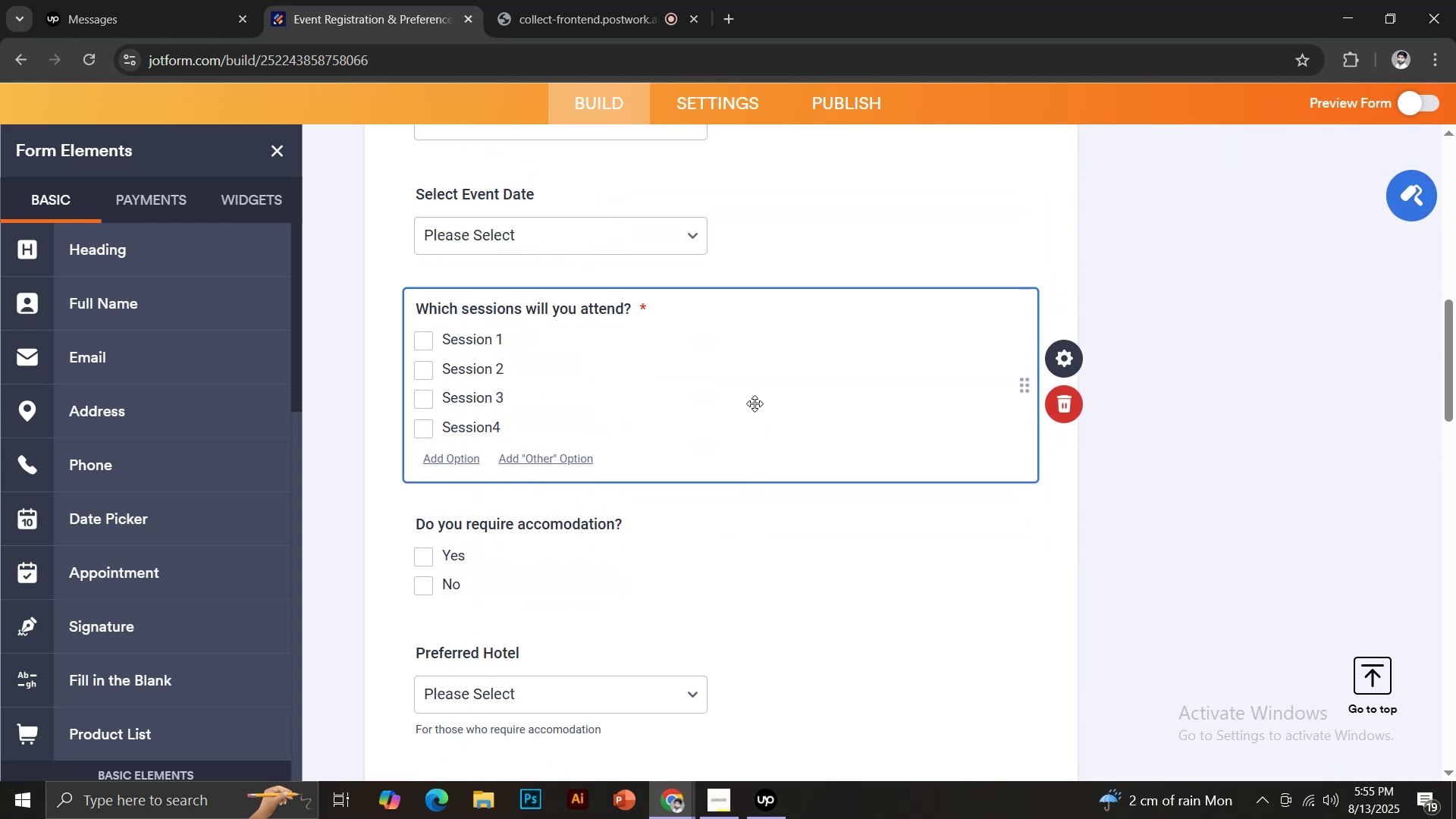 
scroll: coordinate [140, 469], scroll_direction: down, amount: 8.0
 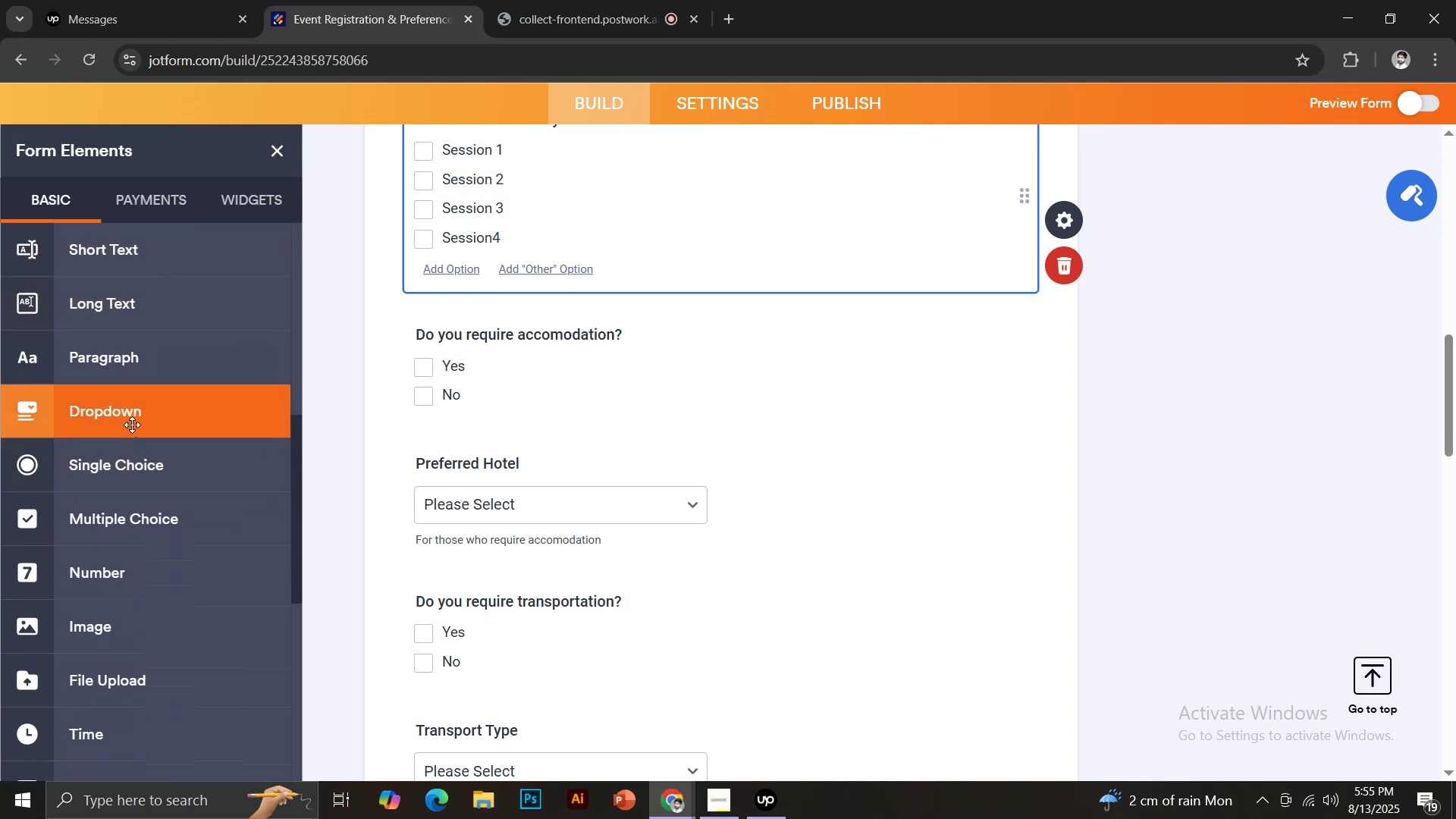 
scroll: coordinate [104, 510], scroll_direction: down, amount: 5.0
 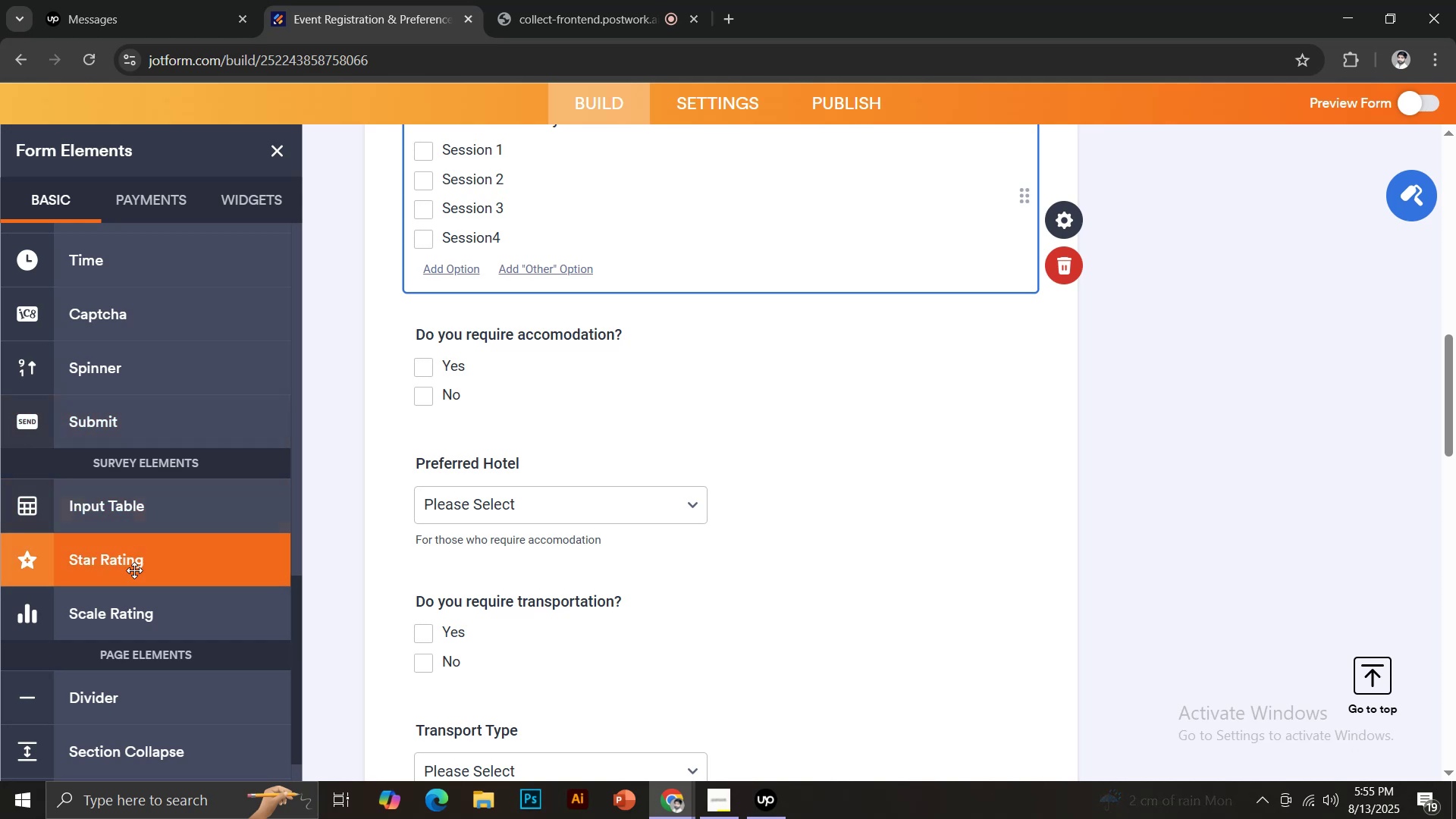 
scroll: coordinate [152, 628], scroll_direction: down, amount: 3.0
 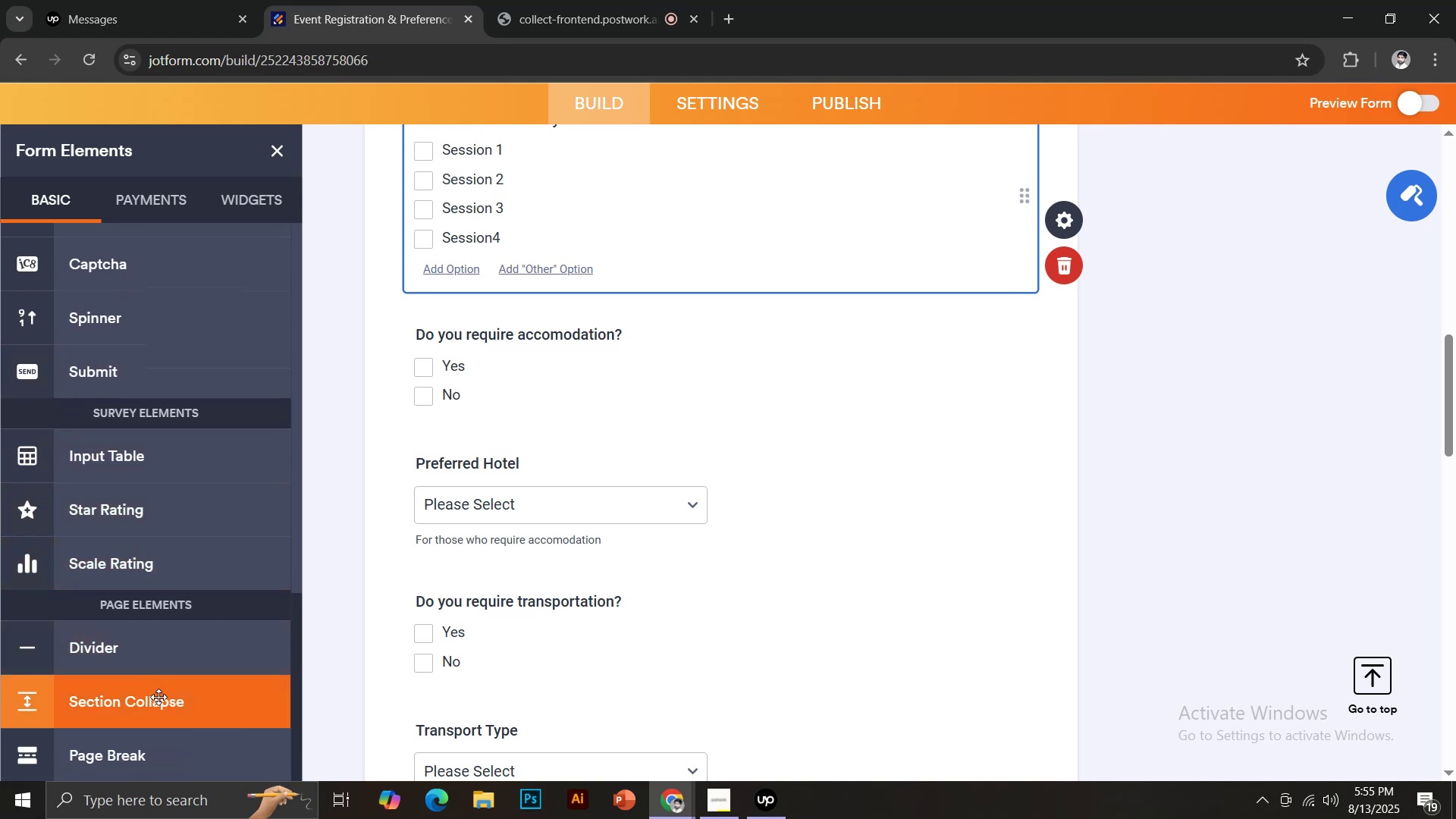 
scroll: coordinate [630, 575], scroll_direction: up, amount: 5.0
 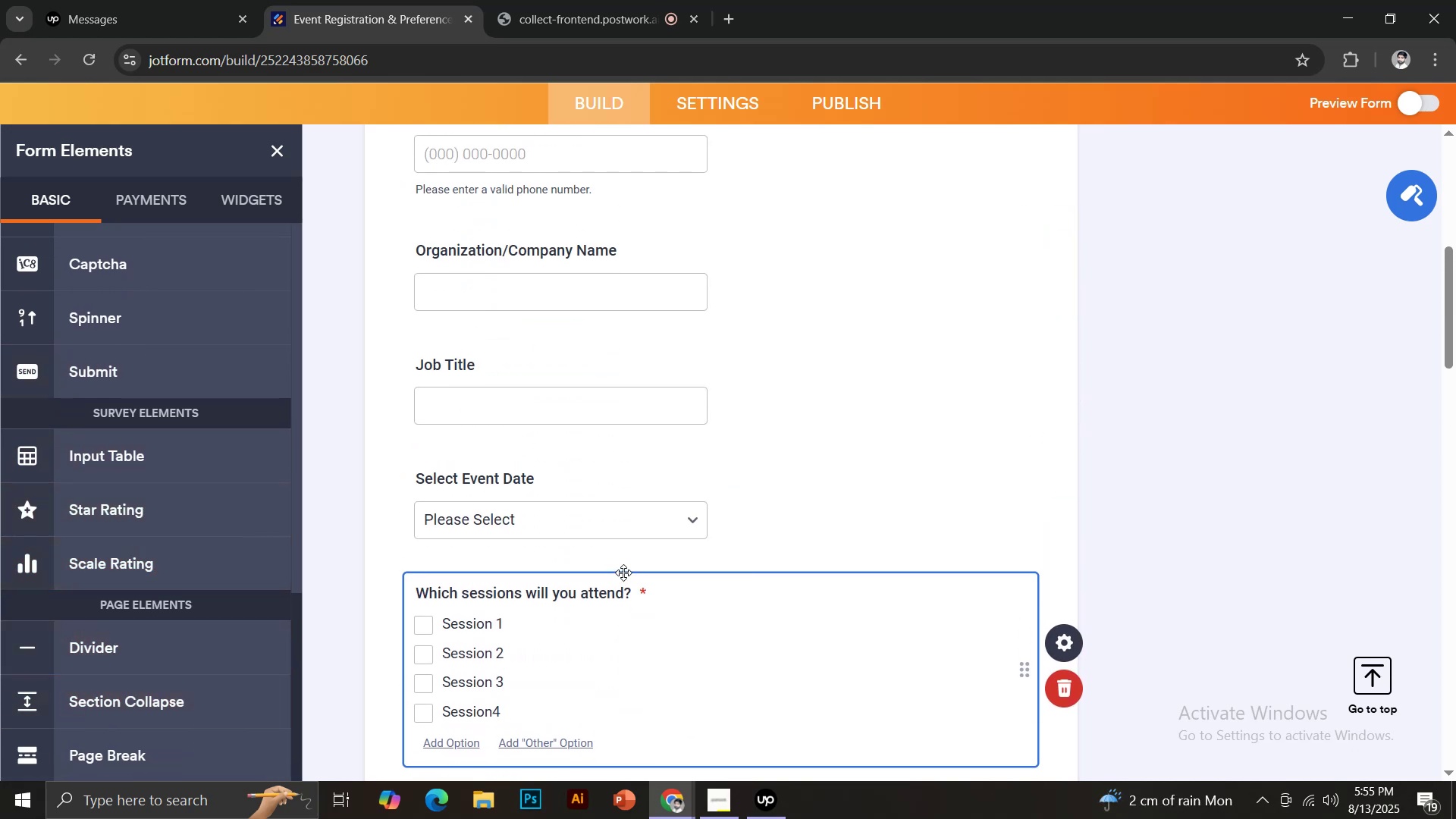 
scroll: coordinate [676, 490], scroll_direction: down, amount: 21.0
 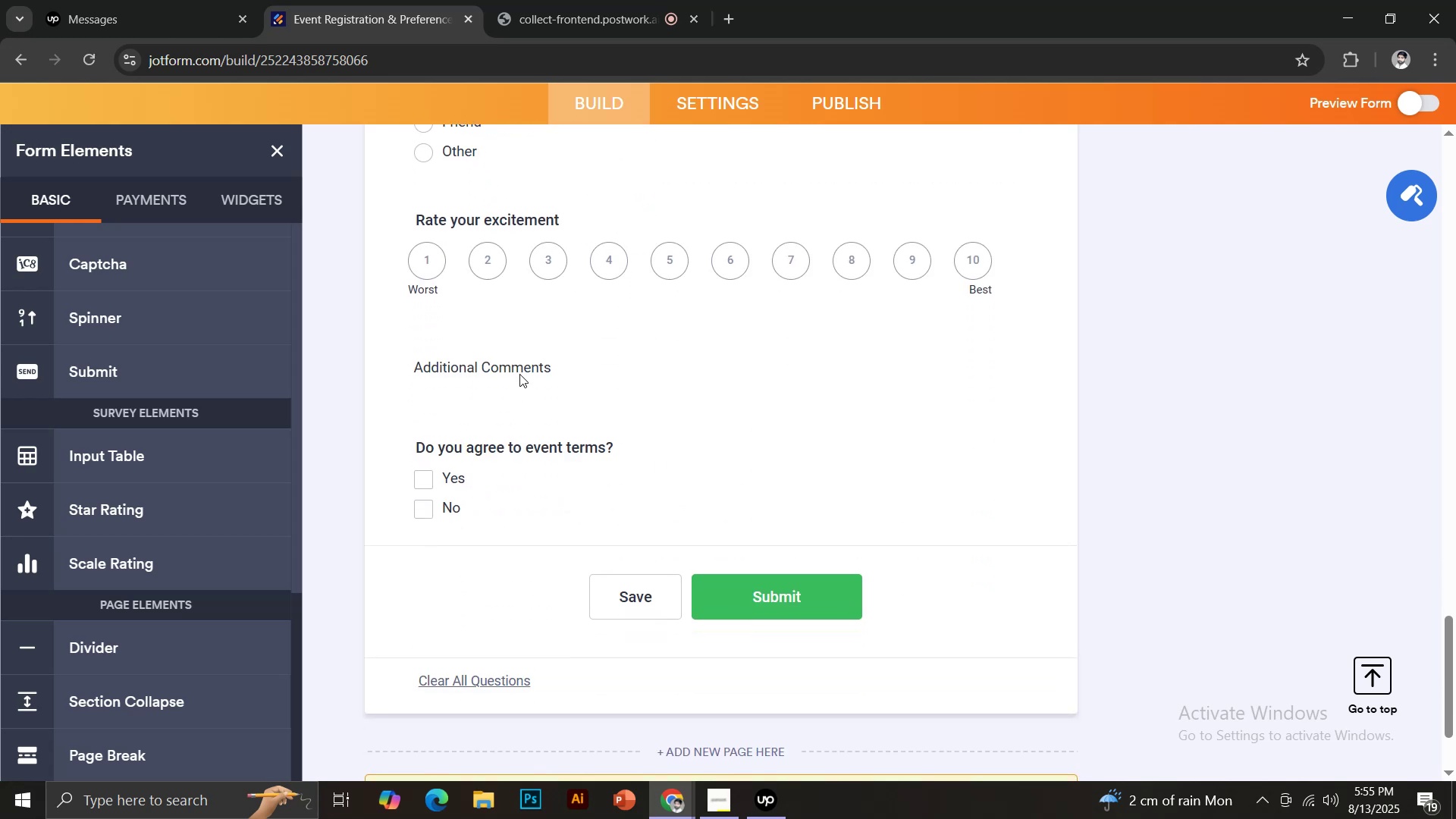 
left_click([519, 368])
 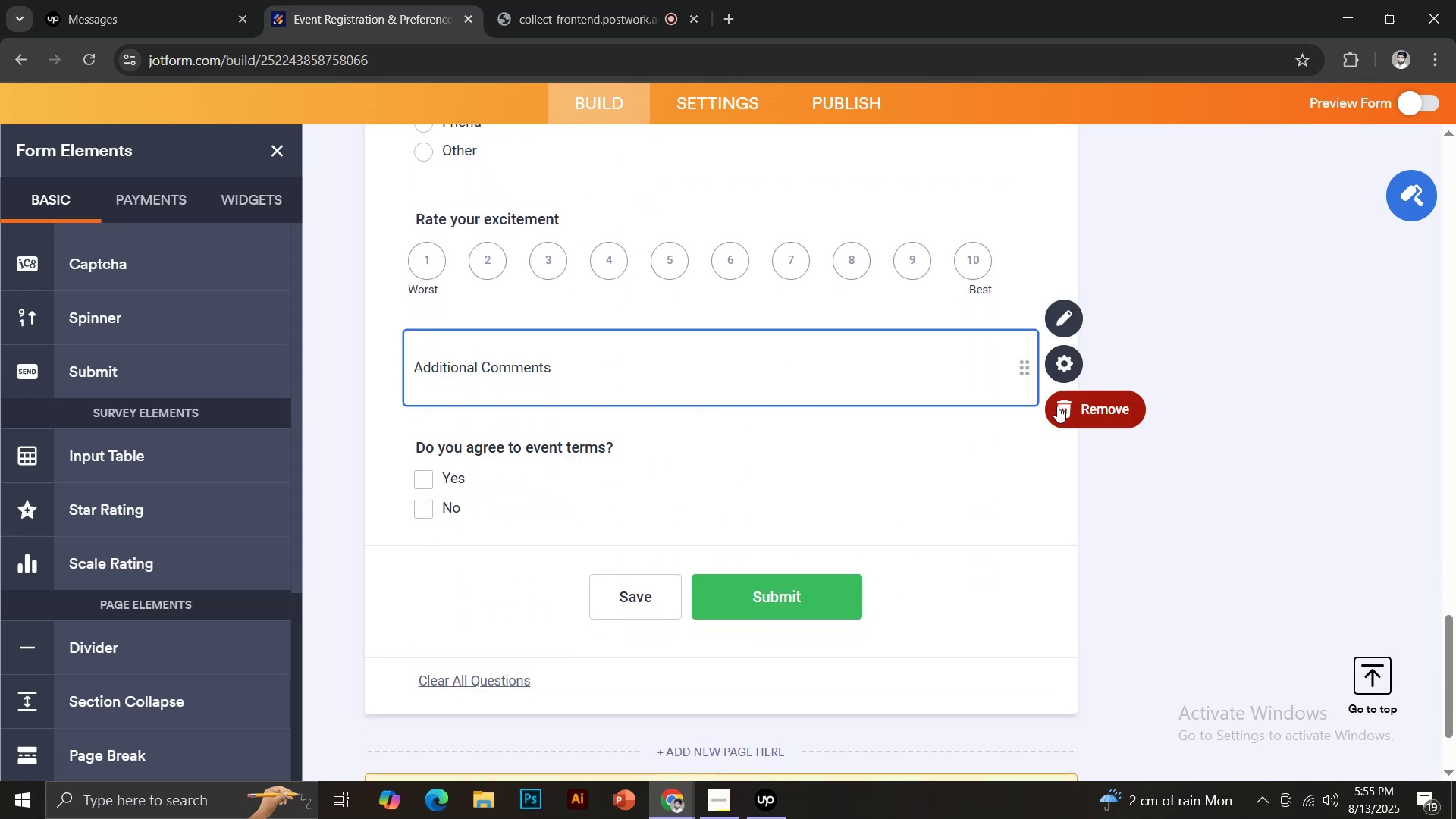 
left_click([1056, 412])
 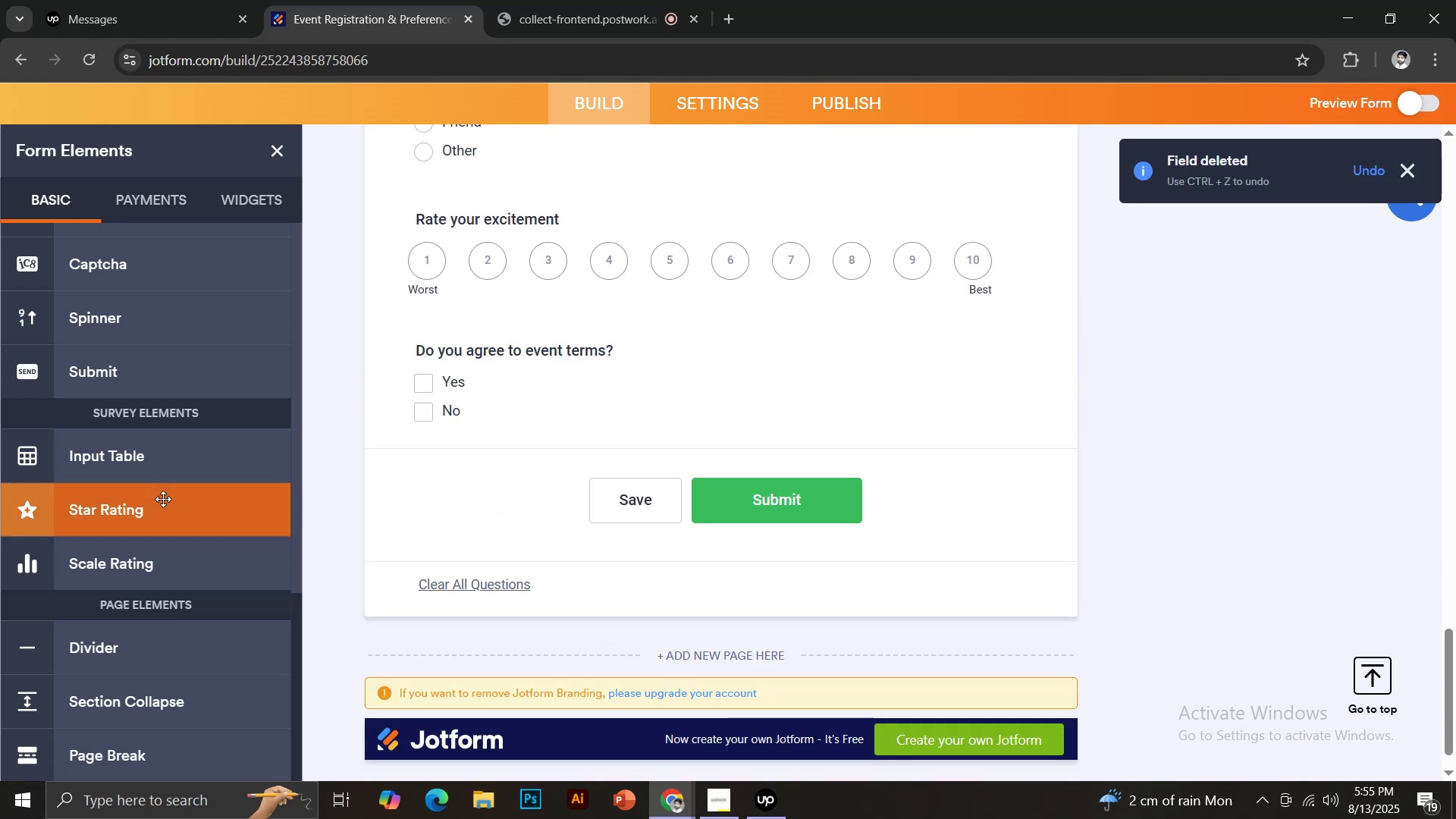 
scroll: coordinate [113, 394], scroll_direction: up, amount: 6.0
 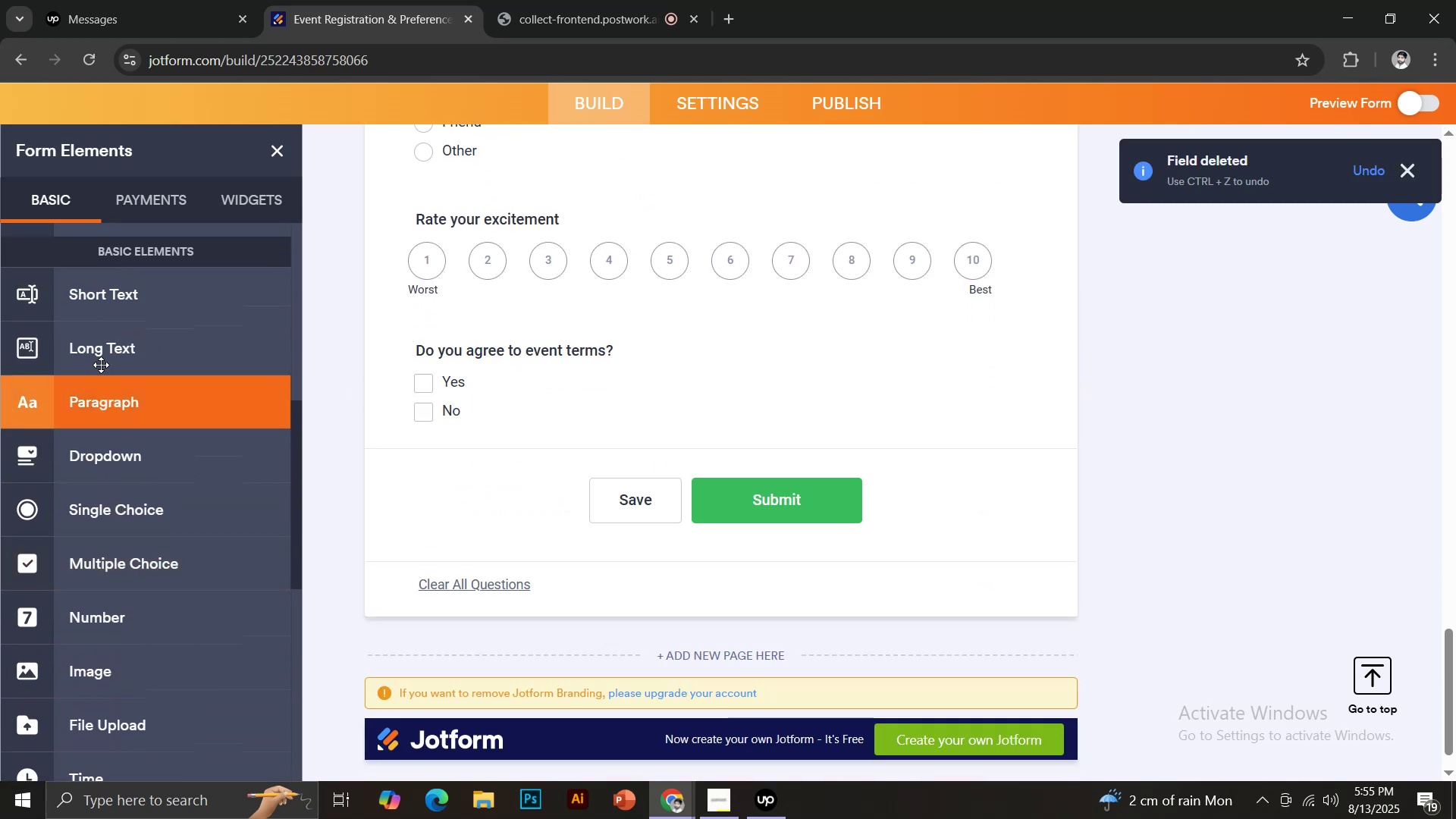 
left_click([99, 350])
 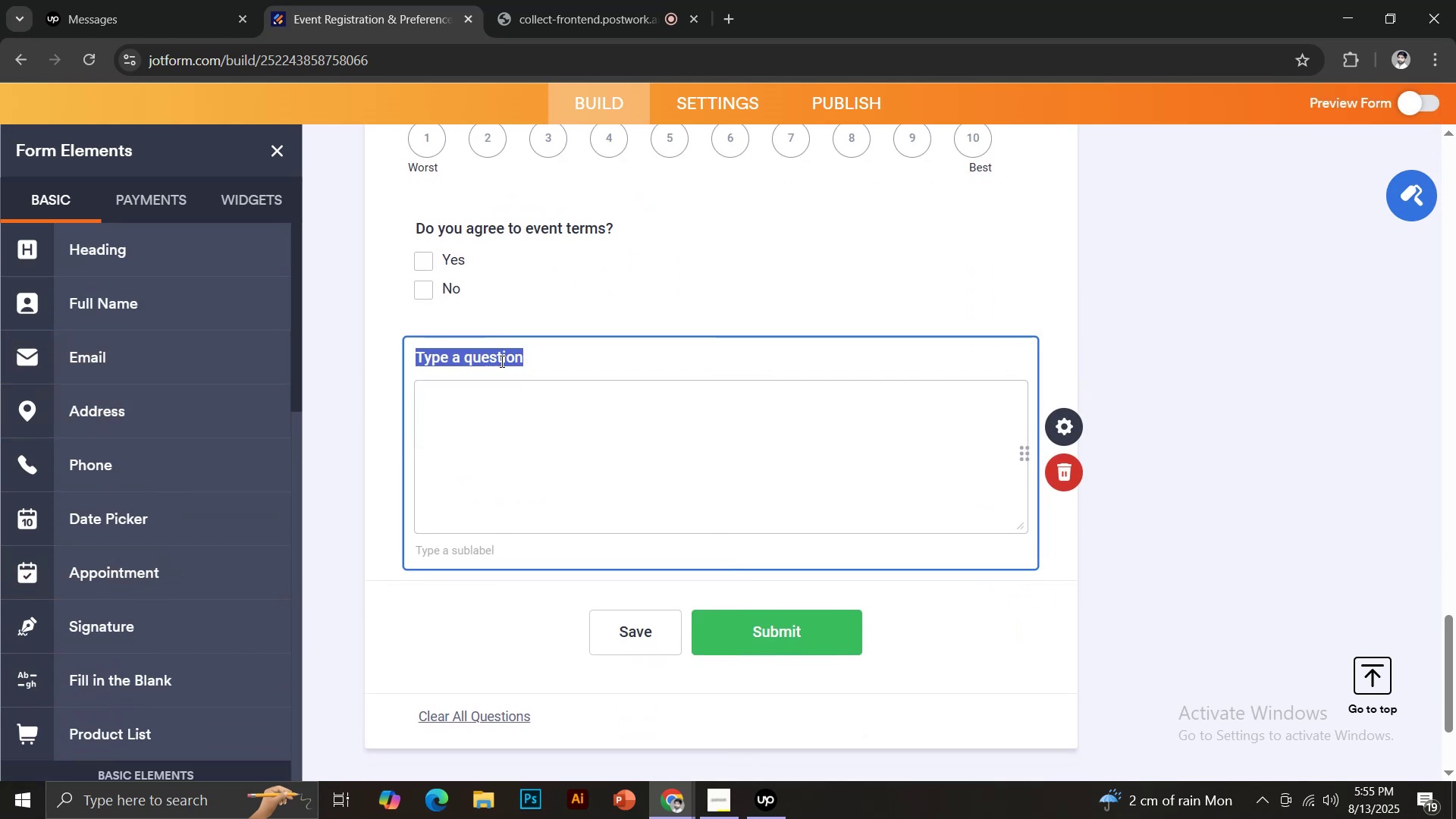 
type(Additional Comments)
 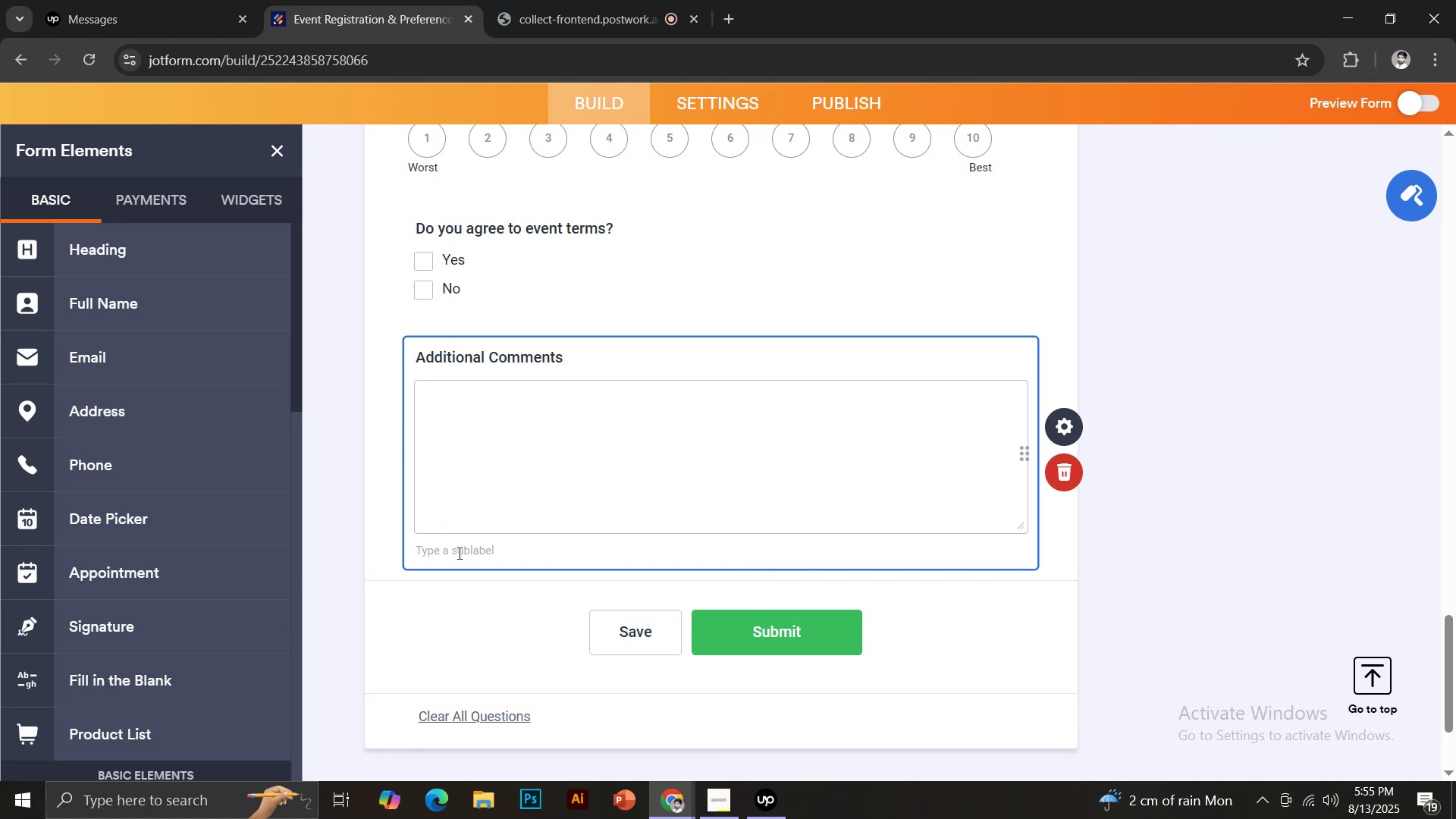 
left_click([522, 604])
 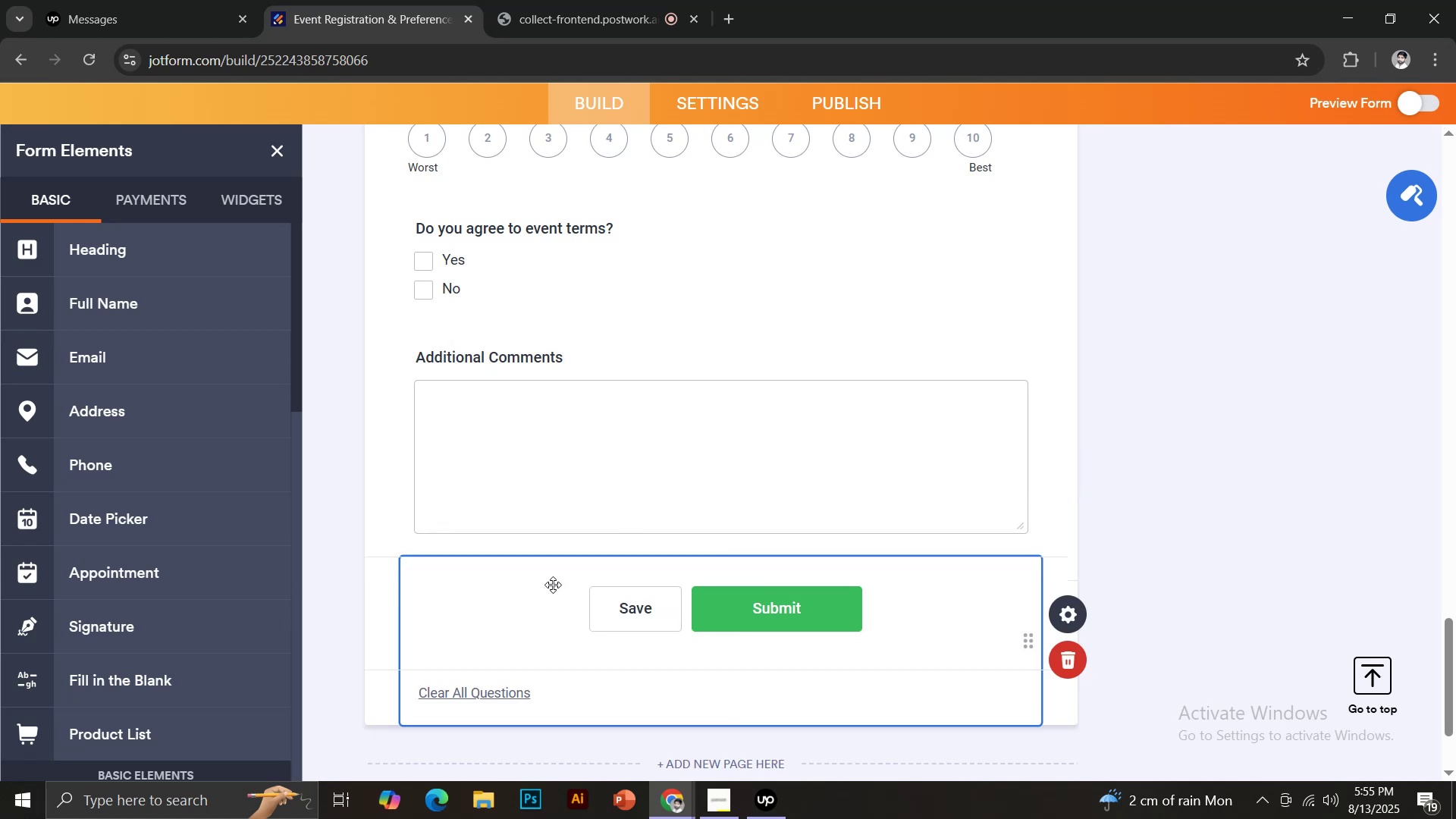 
scroll: coordinate [1124, 327], scroll_direction: up, amount: 9.0
 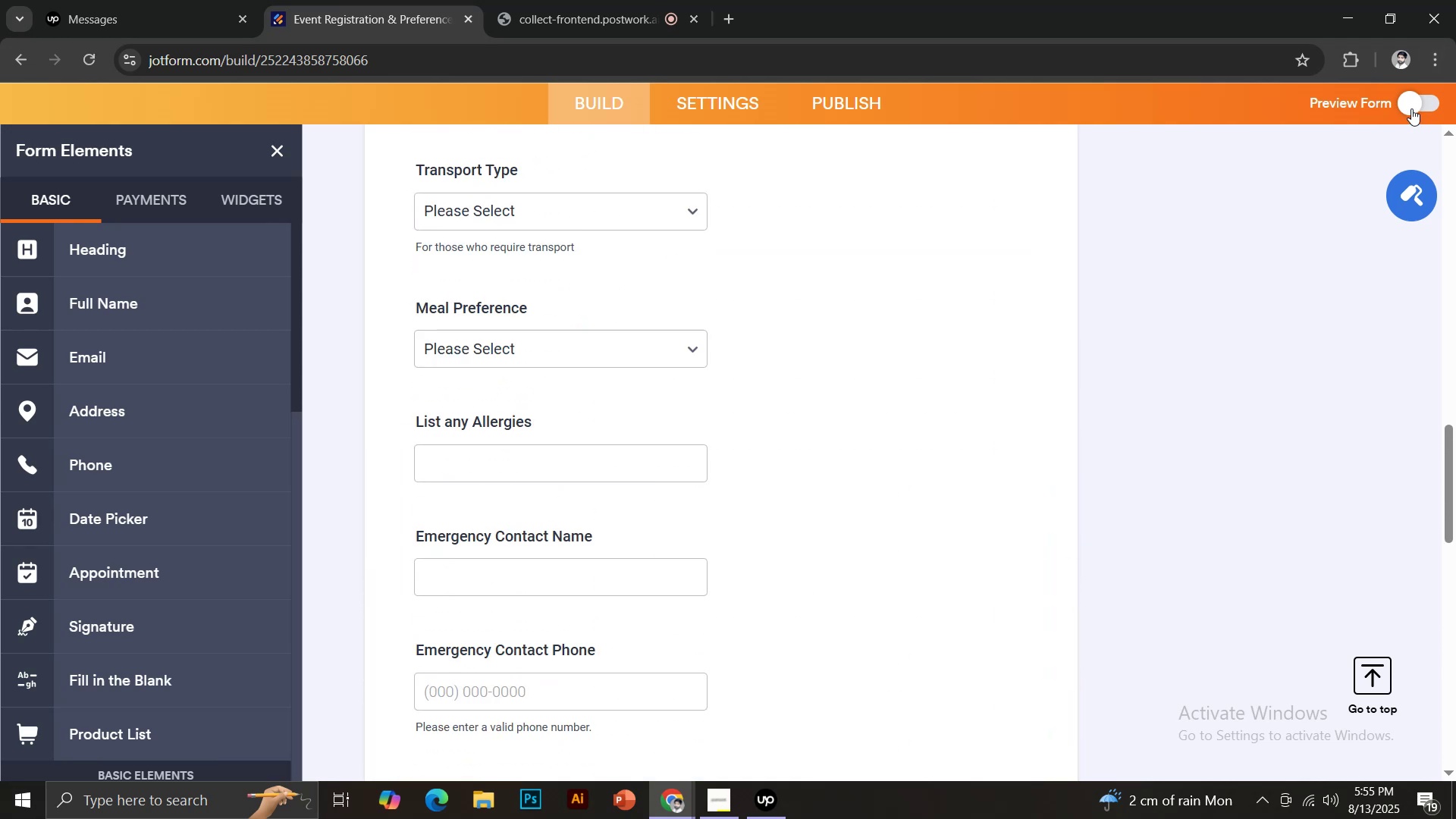 
left_click([1411, 108])
 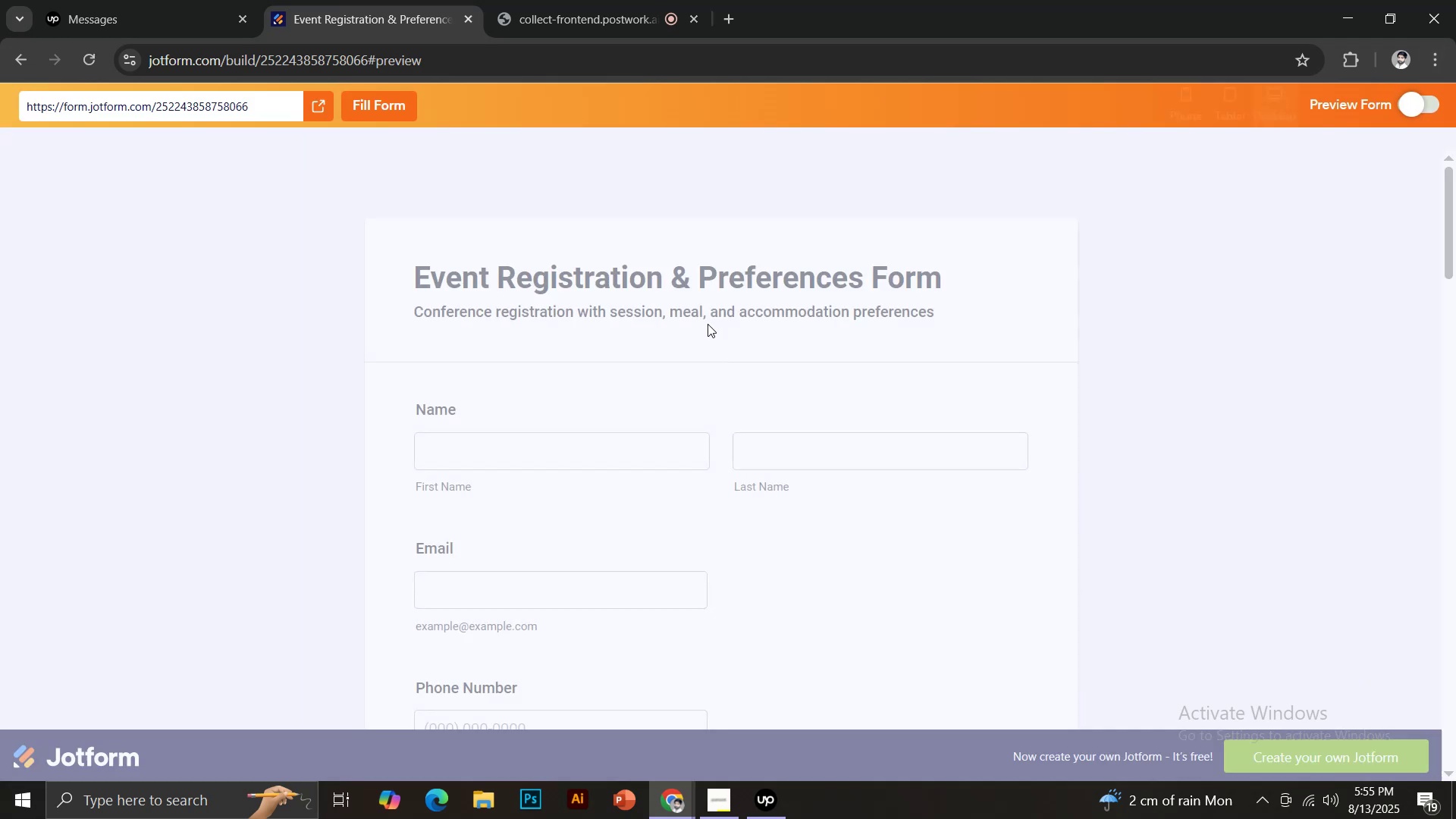 
scroll: coordinate [485, 416], scroll_direction: down, amount: 1.0
 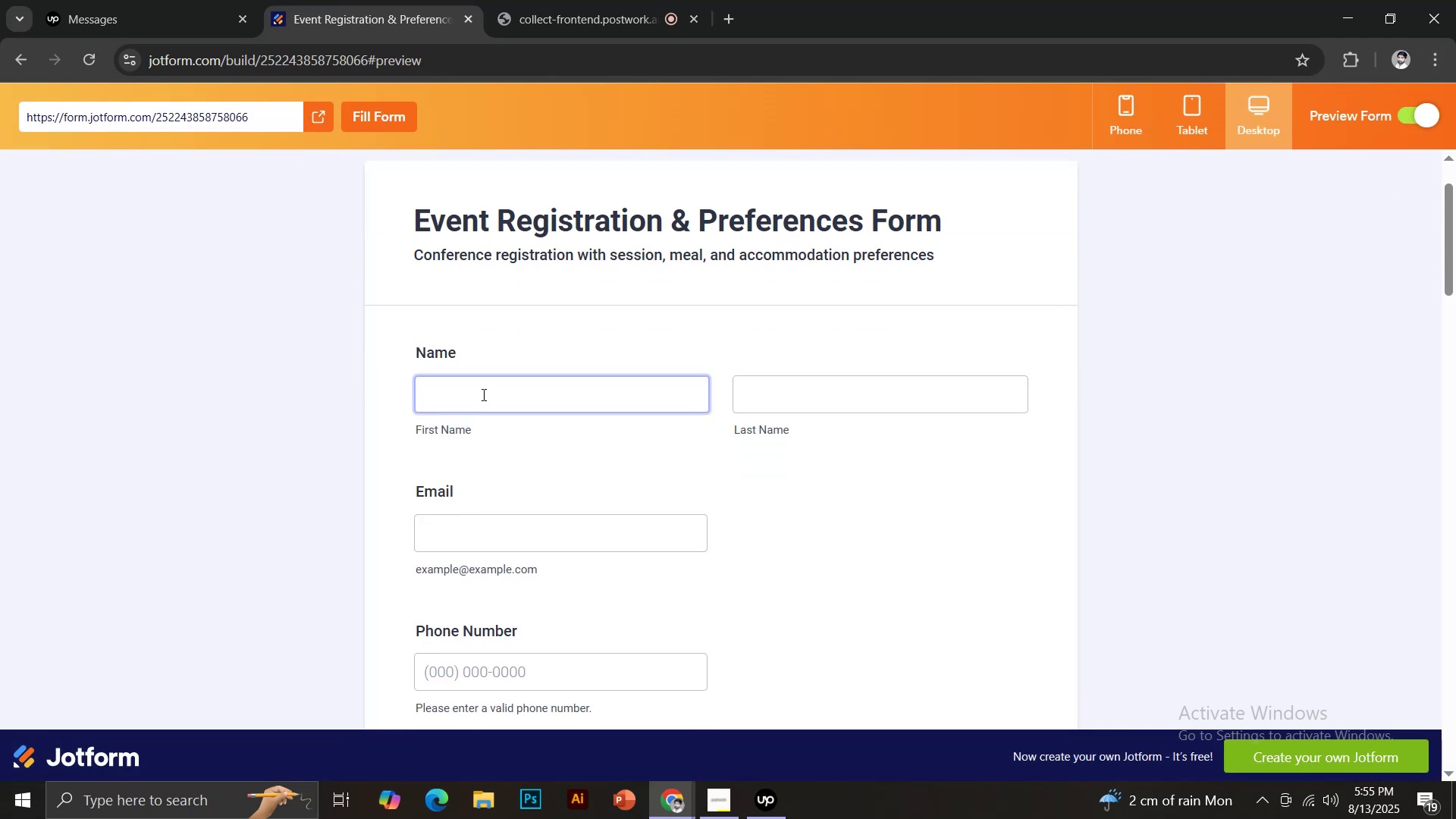 
left_click([482, 394])
 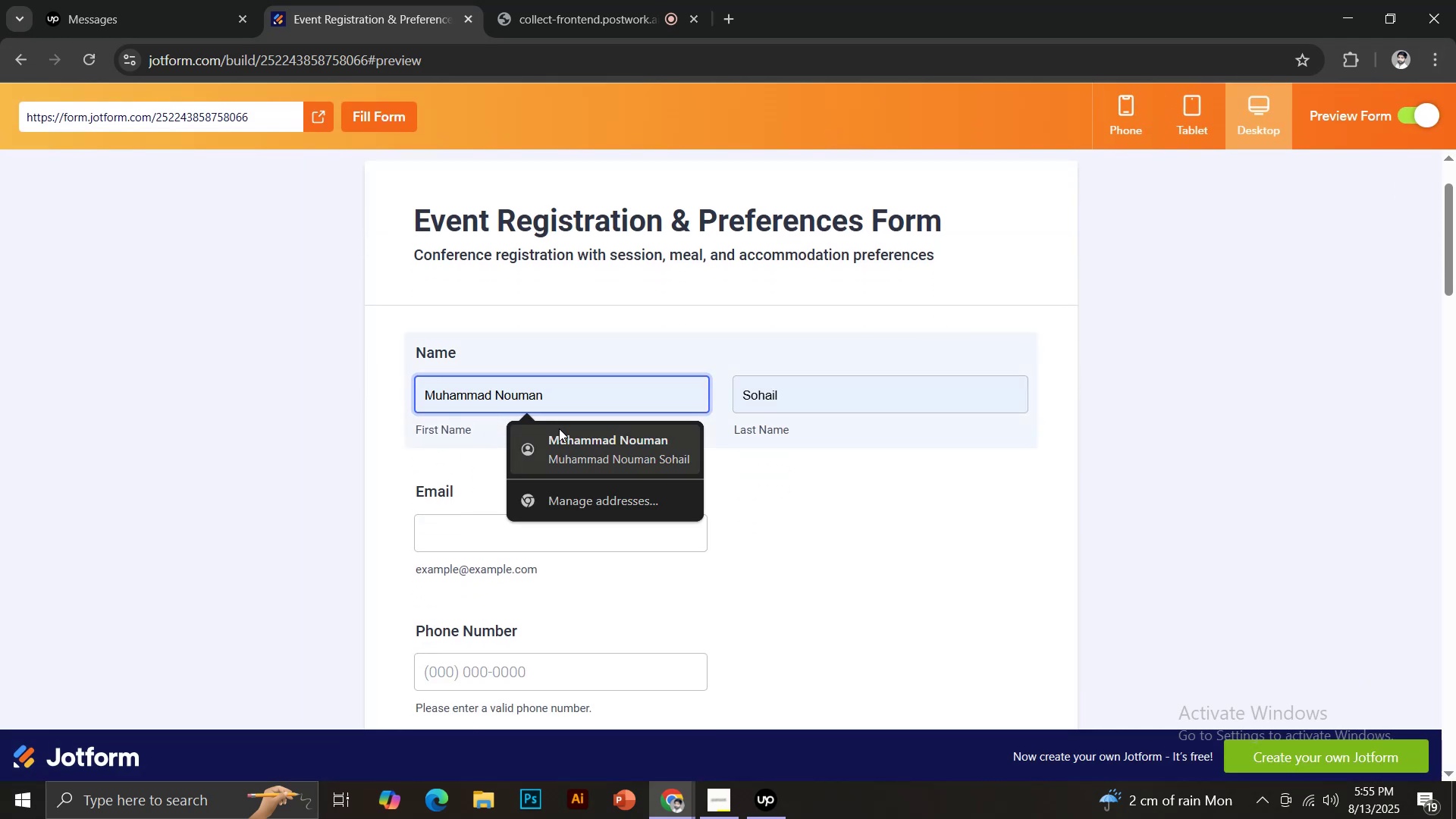 
left_click([564, 432])
 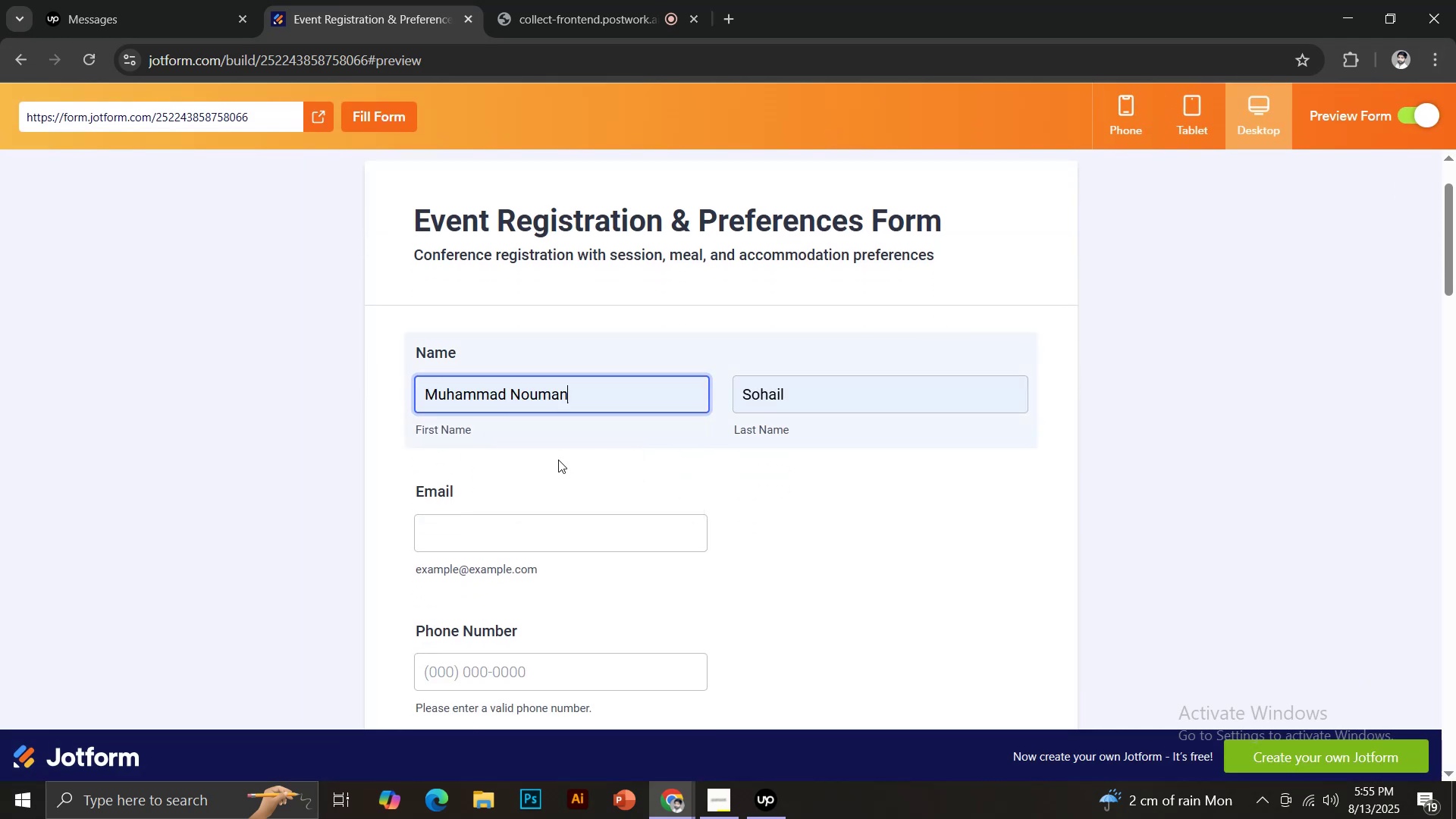 
scroll: coordinate [559, 459], scroll_direction: down, amount: 2.0
 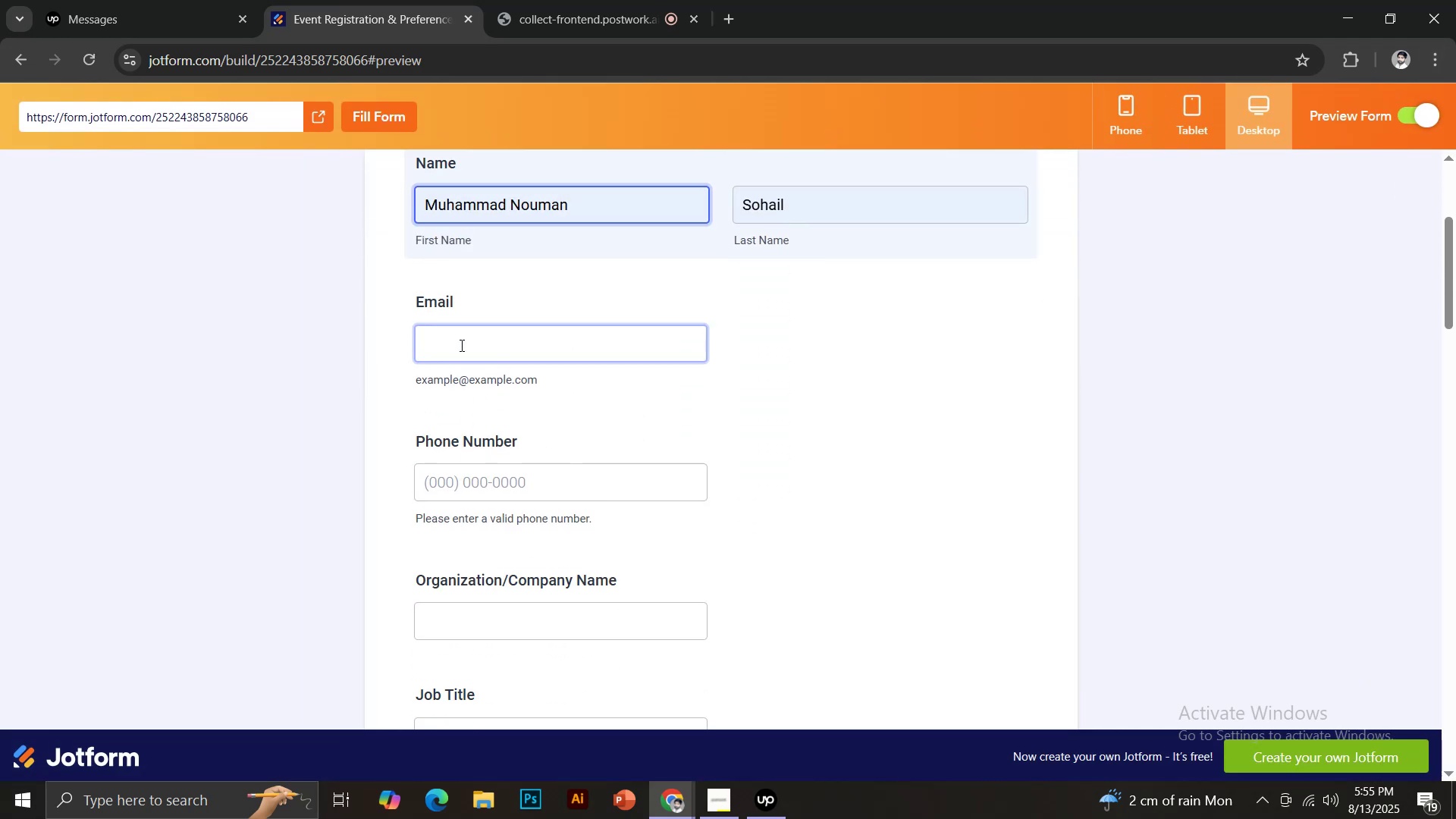 
left_click([458, 337])
 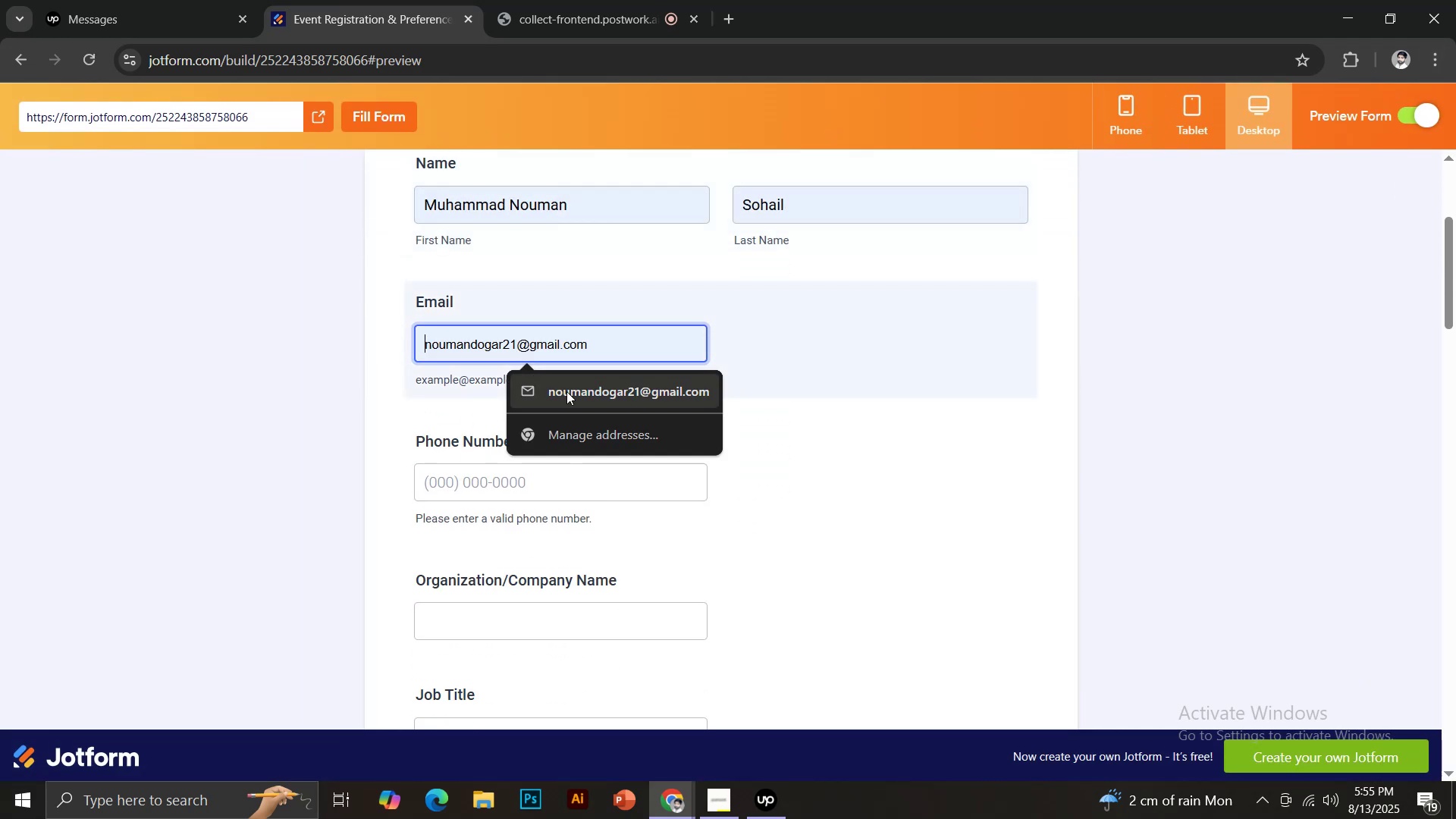 
left_click([567, 391])
 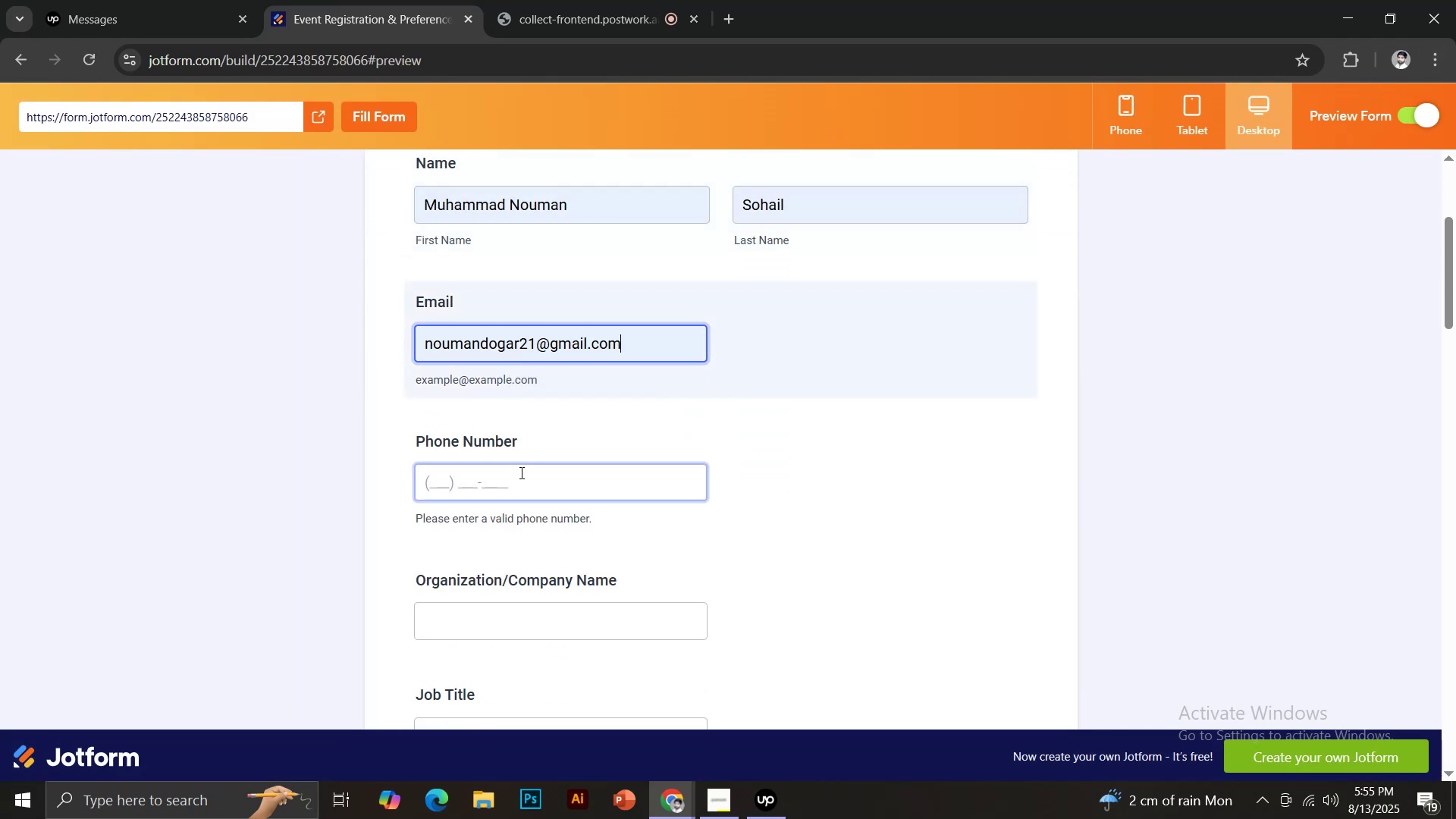 
left_click([520, 472])
 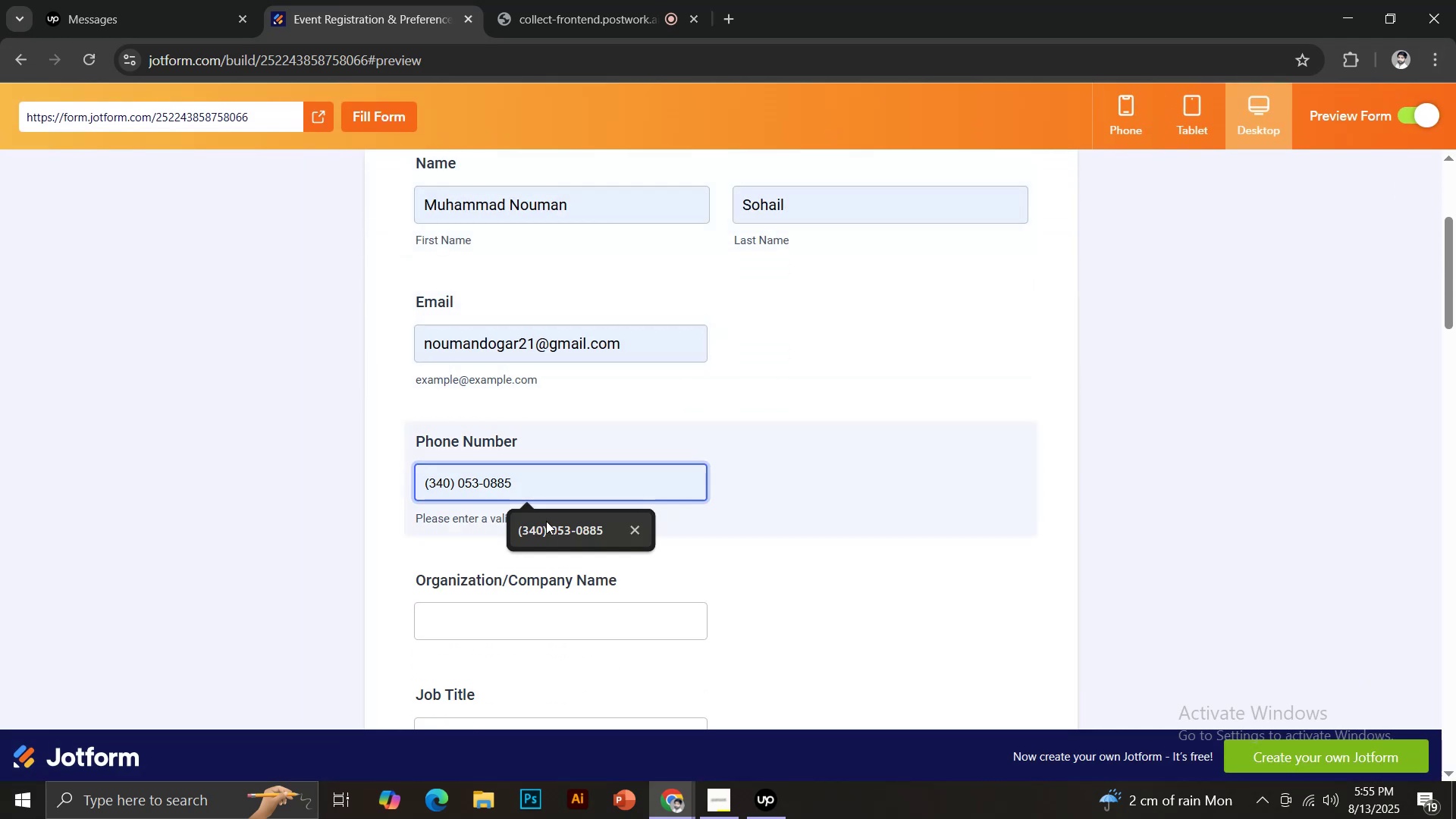 
left_click([551, 532])
 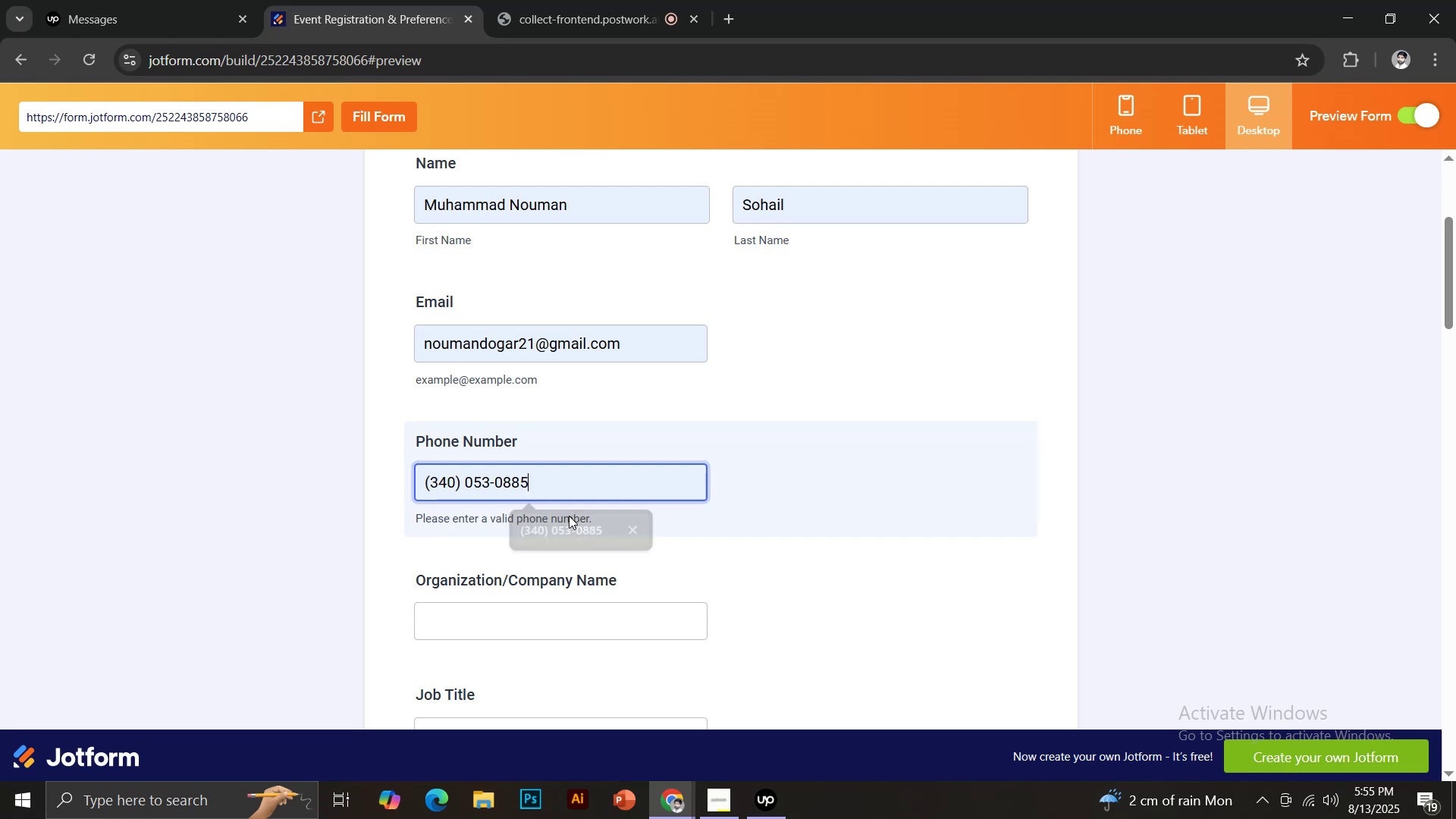 
scroll: coordinate [571, 515], scroll_direction: down, amount: 2.0
 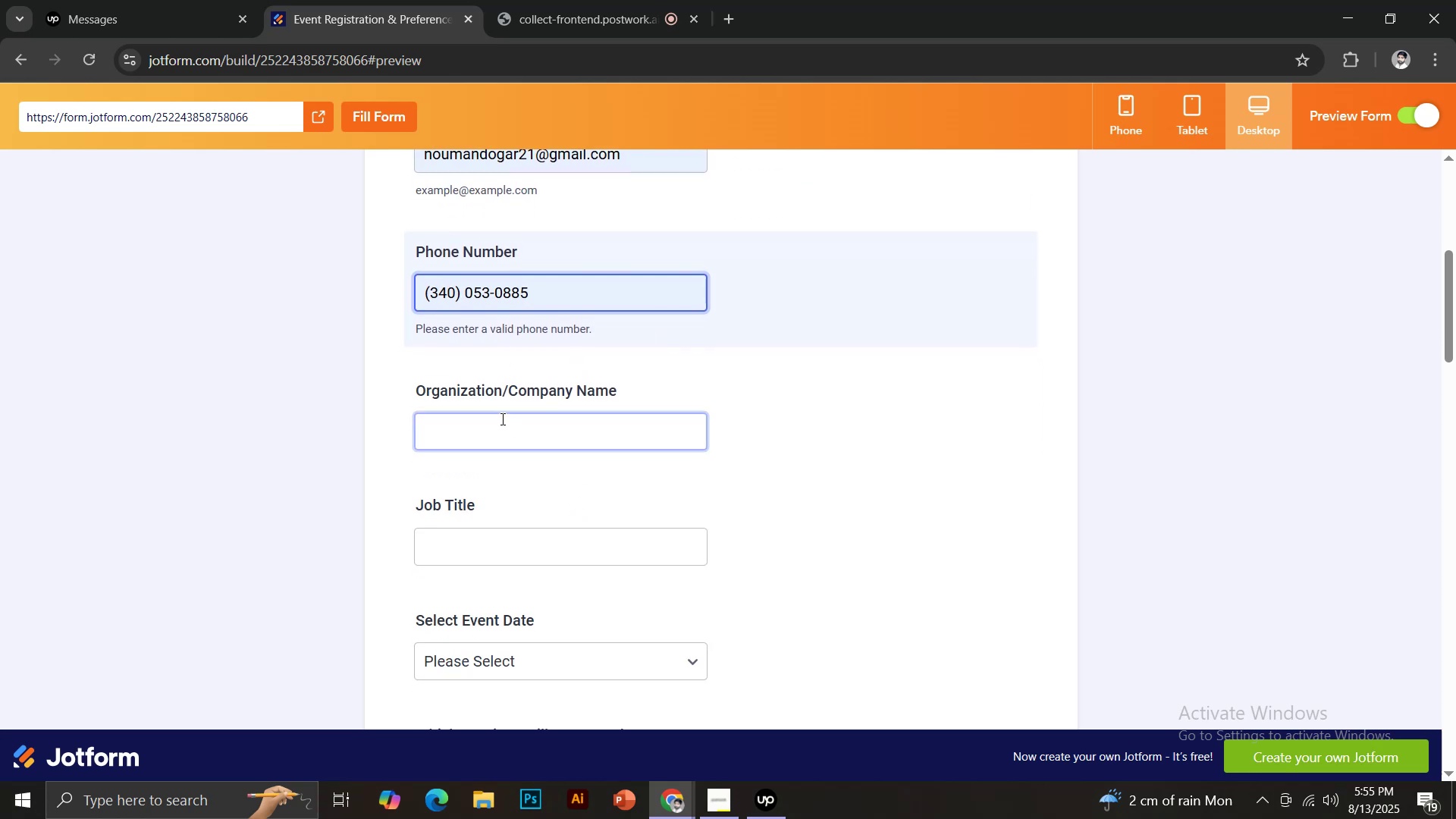 
left_click([501, 419])
 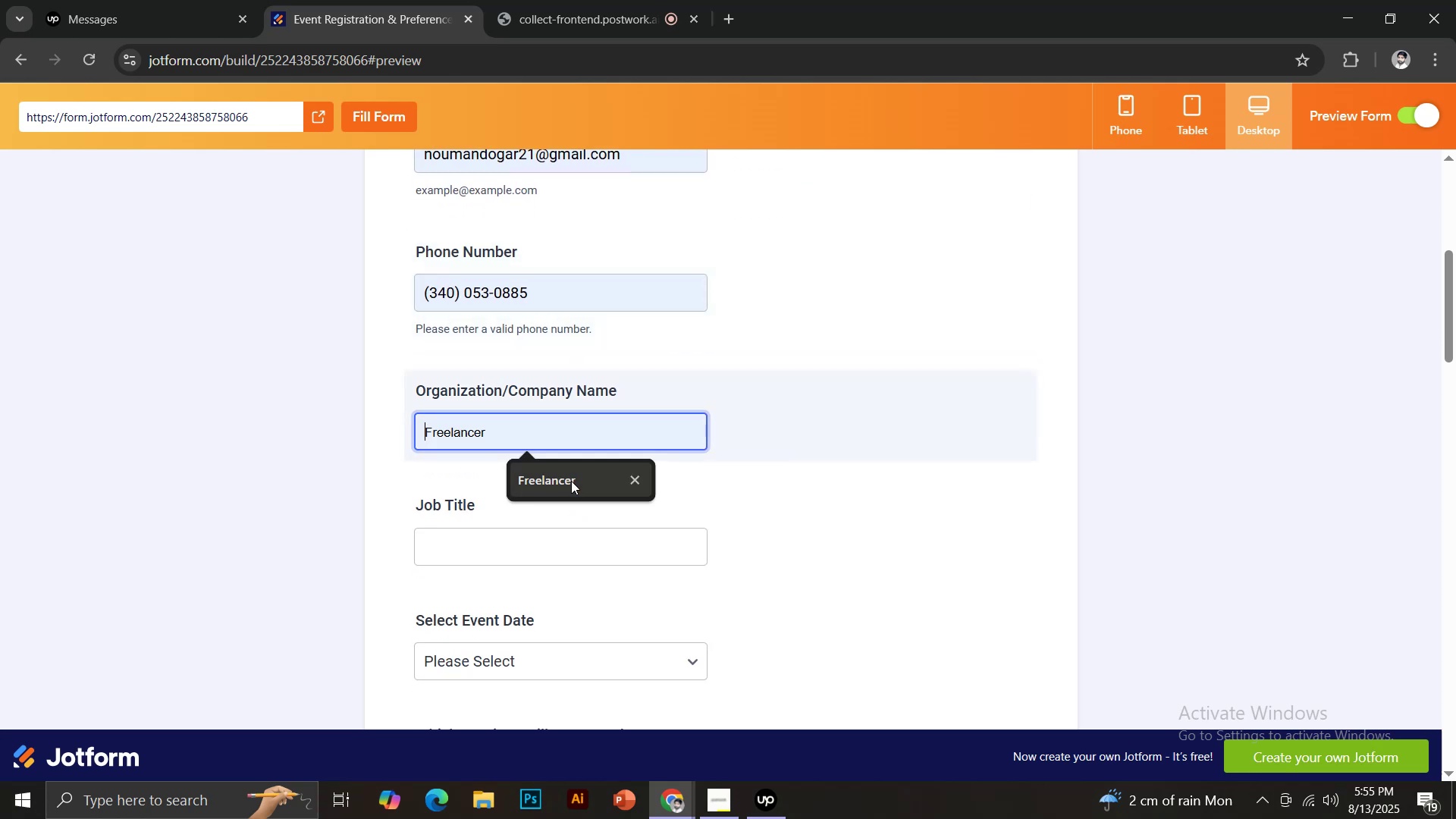 
left_click([571, 481])
 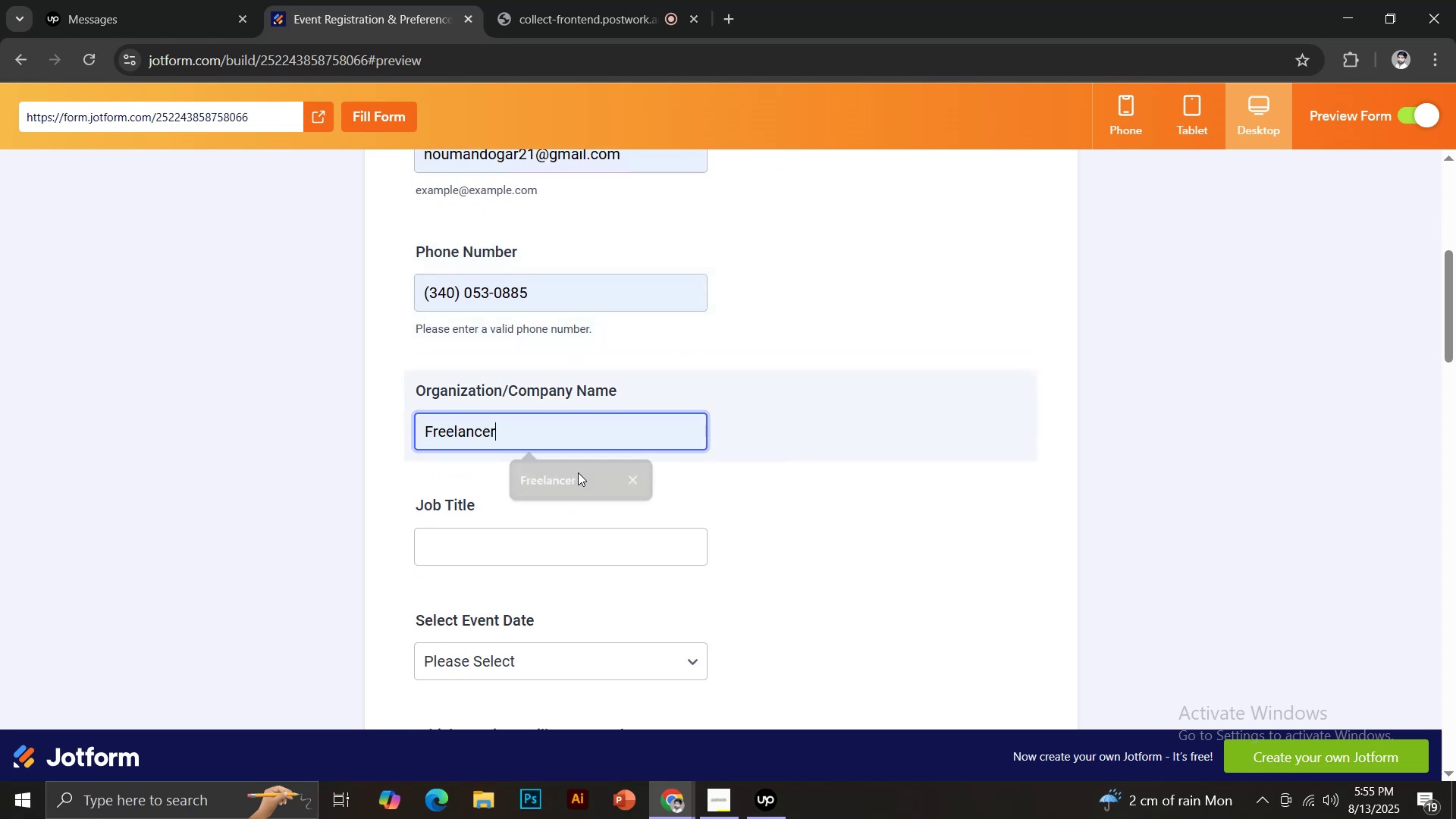 
scroll: coordinate [578, 472], scroll_direction: down, amount: 2.0
 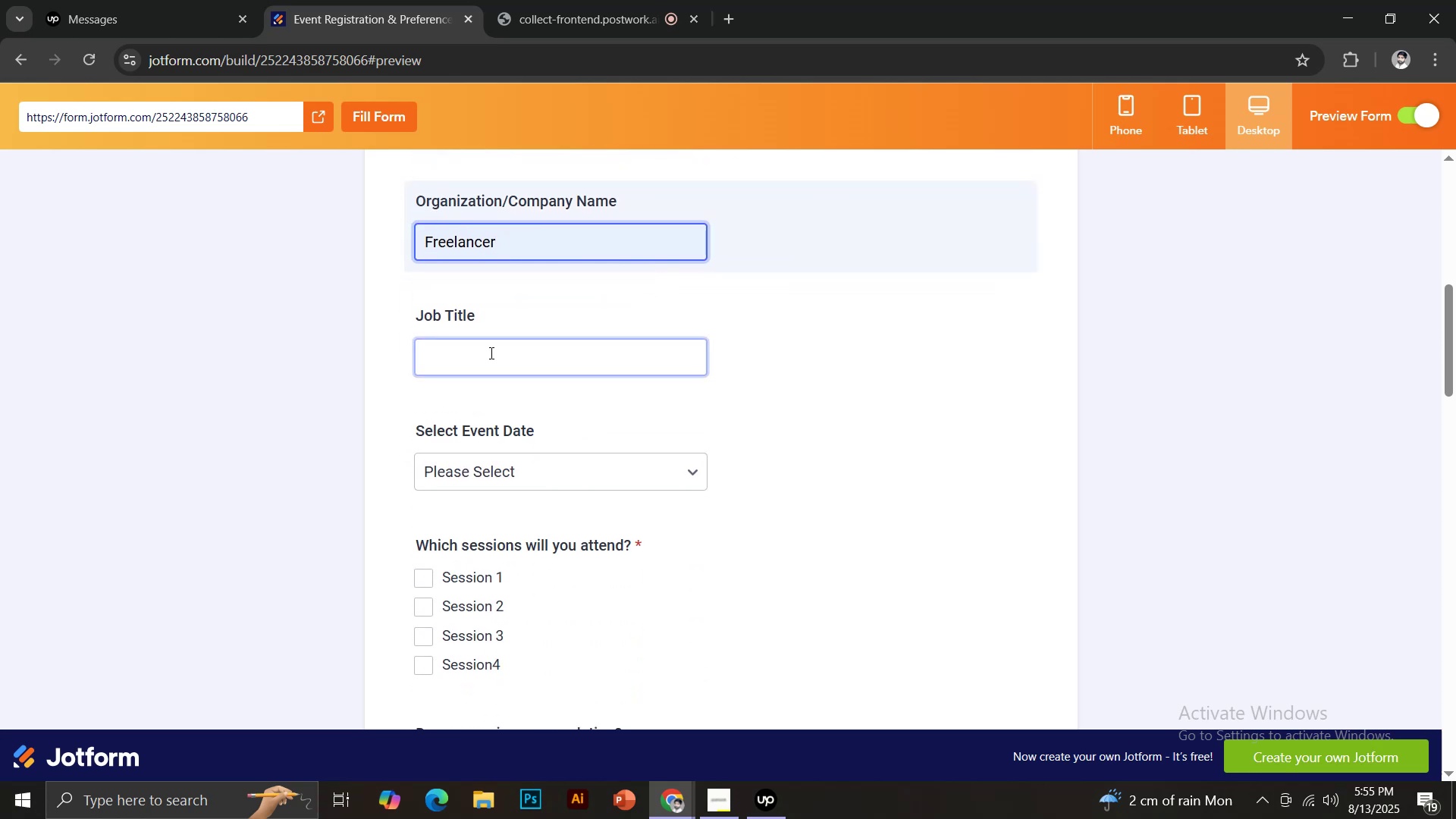 
left_click([490, 353])
 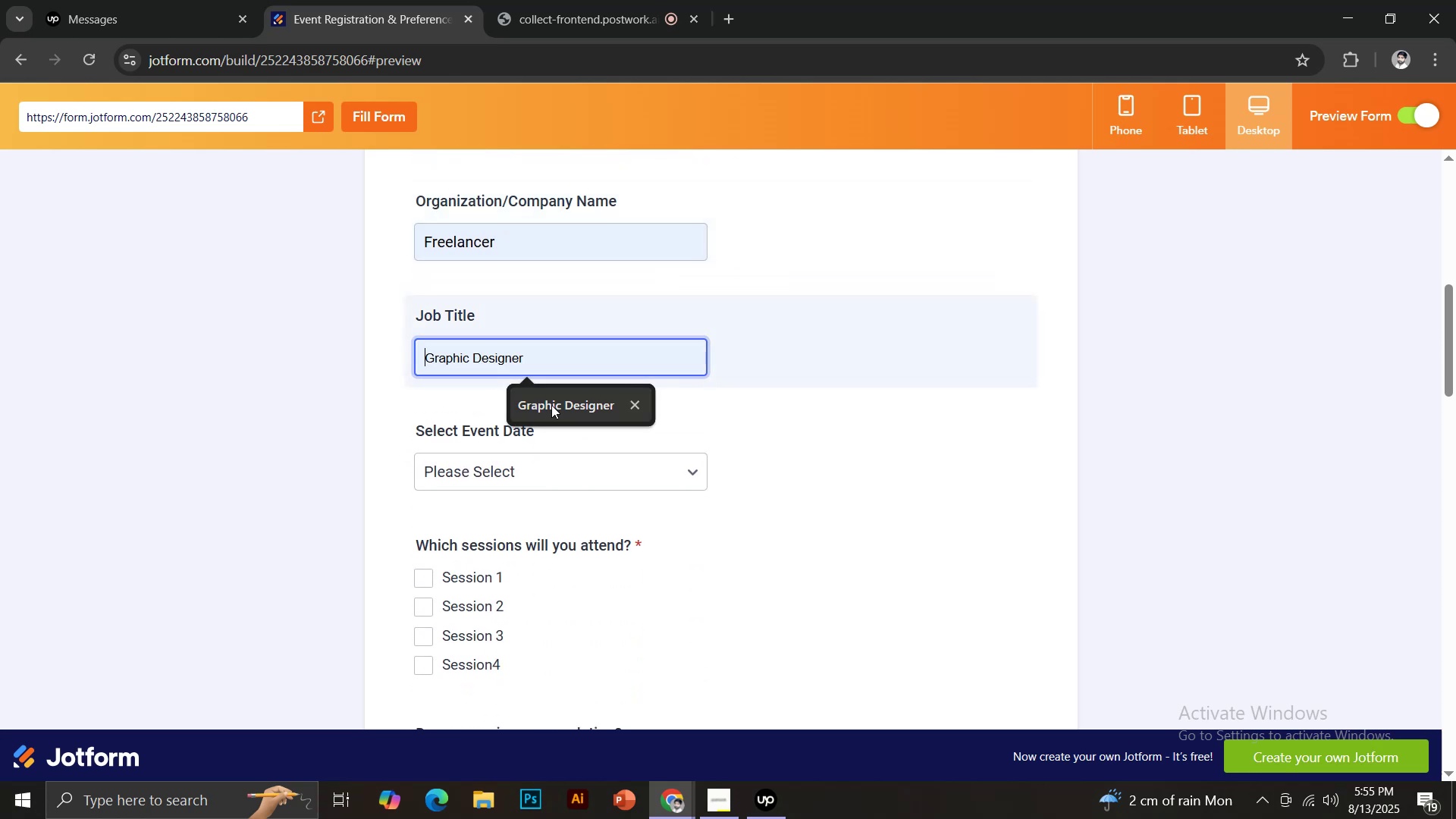 
left_click([551, 405])
 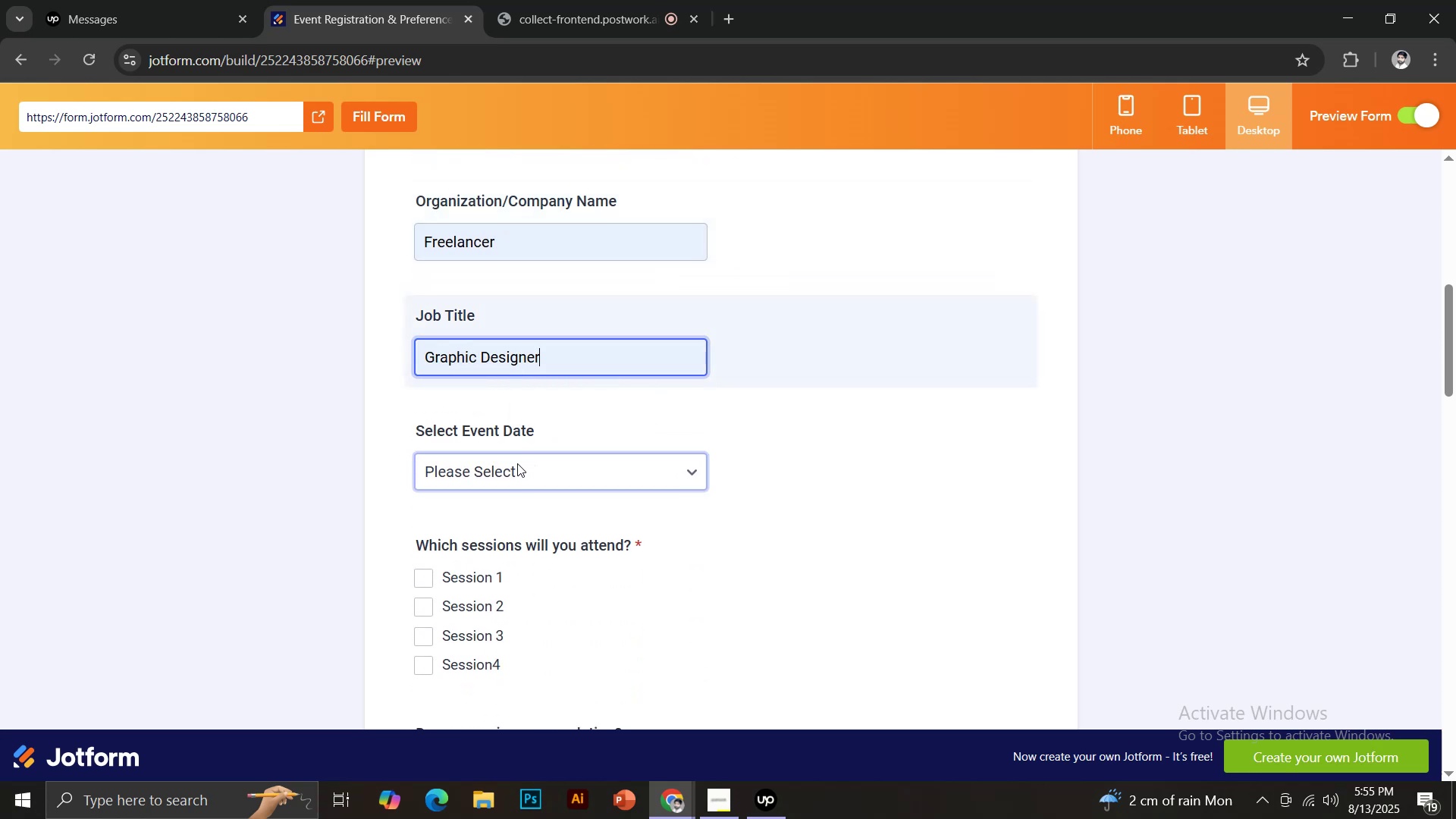 
left_click([516, 463])
 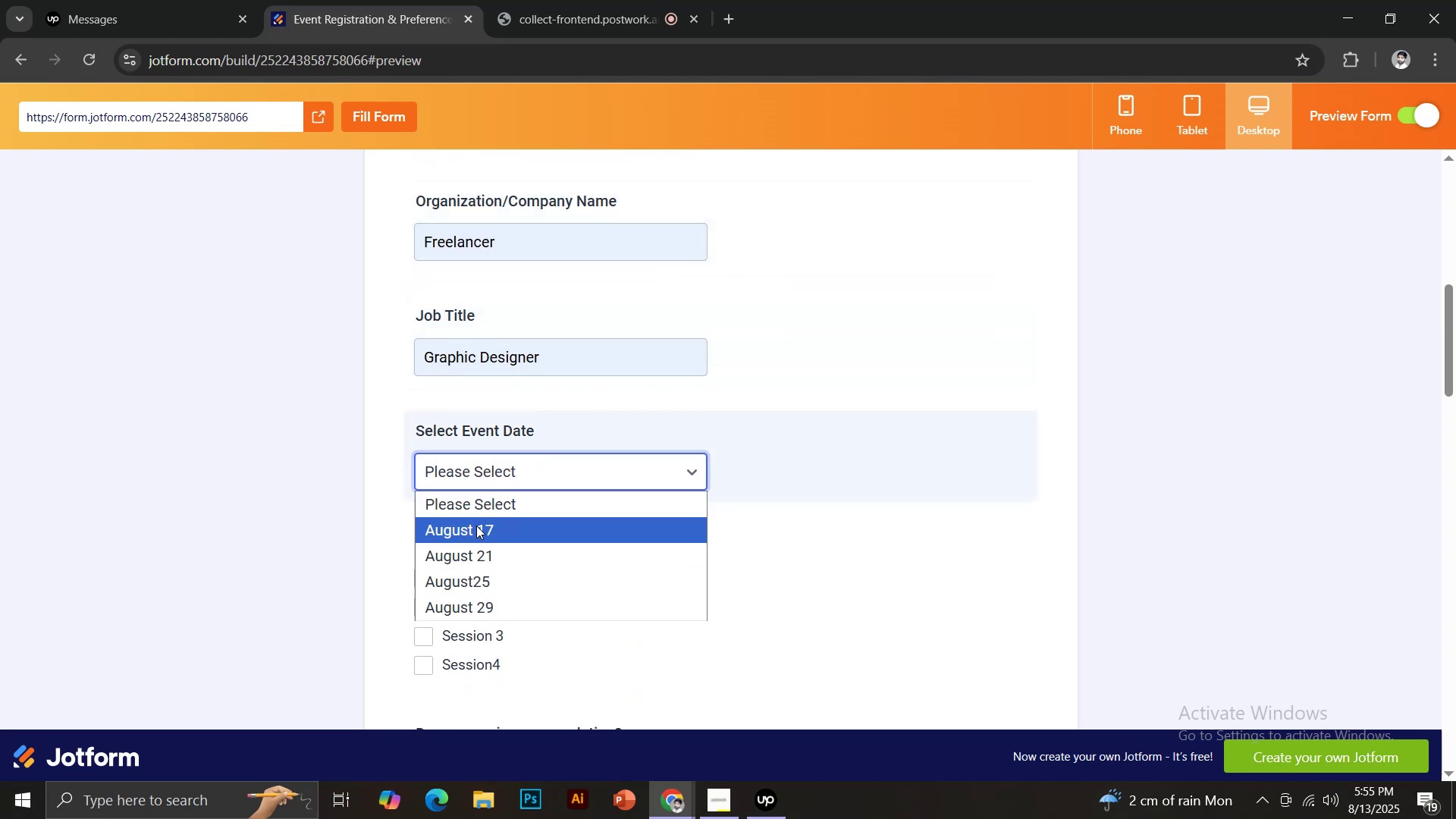 
left_click([475, 527])
 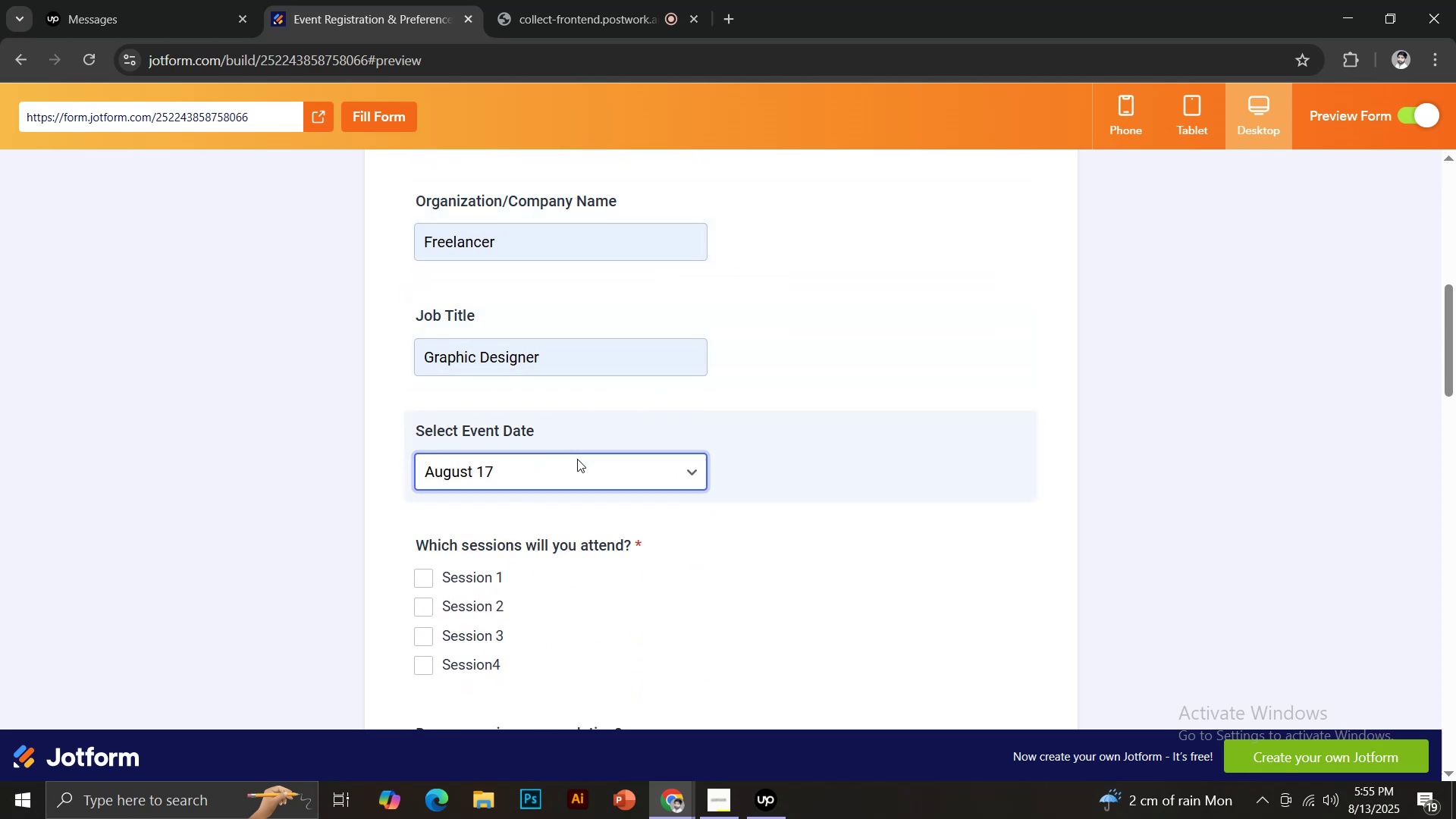 
scroll: coordinate [577, 457], scroll_direction: down, amount: 2.0
 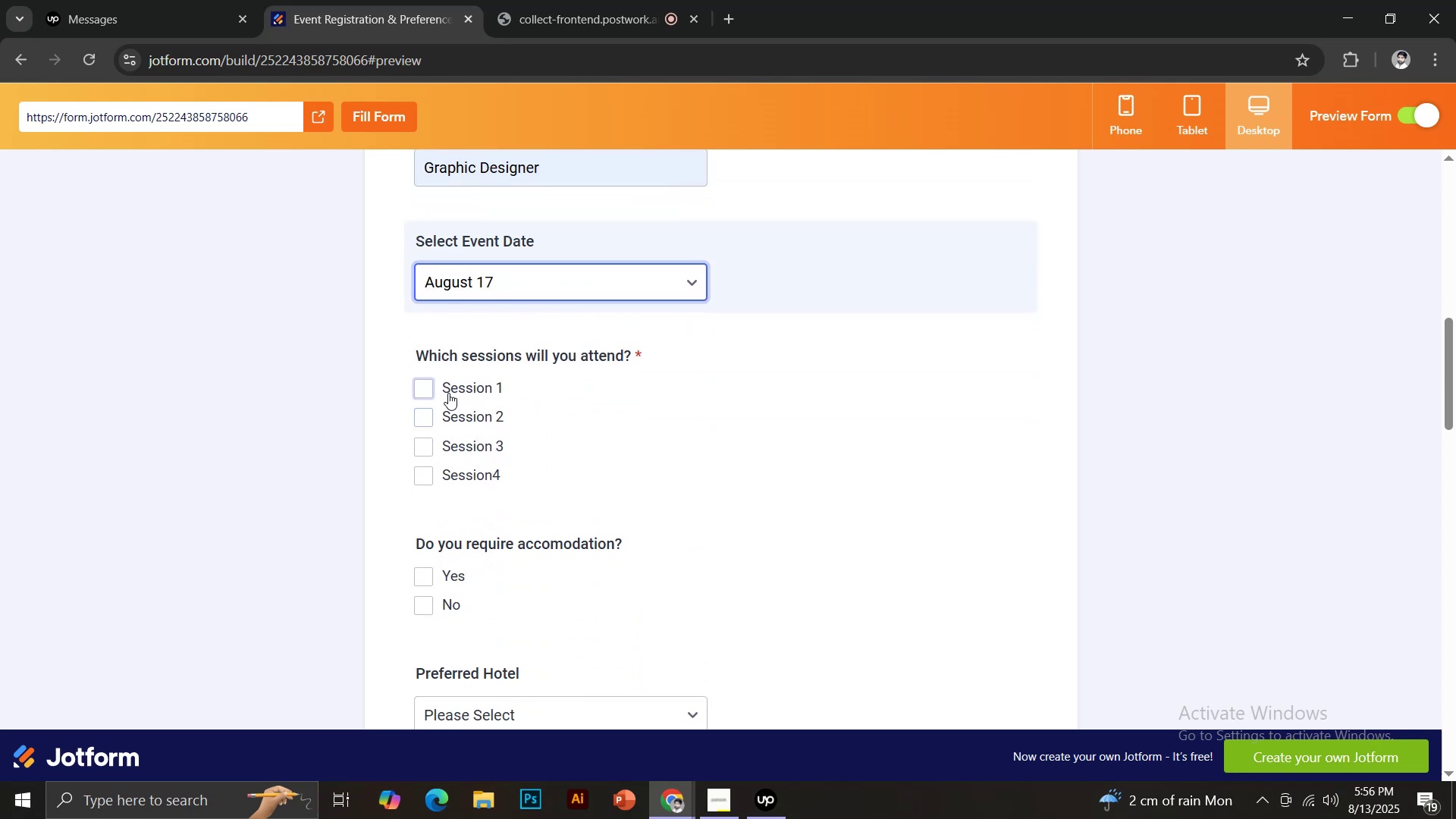 
left_click([439, 384])
 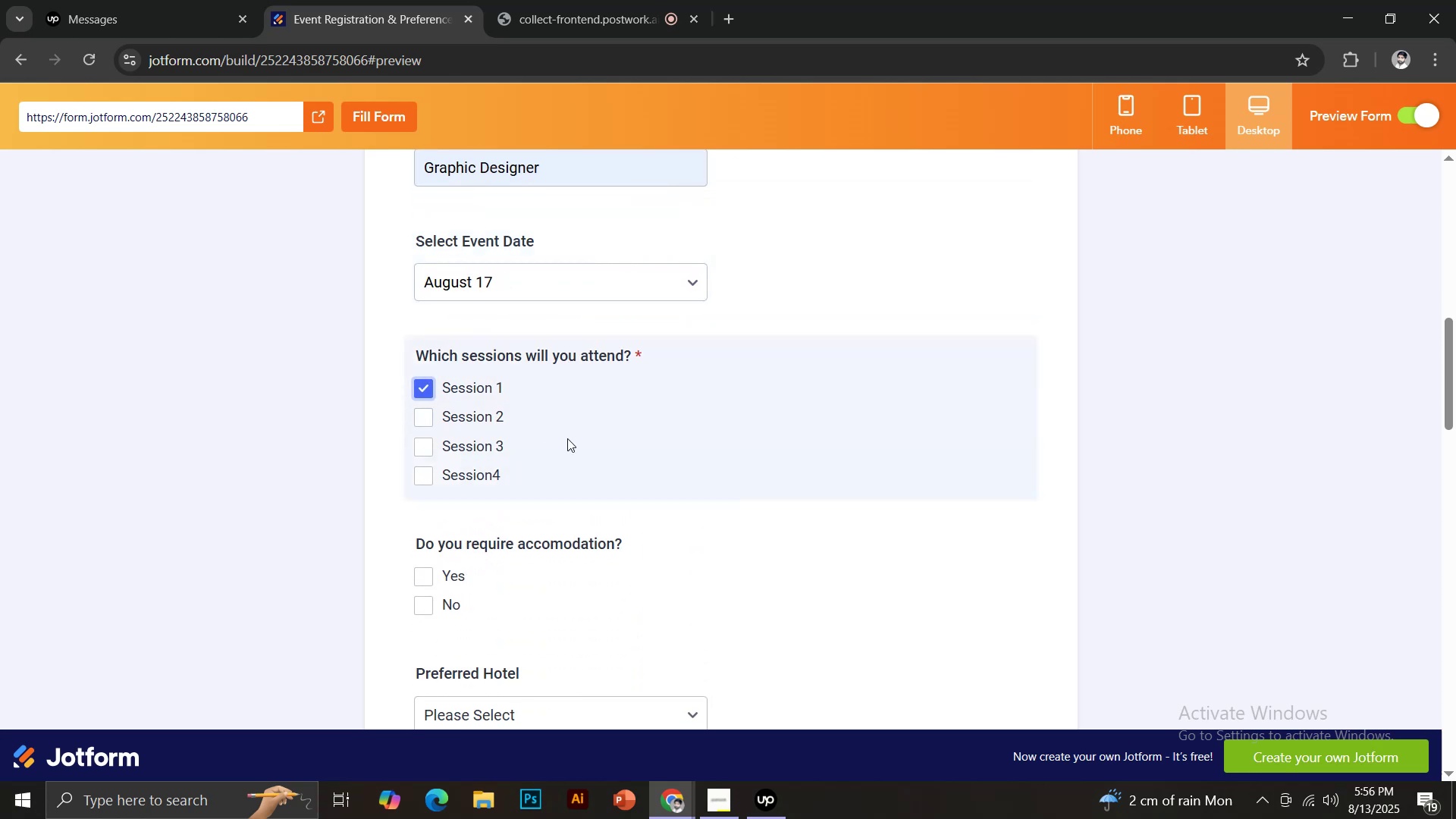 
scroll: coordinate [583, 434], scroll_direction: down, amount: 2.0
 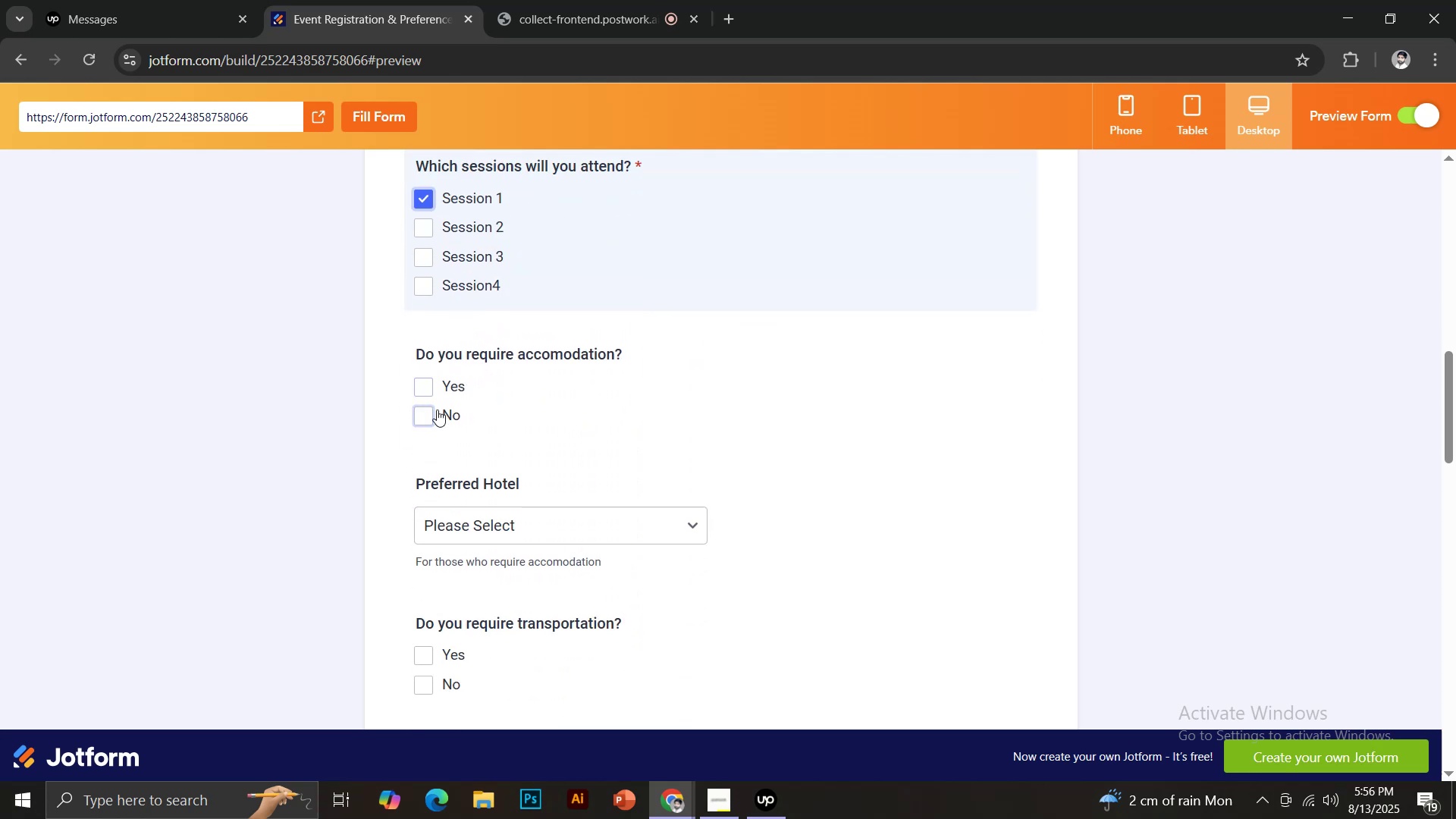 
left_click([435, 416])
 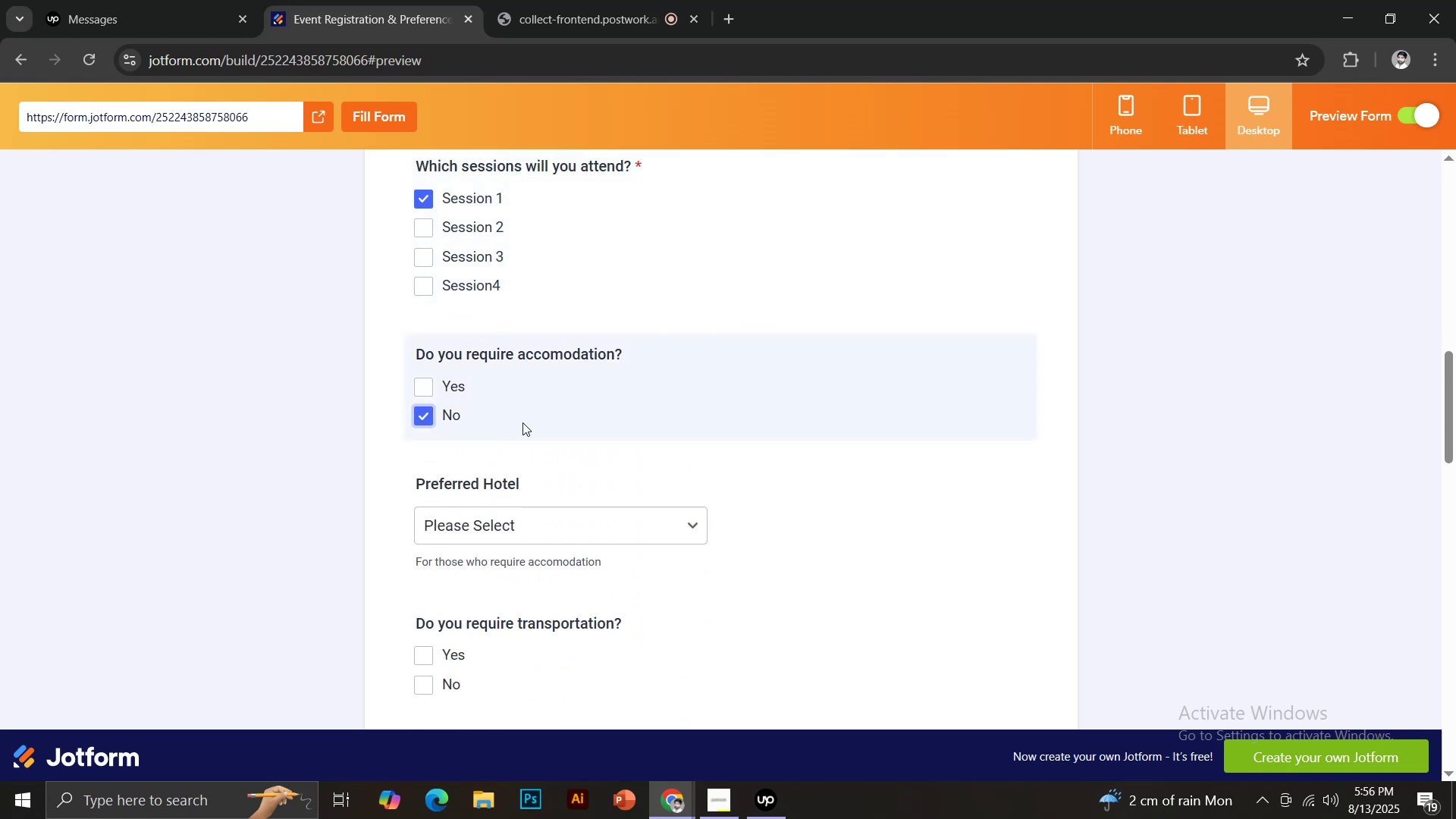 
scroll: coordinate [522, 422], scroll_direction: down, amount: 2.0
 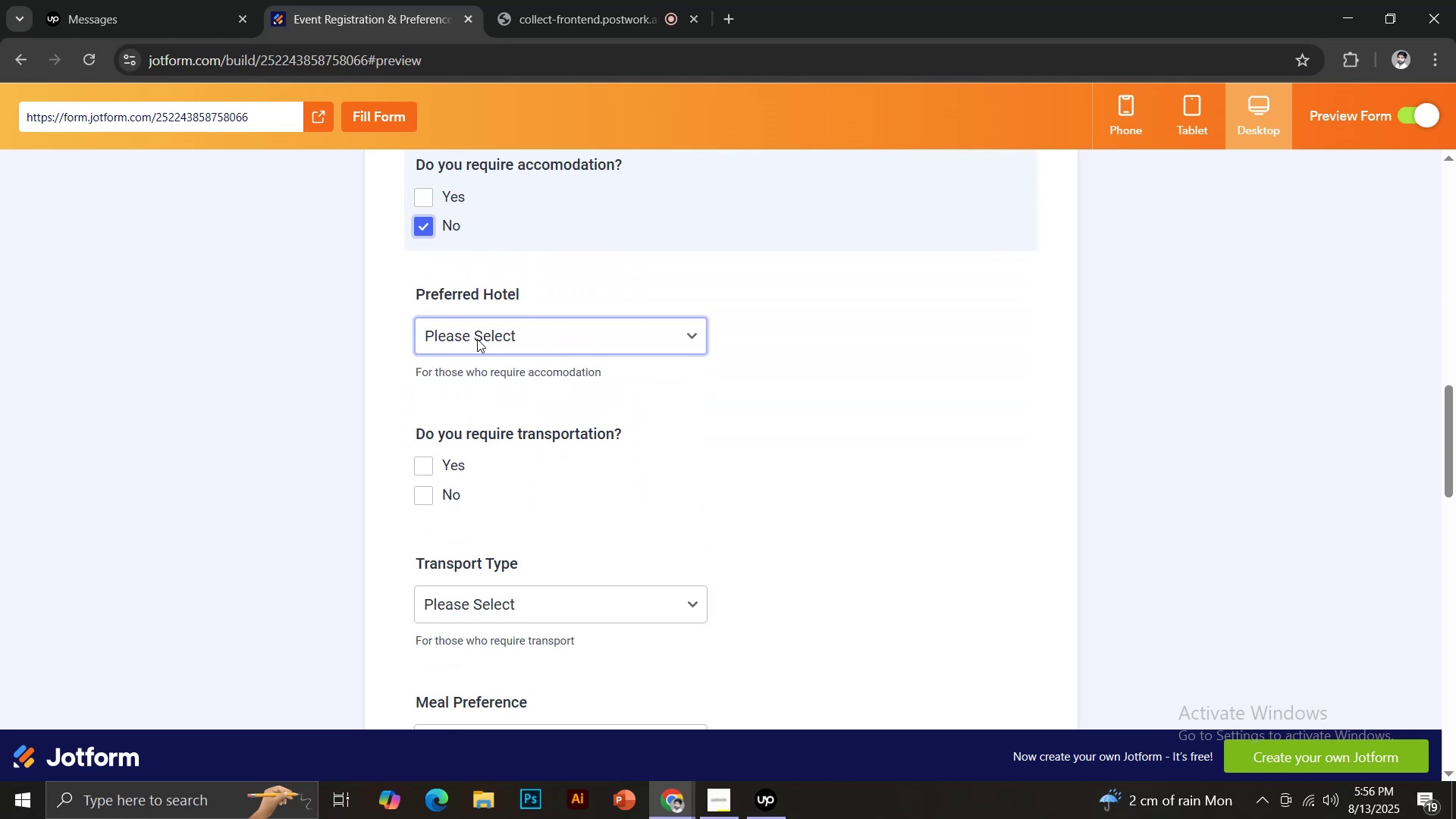 
double_click([477, 339])
 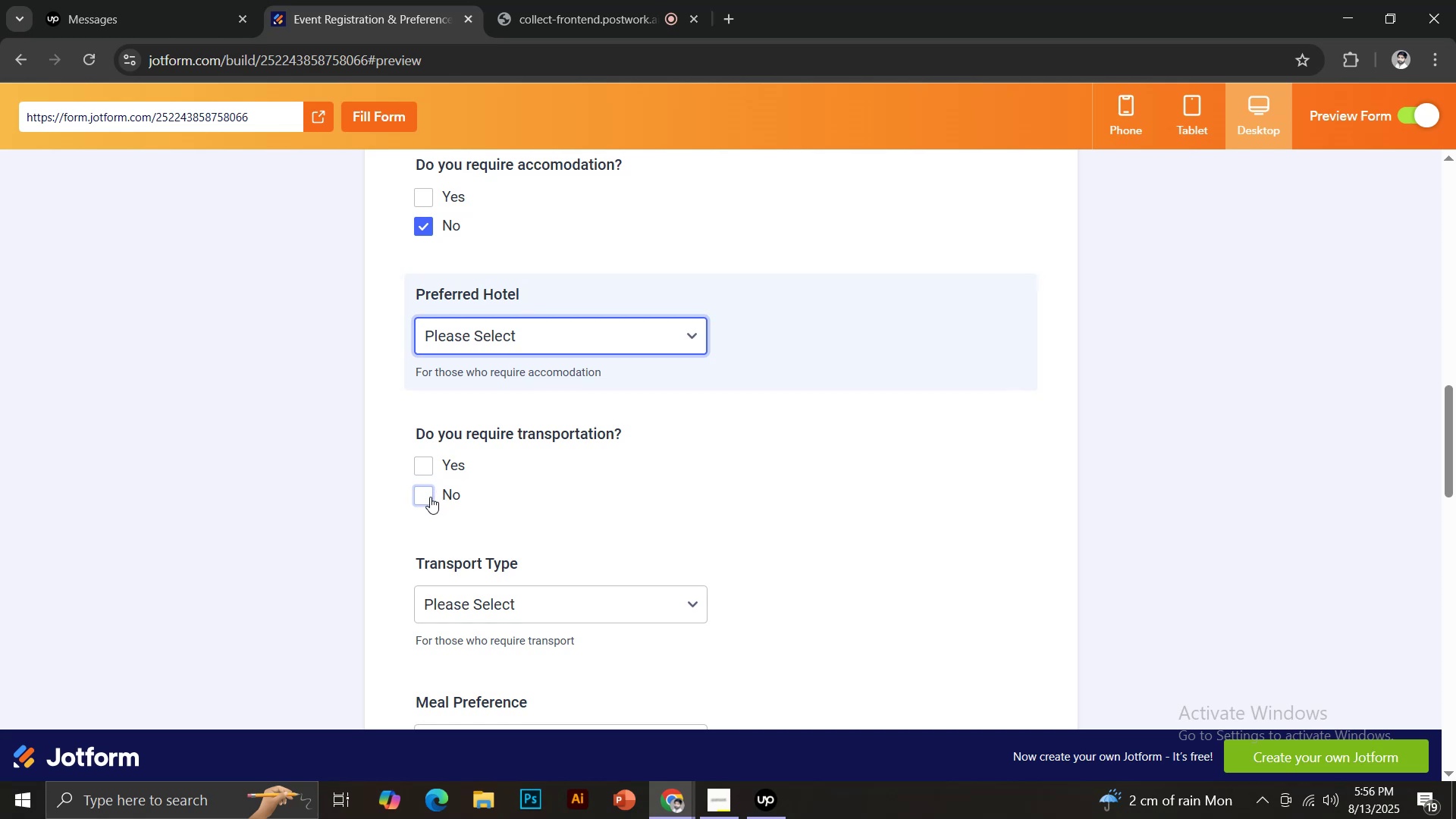 
left_click([430, 497])
 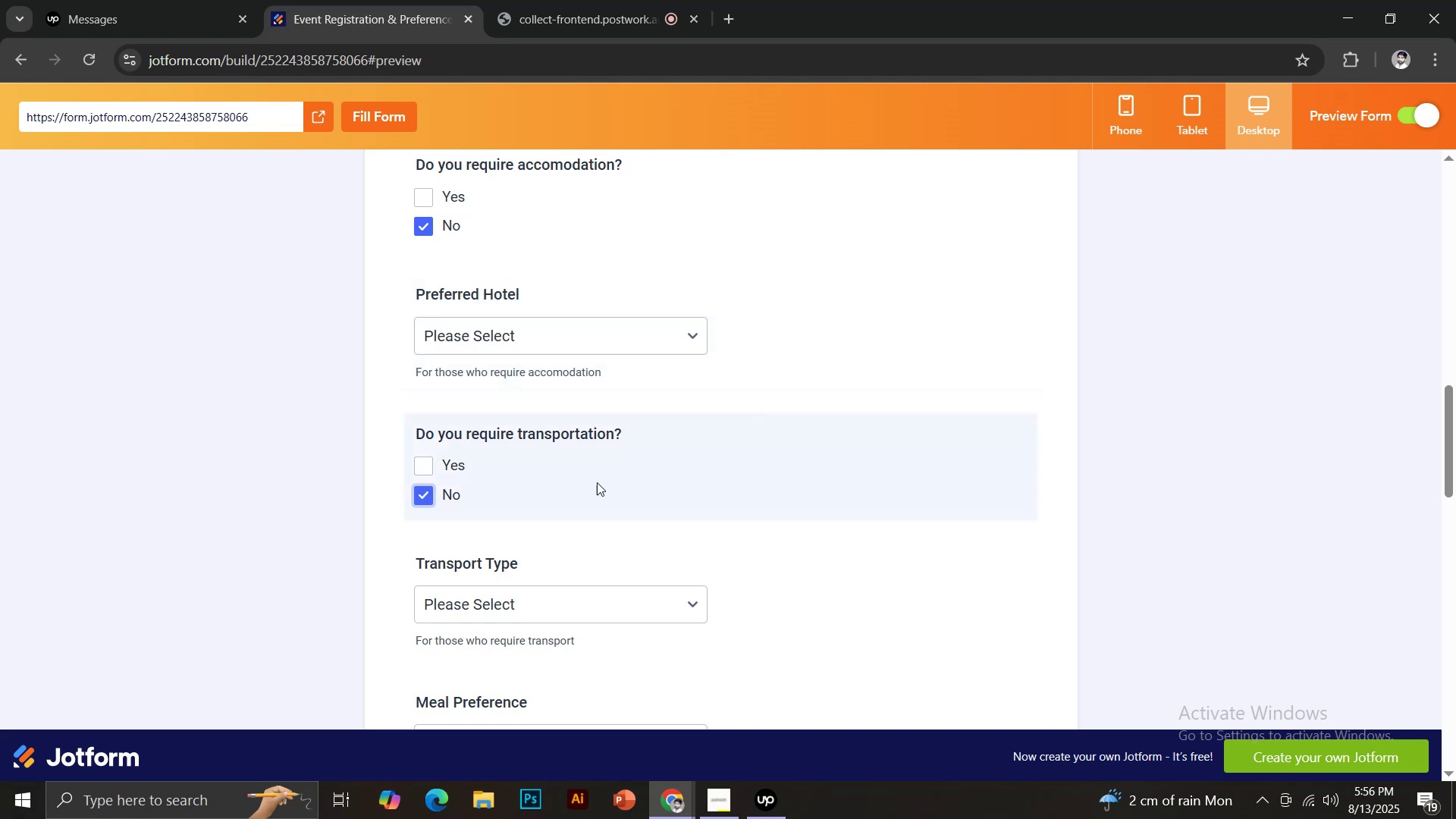 
scroll: coordinate [599, 480], scroll_direction: down, amount: 2.0
 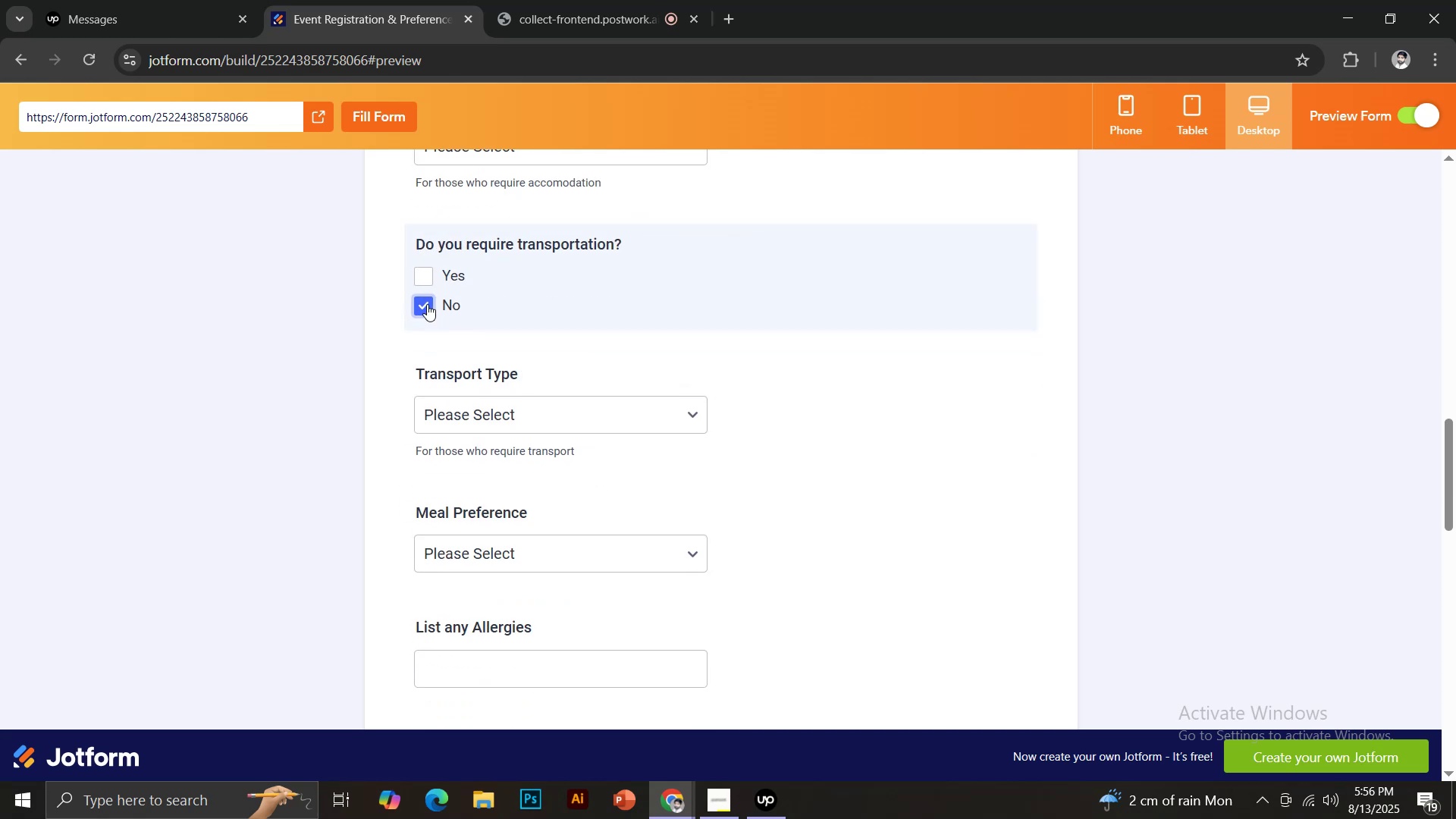 
left_click([425, 279])
 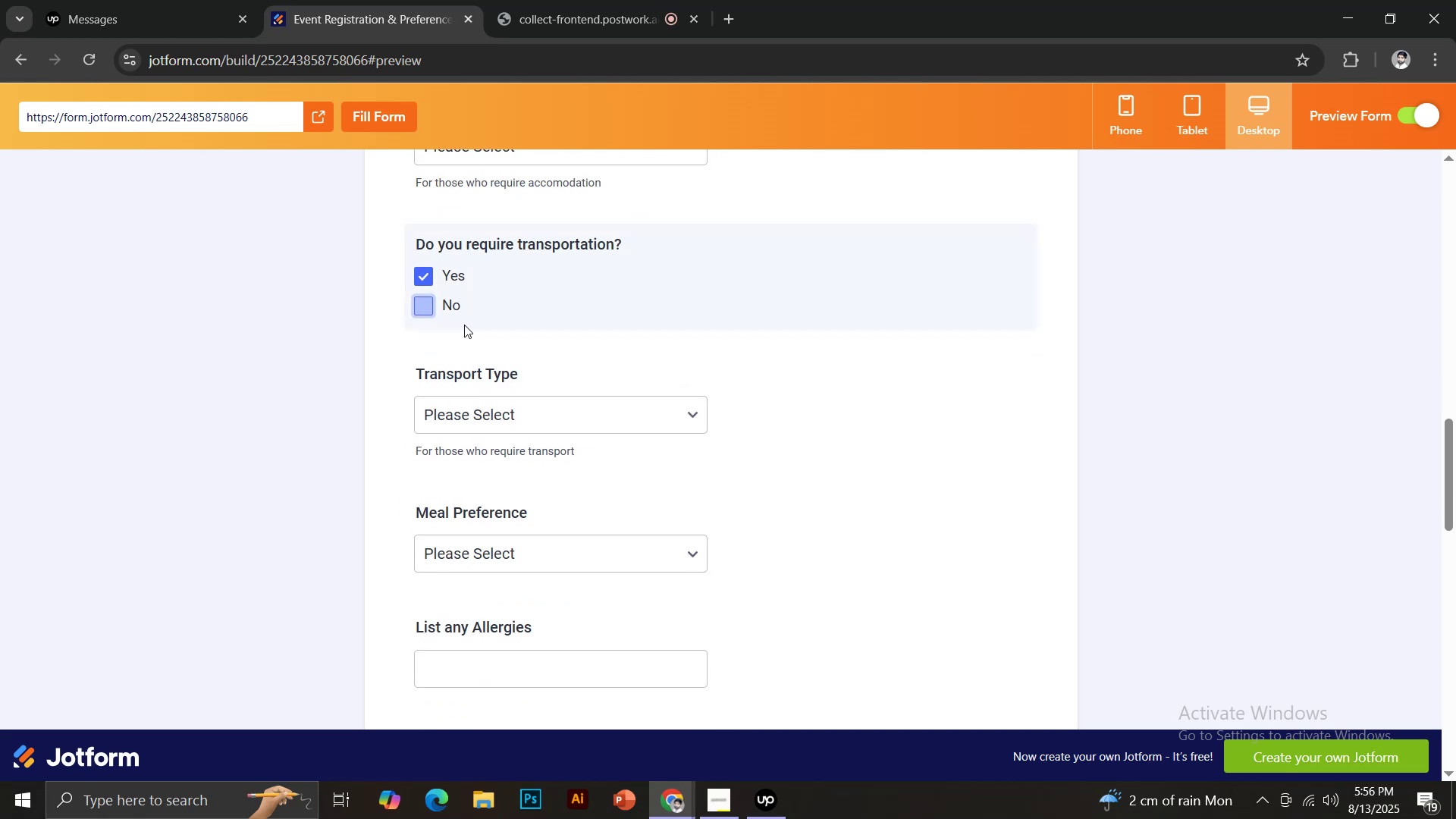 
scroll: coordinate [515, 341], scroll_direction: down, amount: 2.0
 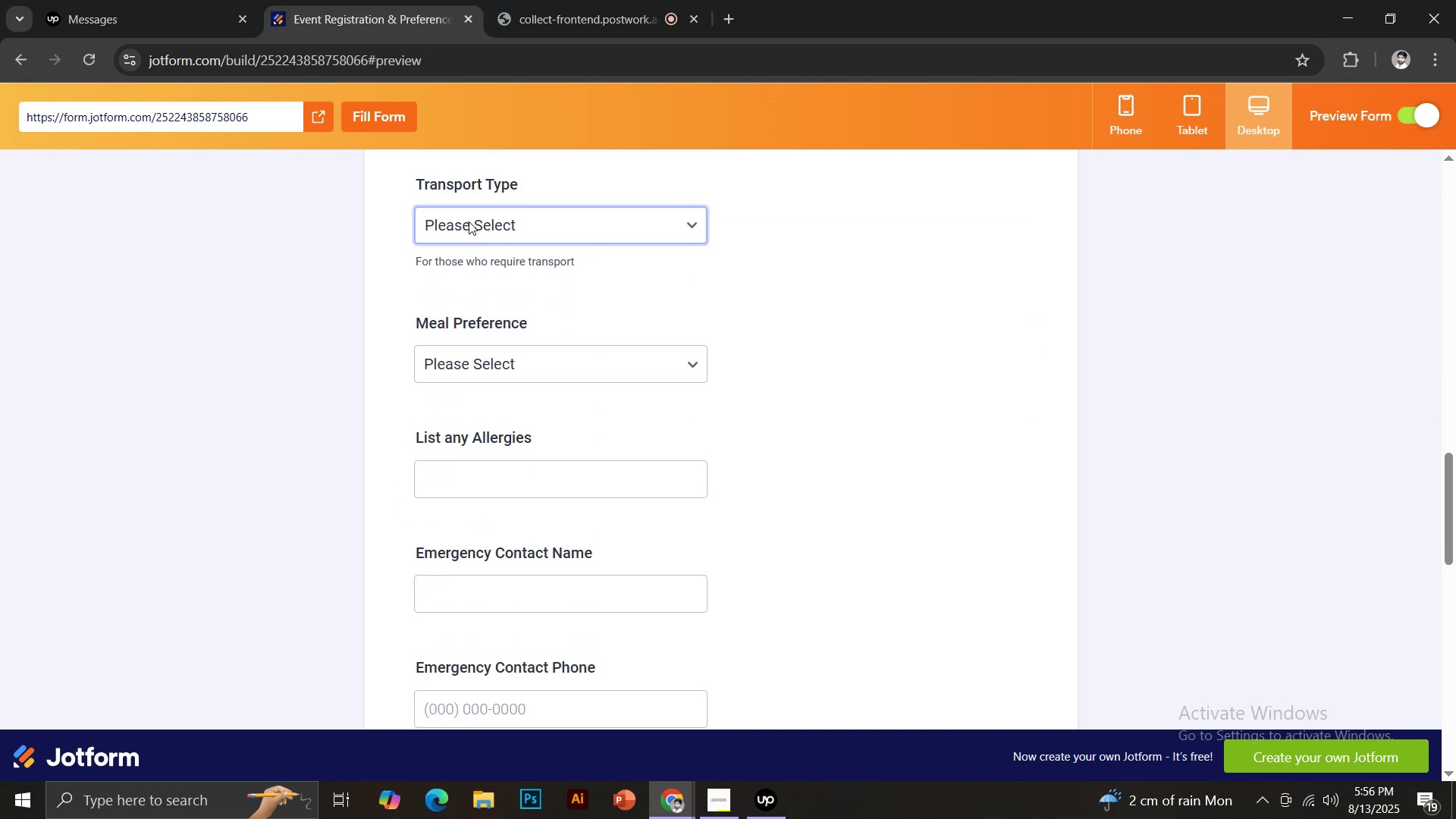 
left_click([468, 221])
 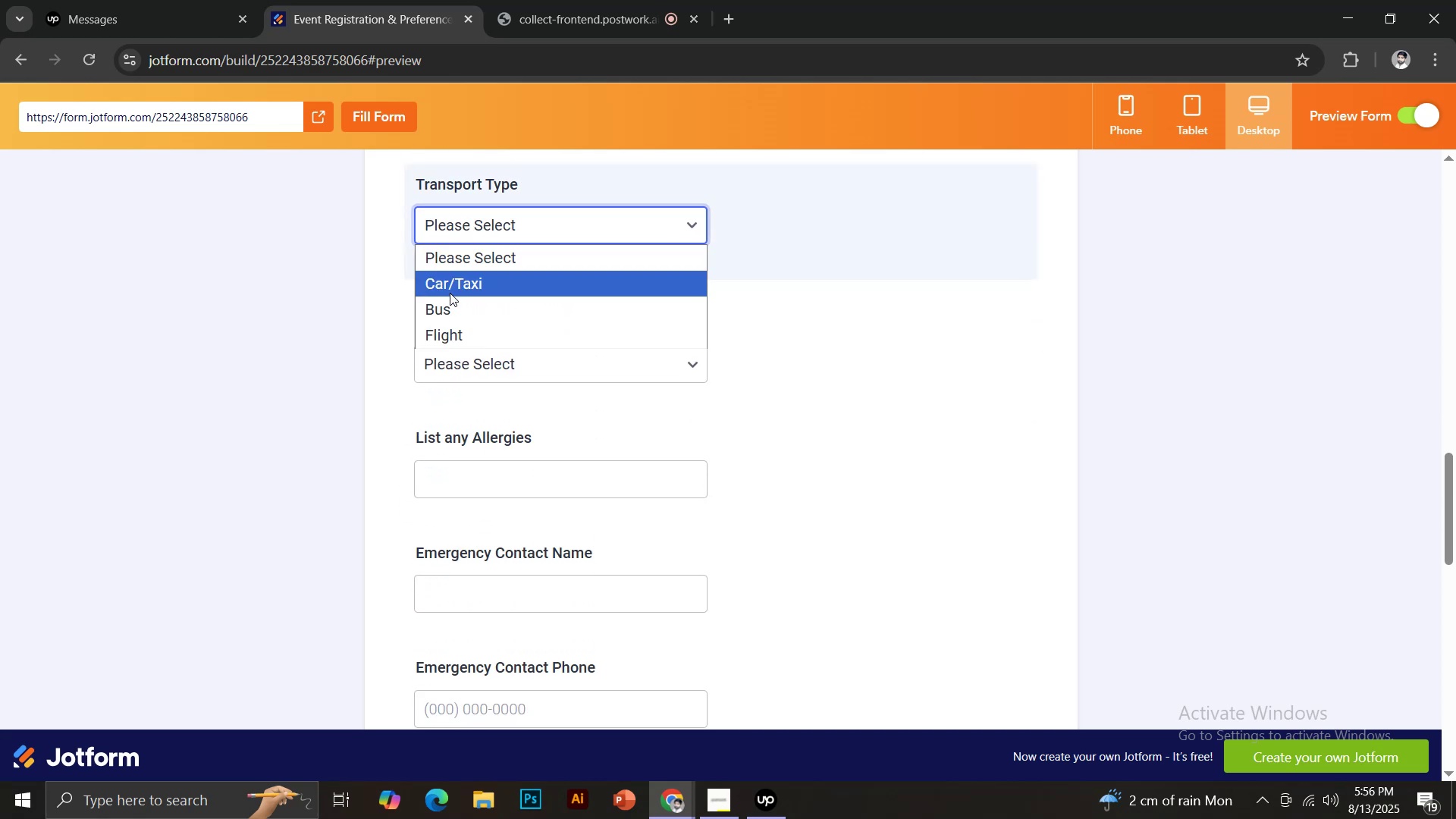 
left_click([450, 290])
 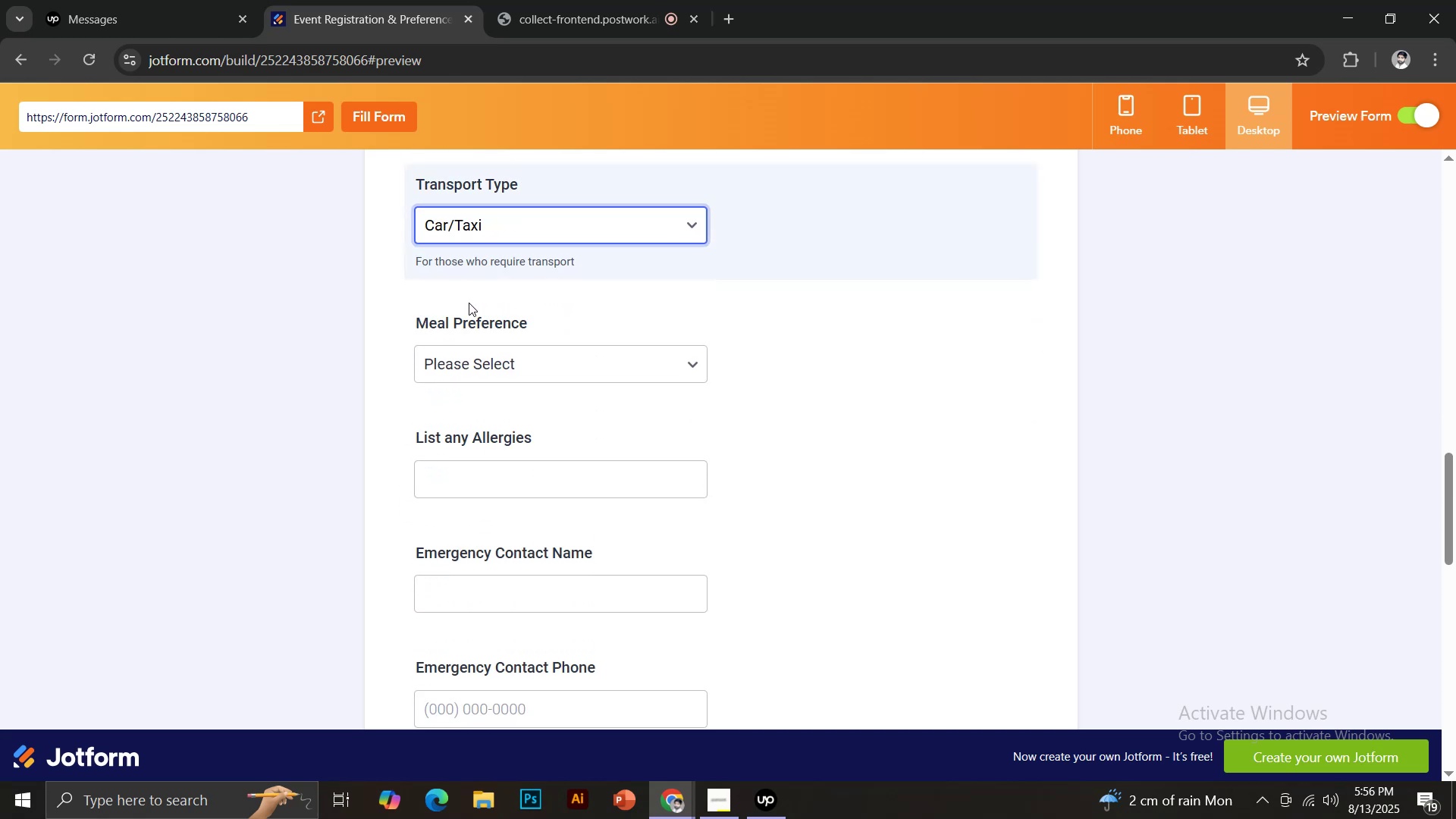 
scroll: coordinate [475, 311], scroll_direction: down, amount: 1.0
 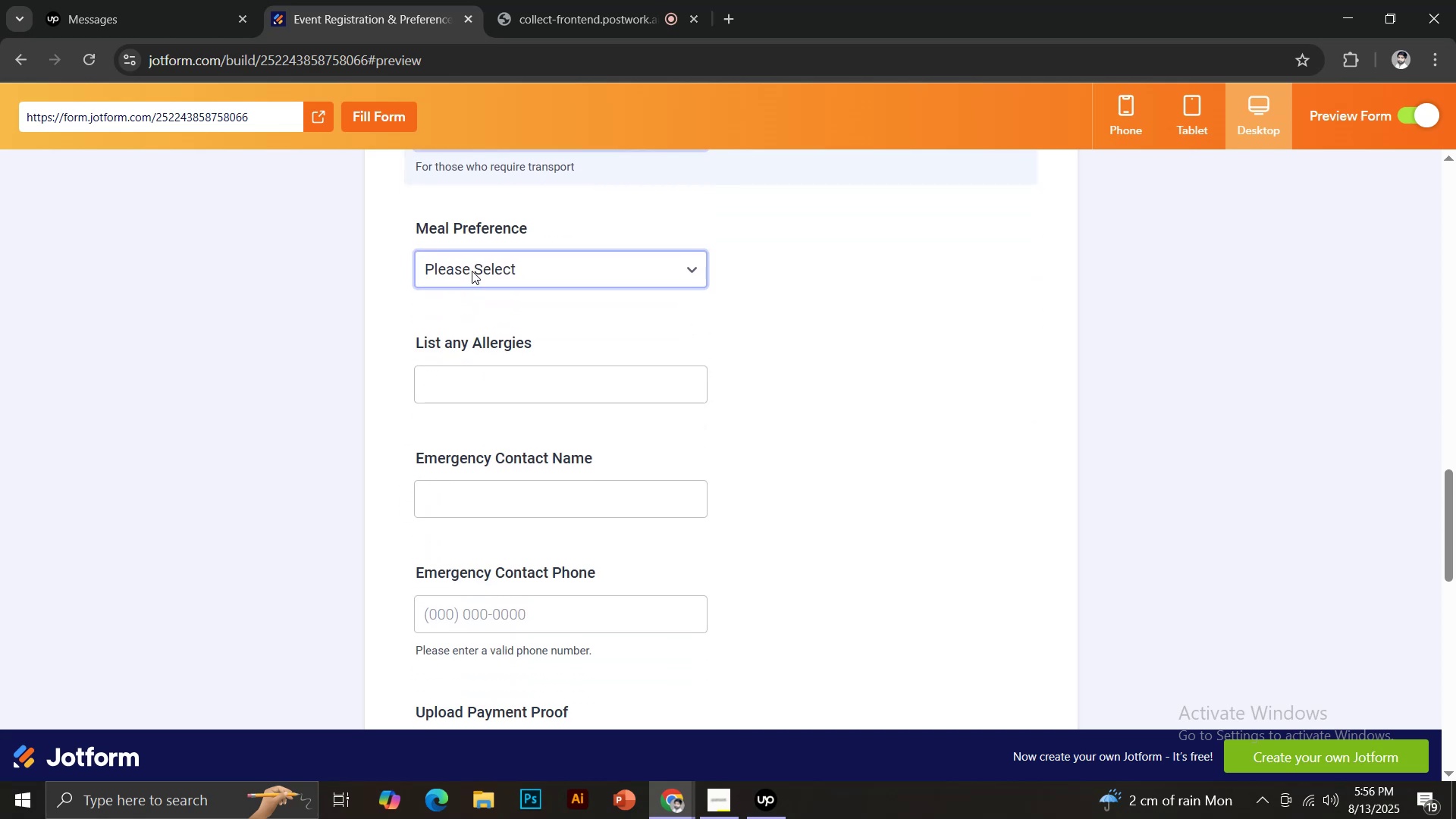 
left_click([472, 271])
 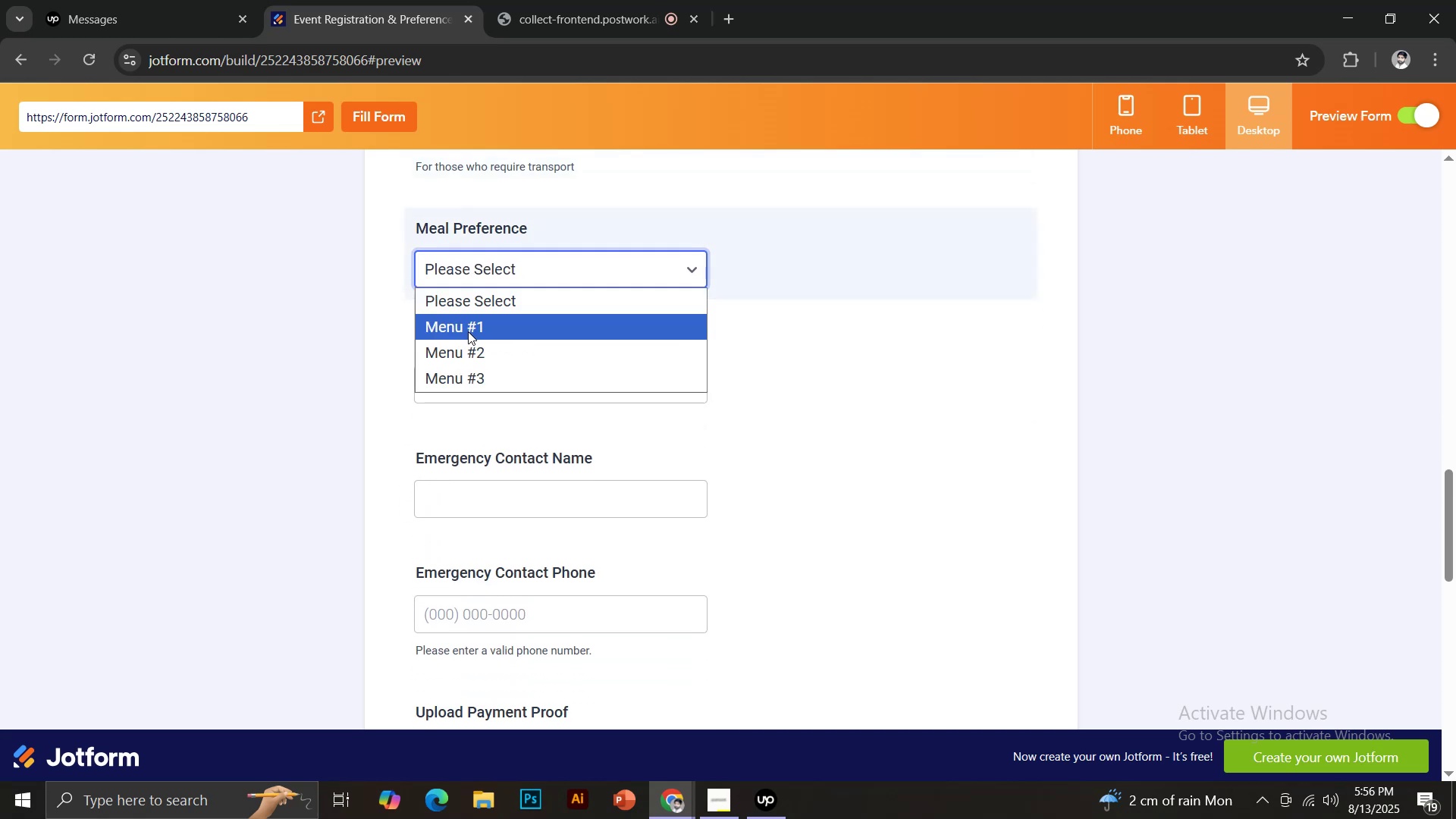 
left_click([468, 331])
 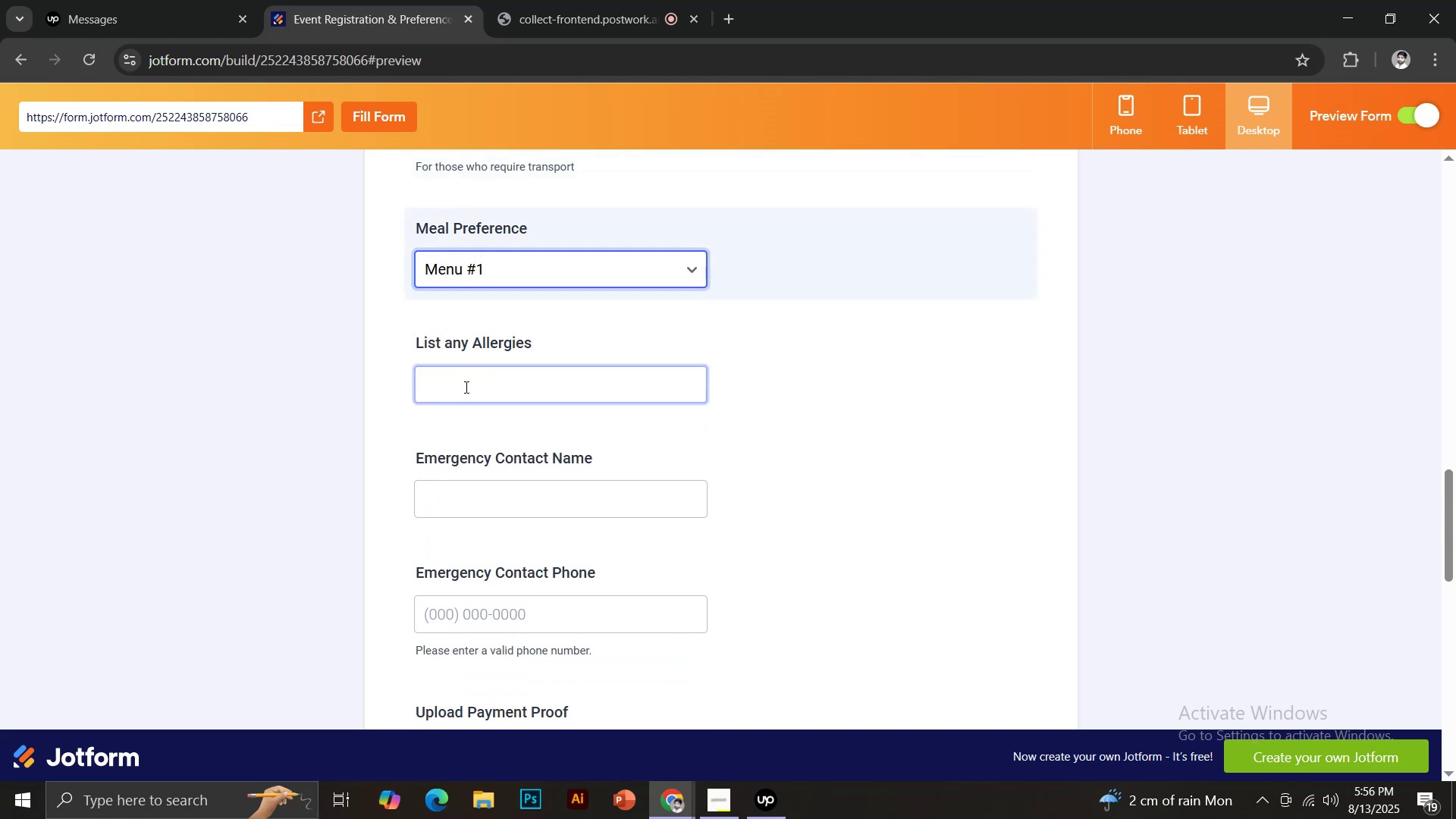 
left_click([465, 387])
 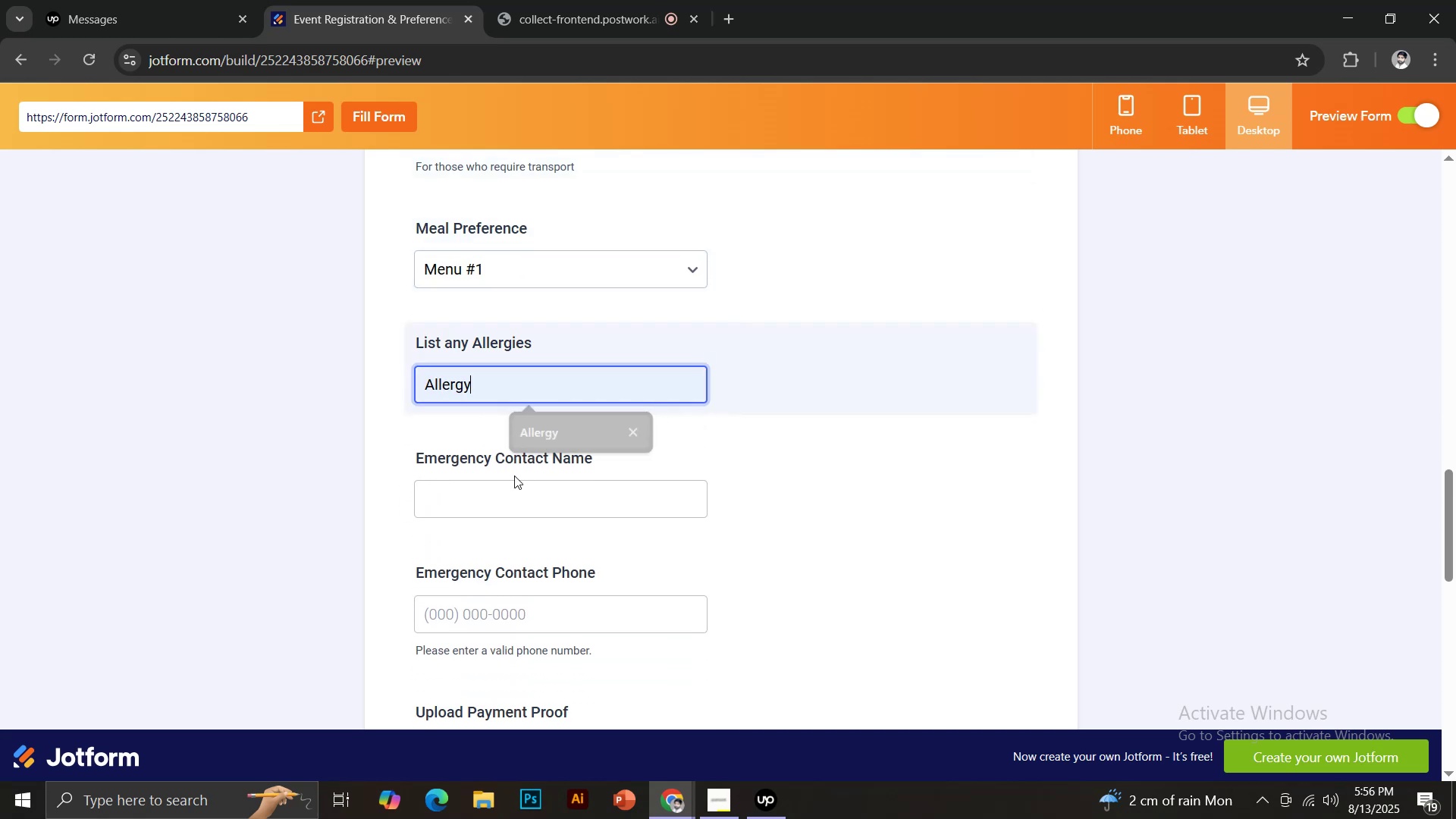 
double_click([513, 495])
 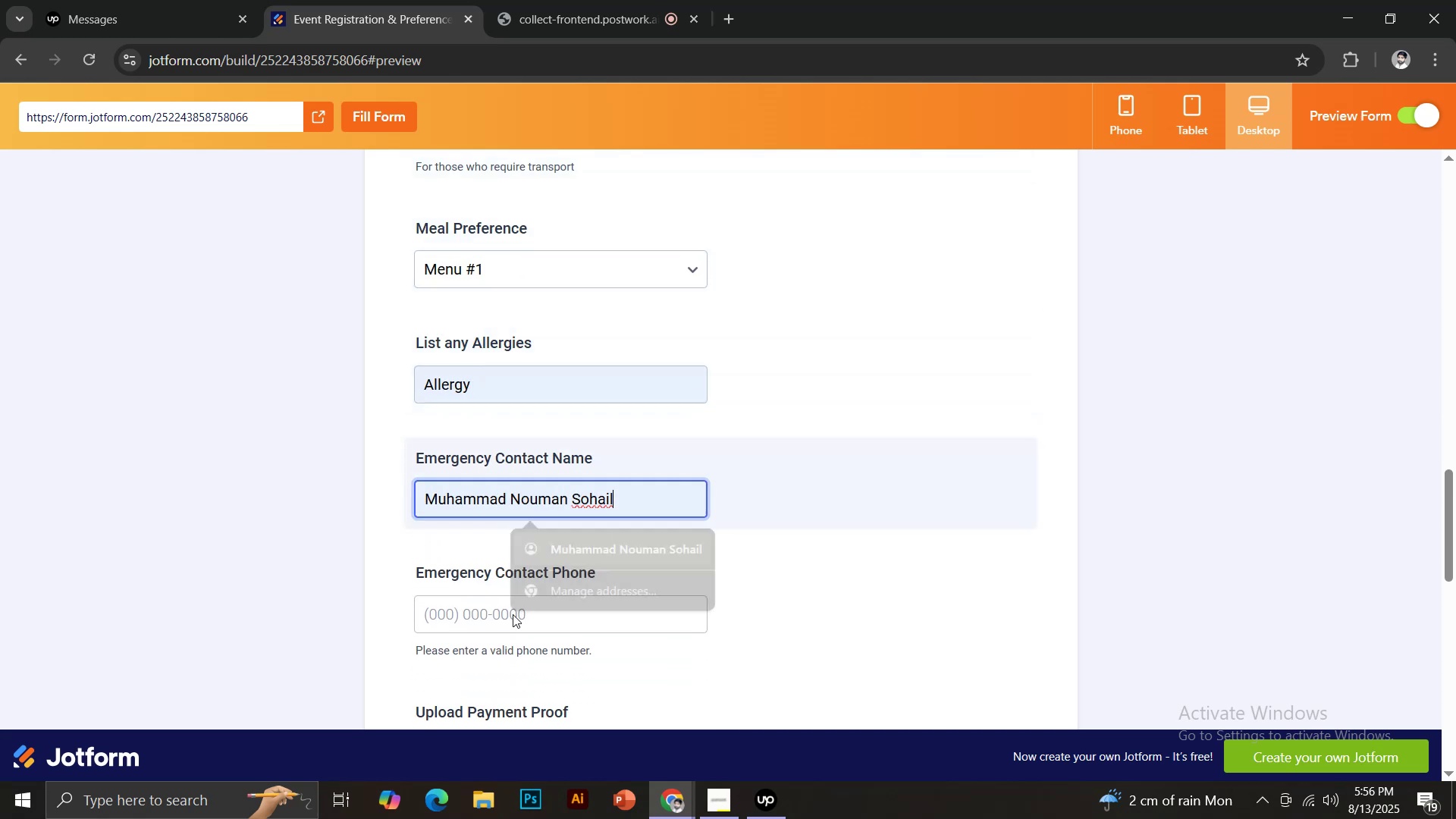 
double_click([510, 619])
 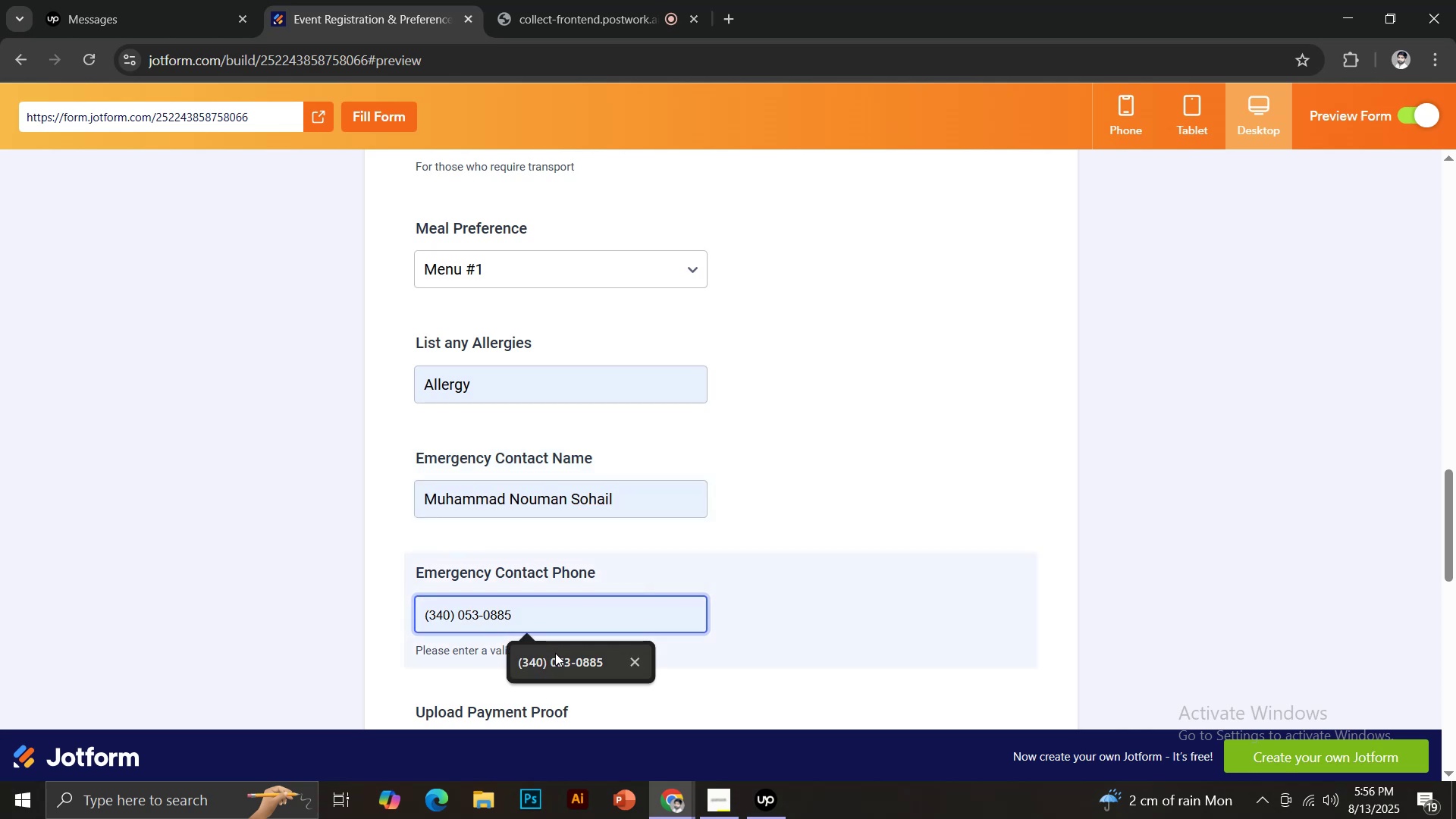 
left_click([556, 654])
 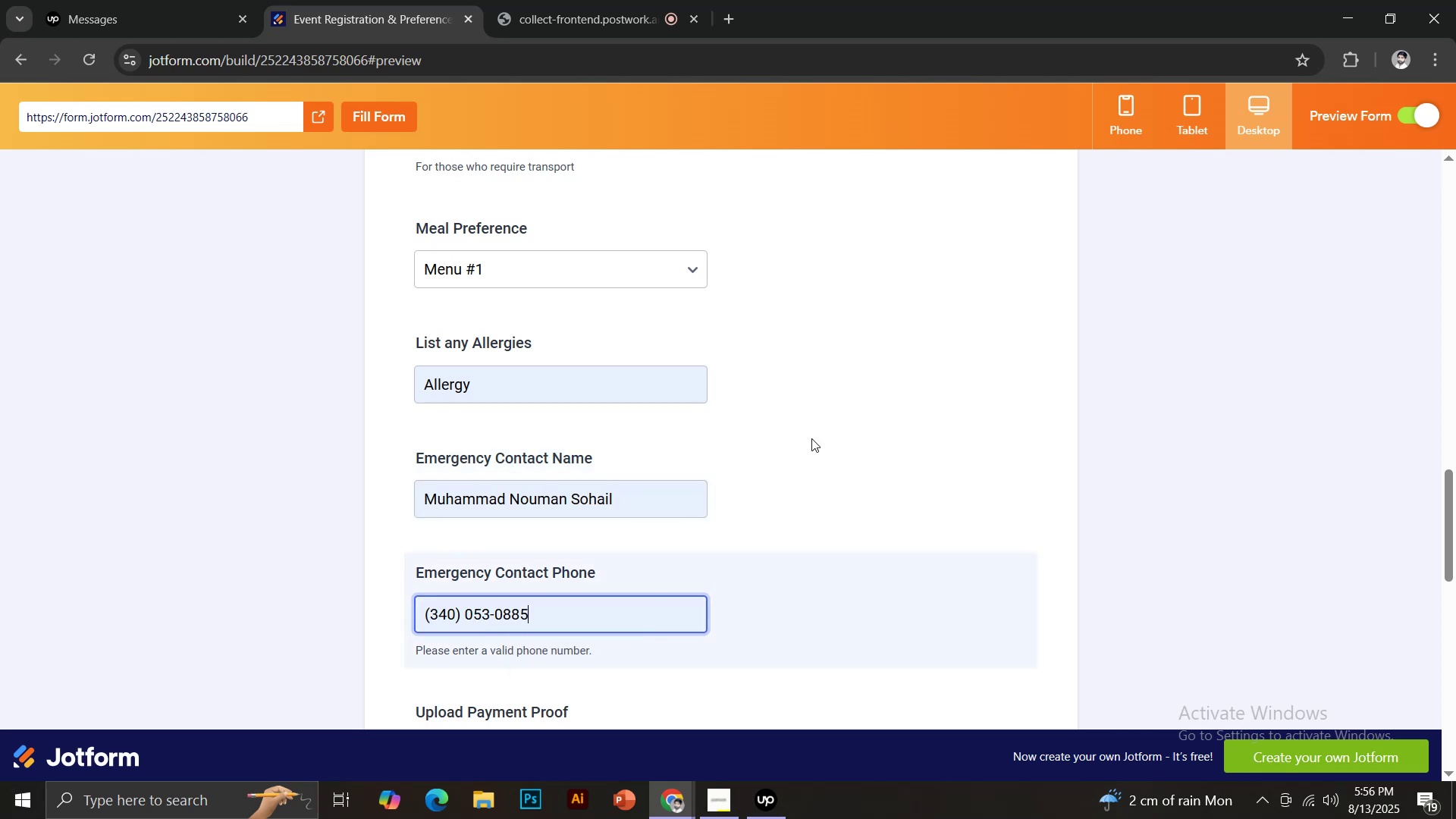 
scroll: coordinate [808, 441], scroll_direction: down, amount: 4.0
 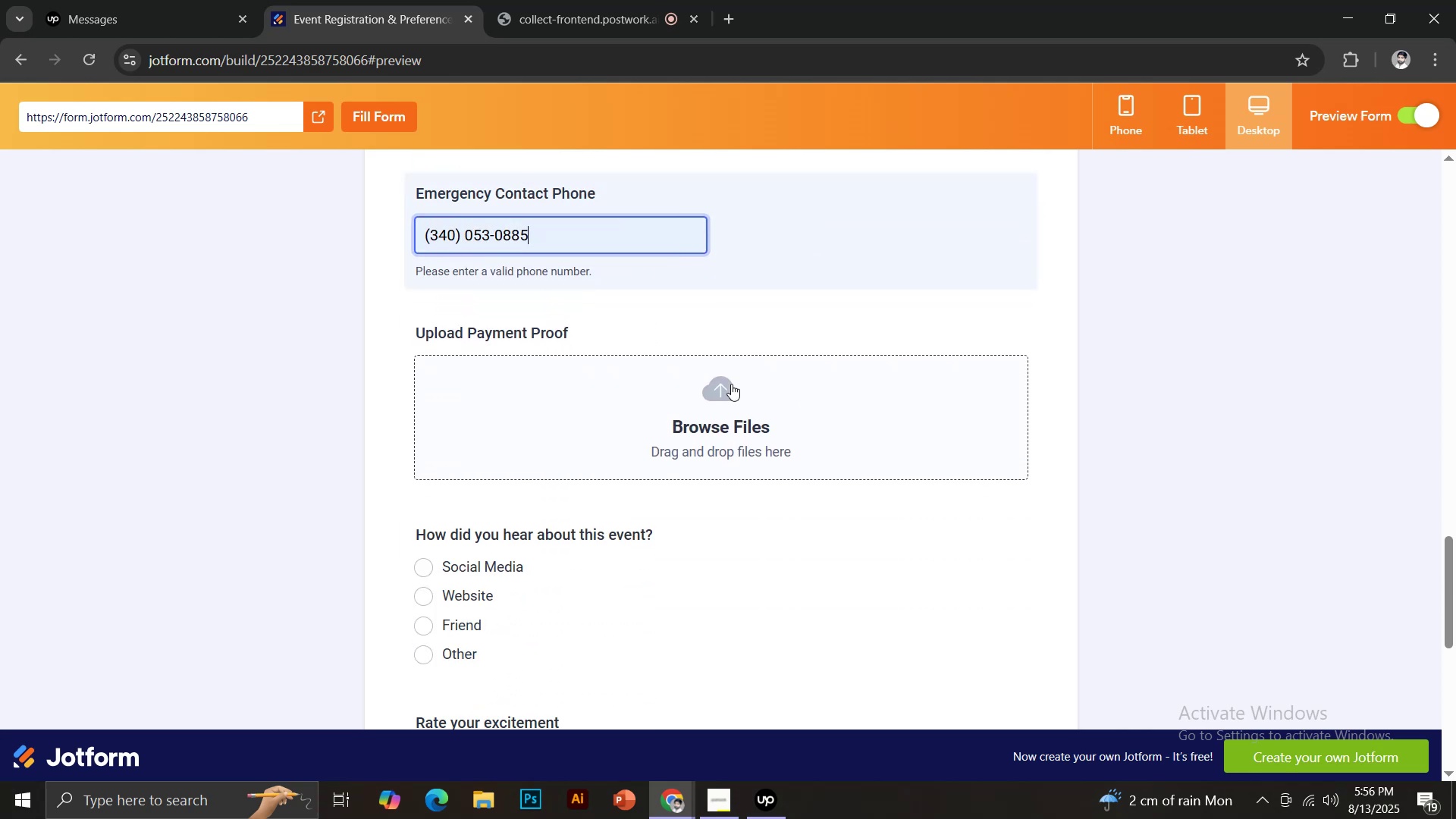 
left_click([723, 388])
 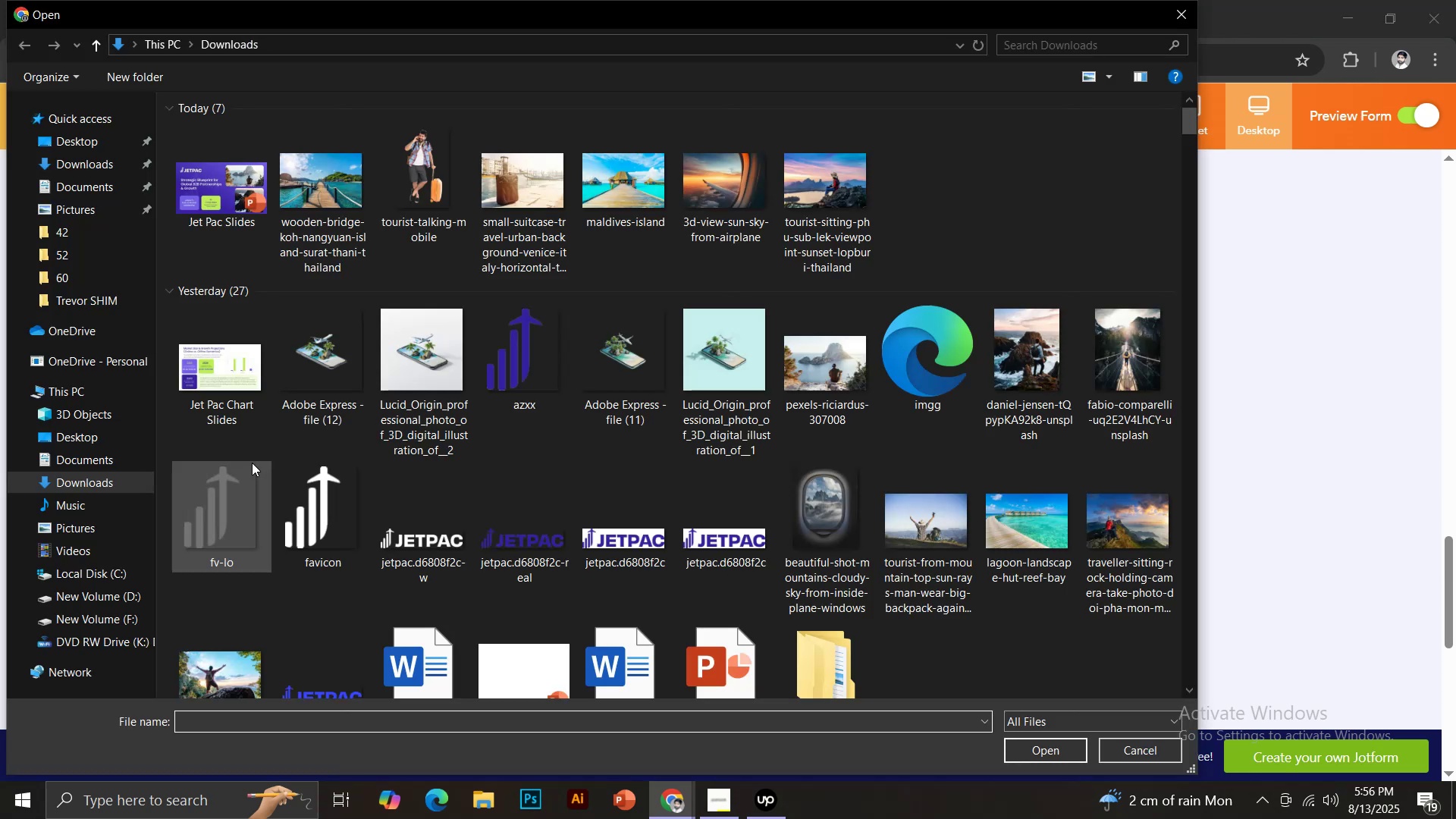 
scroll: coordinate [248, 454], scroll_direction: down, amount: 1.0
 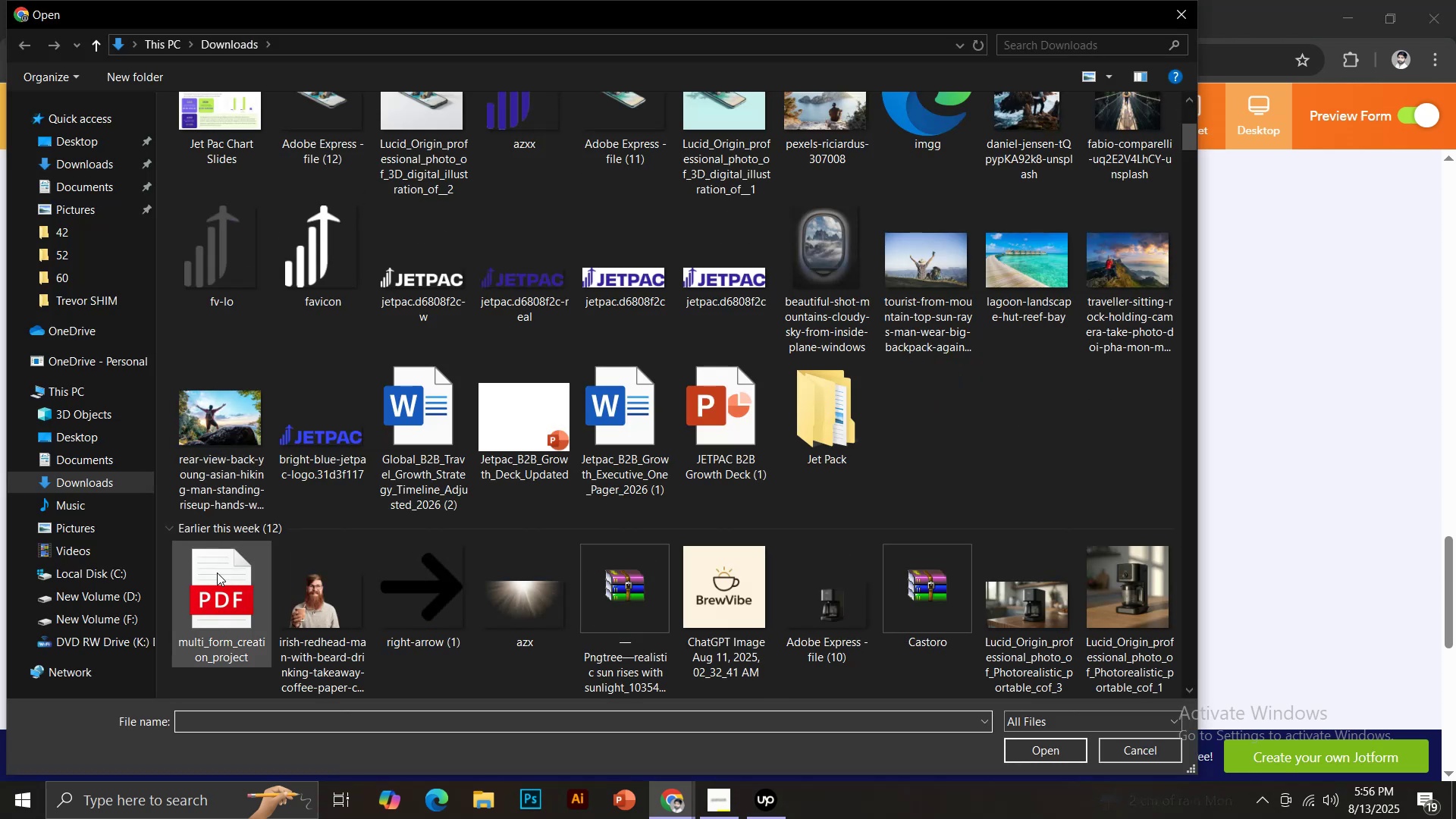 
left_click([218, 580])
 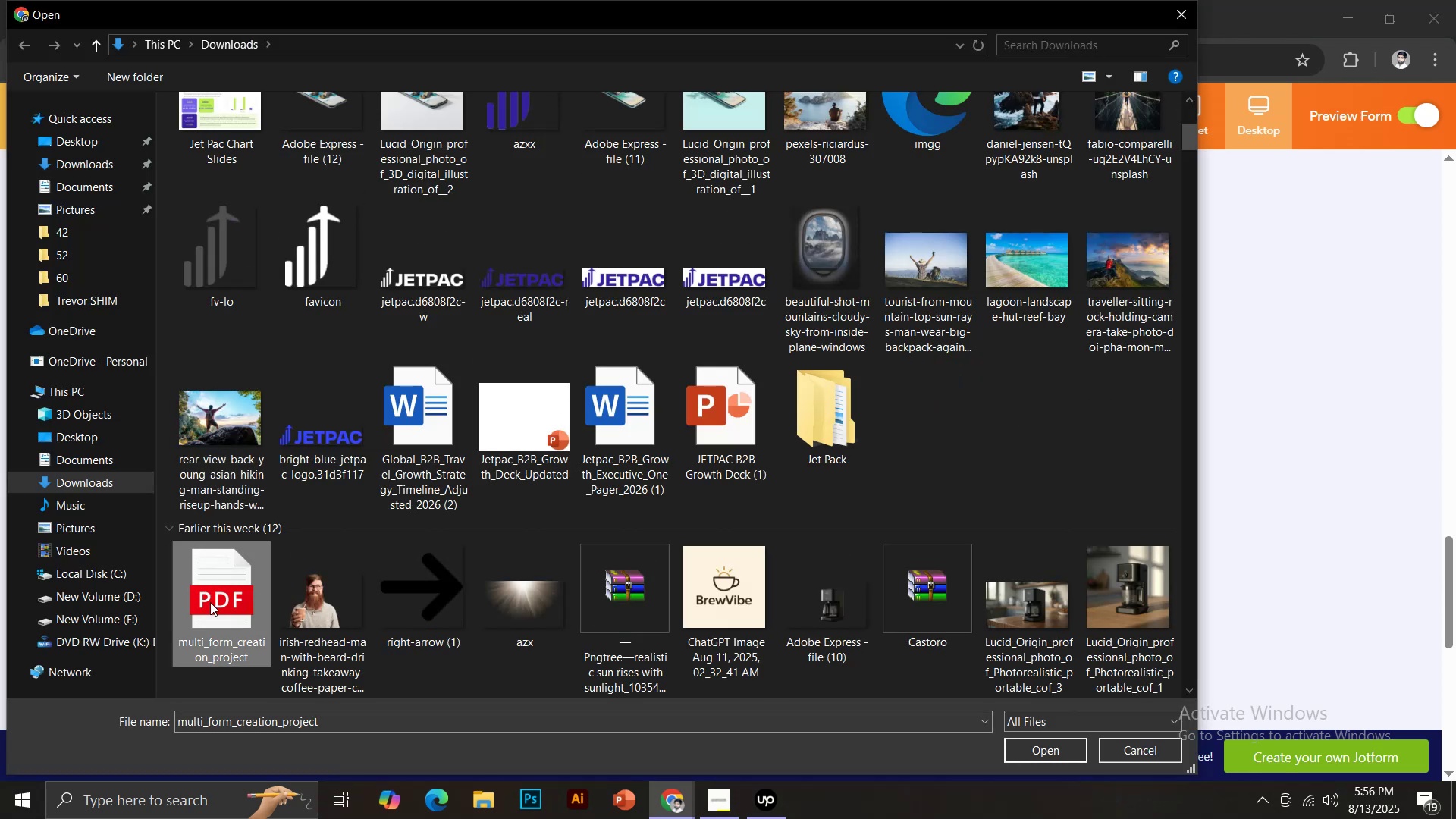 
double_click([210, 603])
 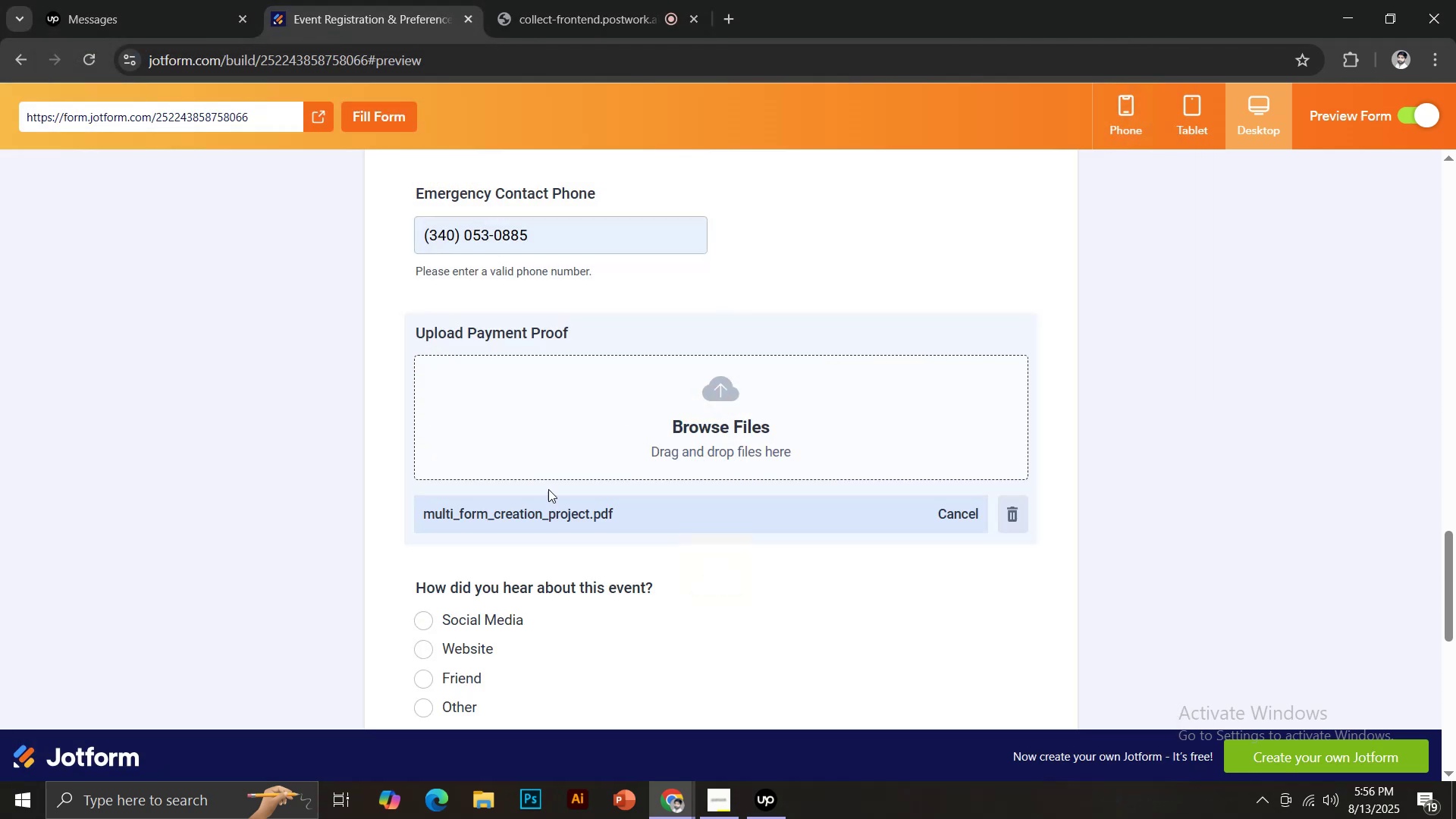 
scroll: coordinate [560, 481], scroll_direction: down, amount: 3.0
 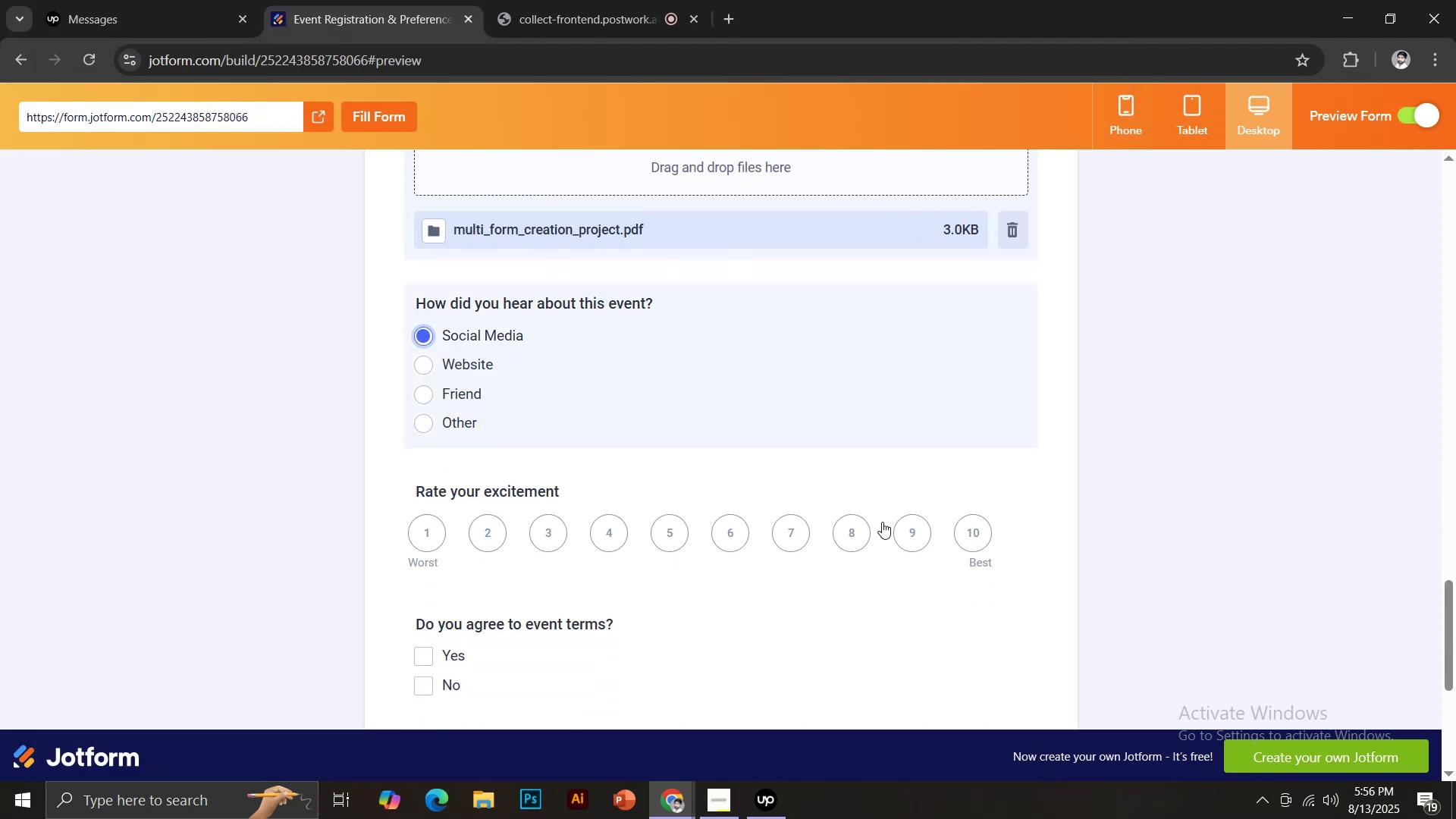 
left_click([969, 538])
 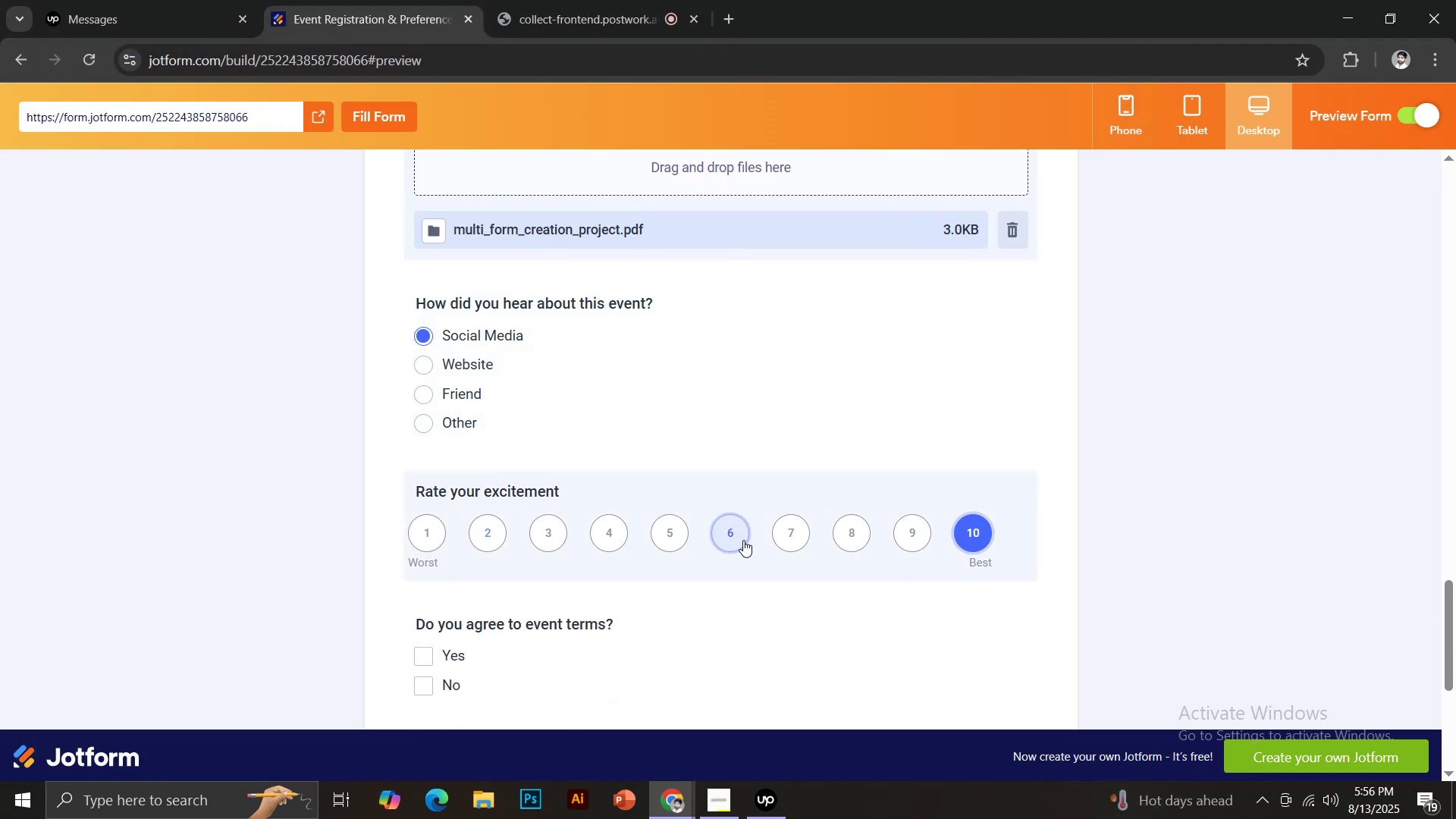 
scroll: coordinate [743, 540], scroll_direction: down, amount: 2.0
 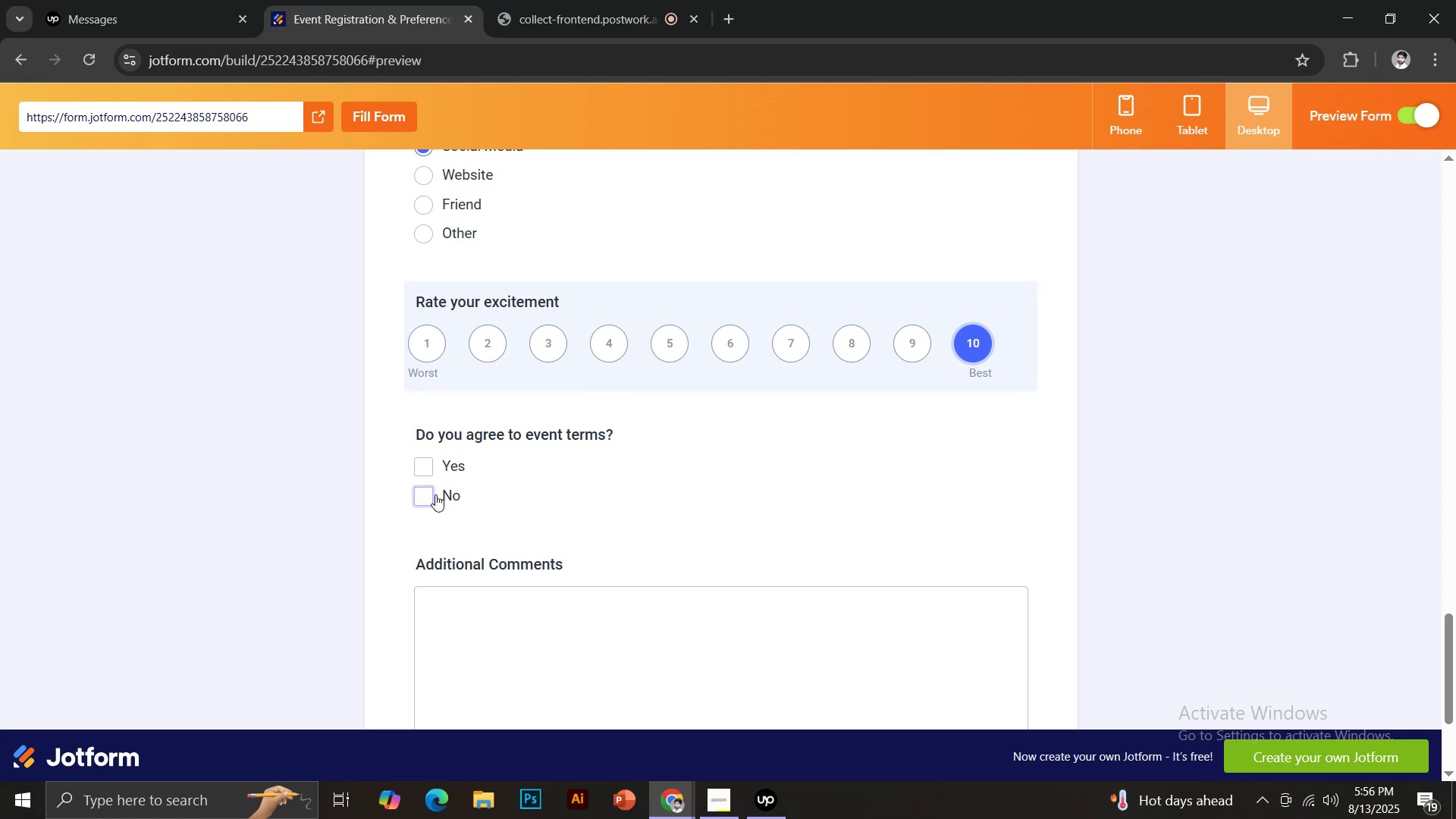 
left_click([427, 460])
 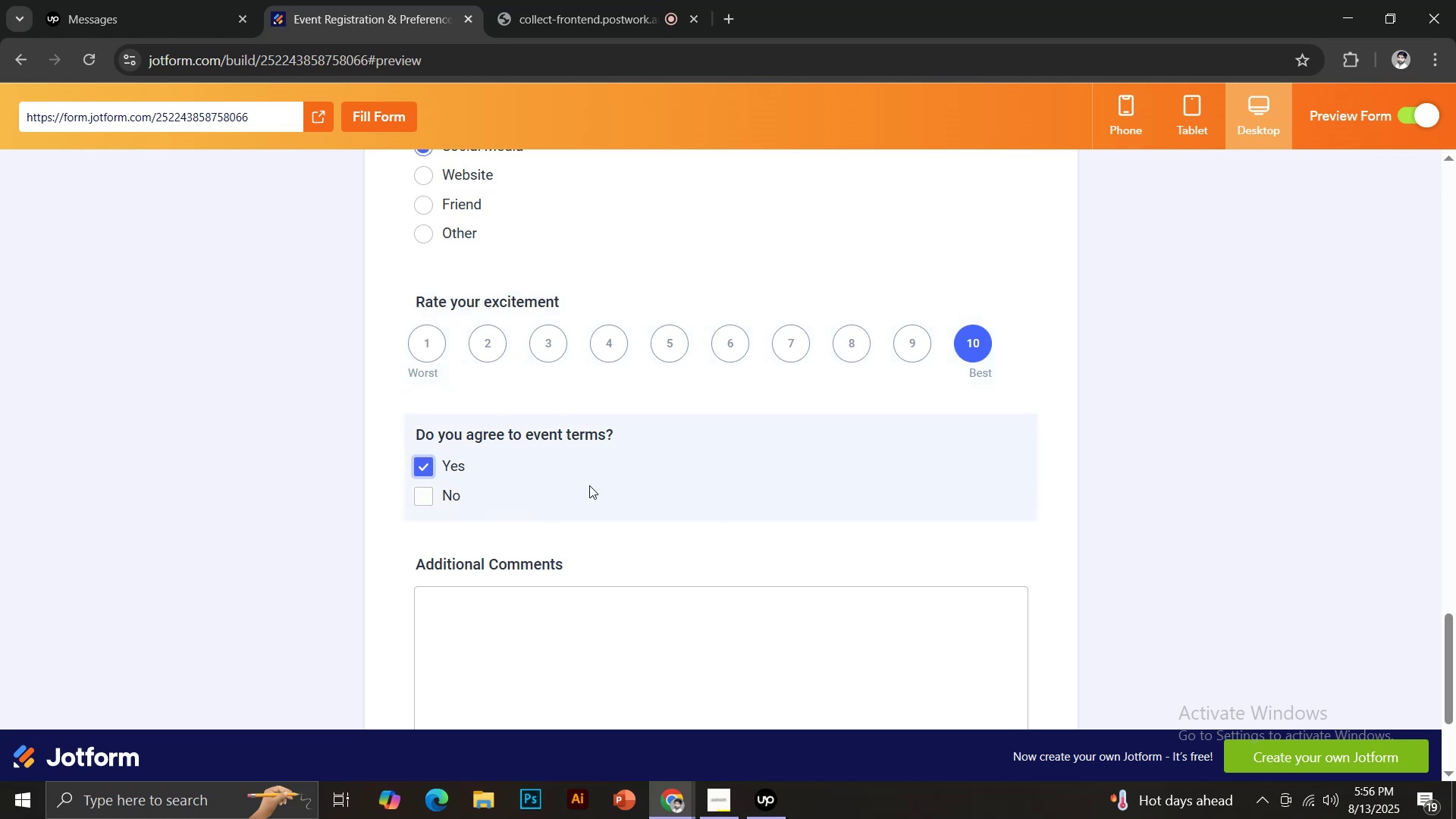 
scroll: coordinate [594, 485], scroll_direction: down, amount: 2.0
 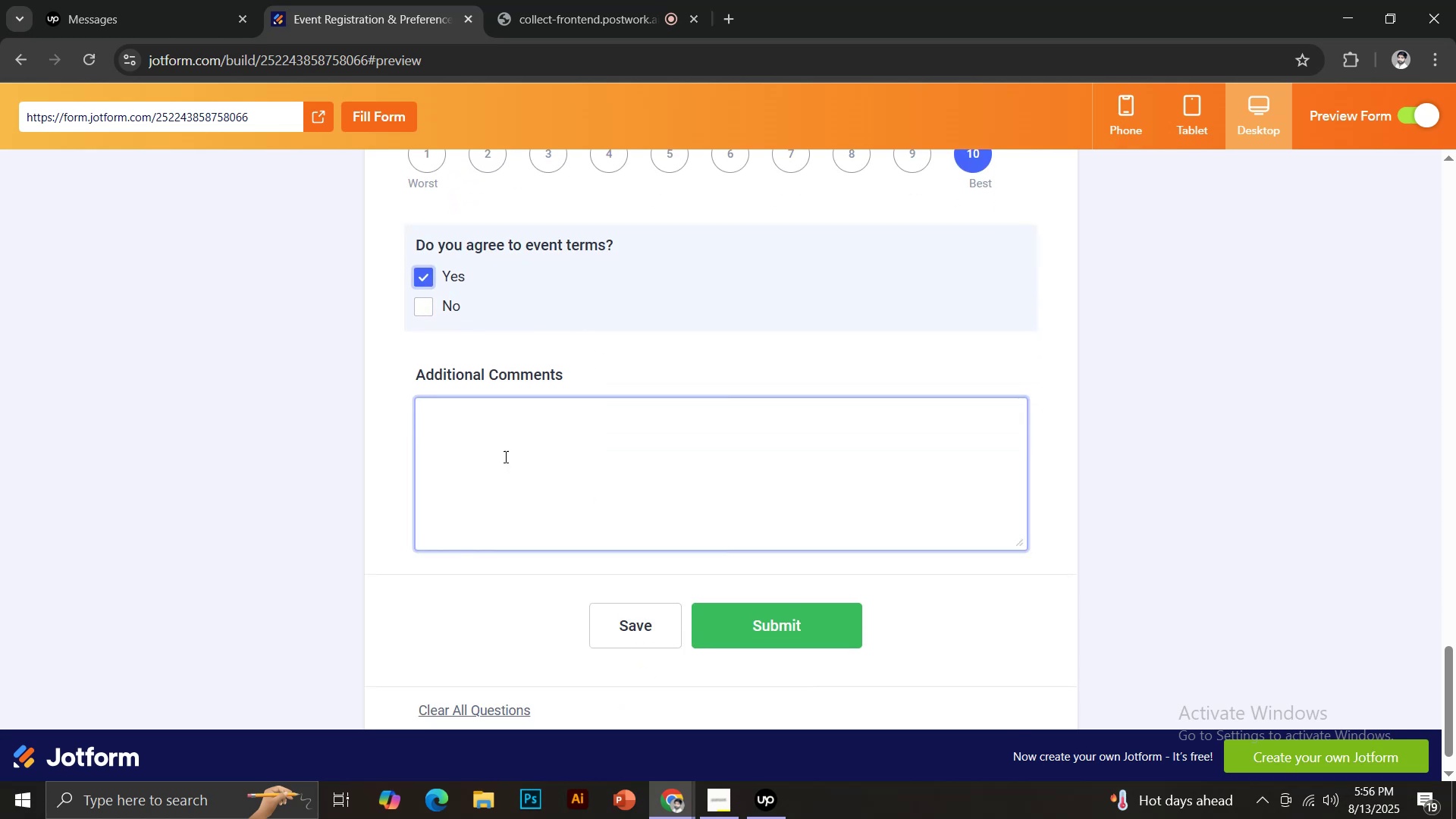 
left_click([504, 457])
 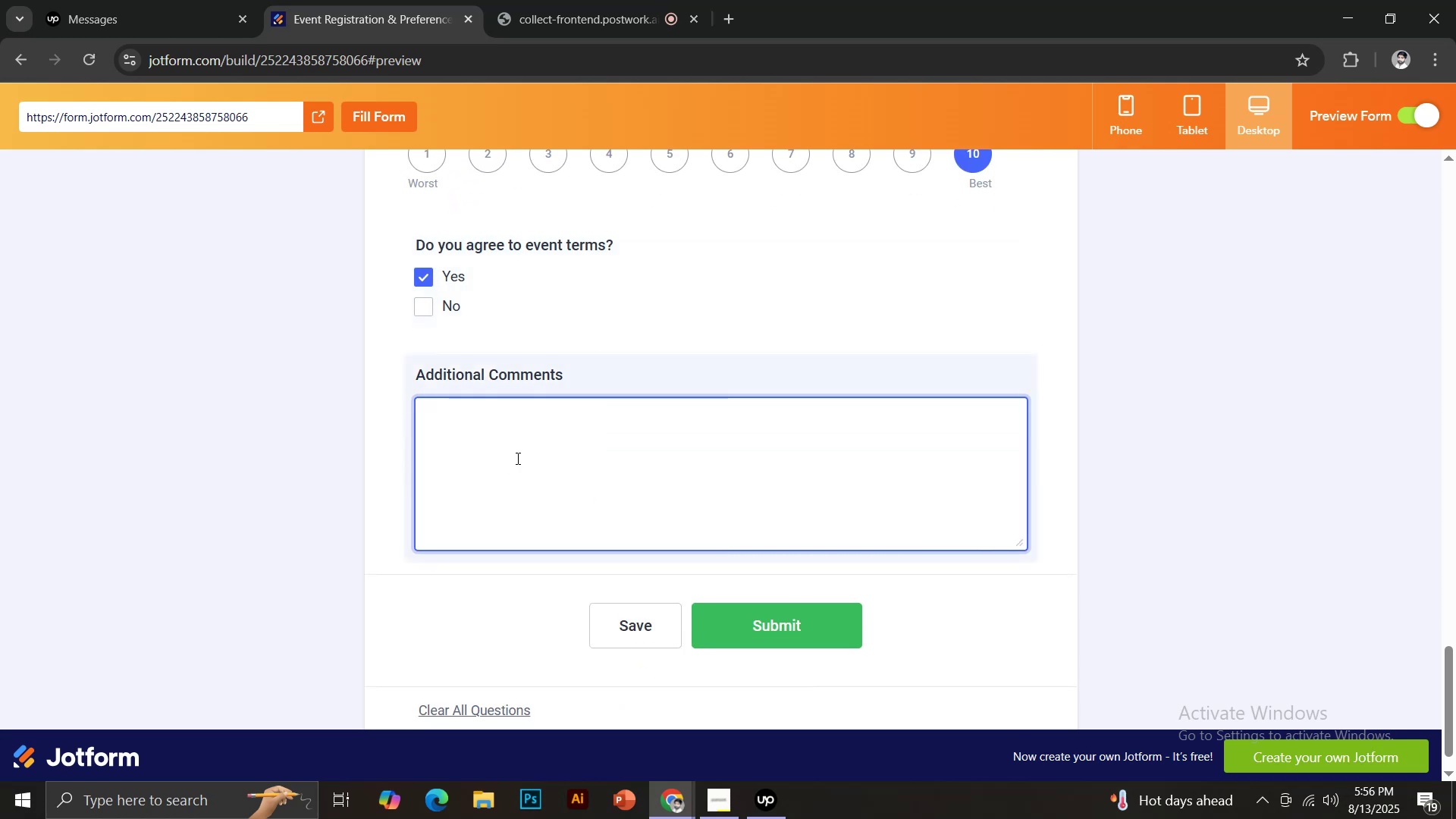 
type(Additional comments checking validity of f)
key(Backspace)
type(the form)
 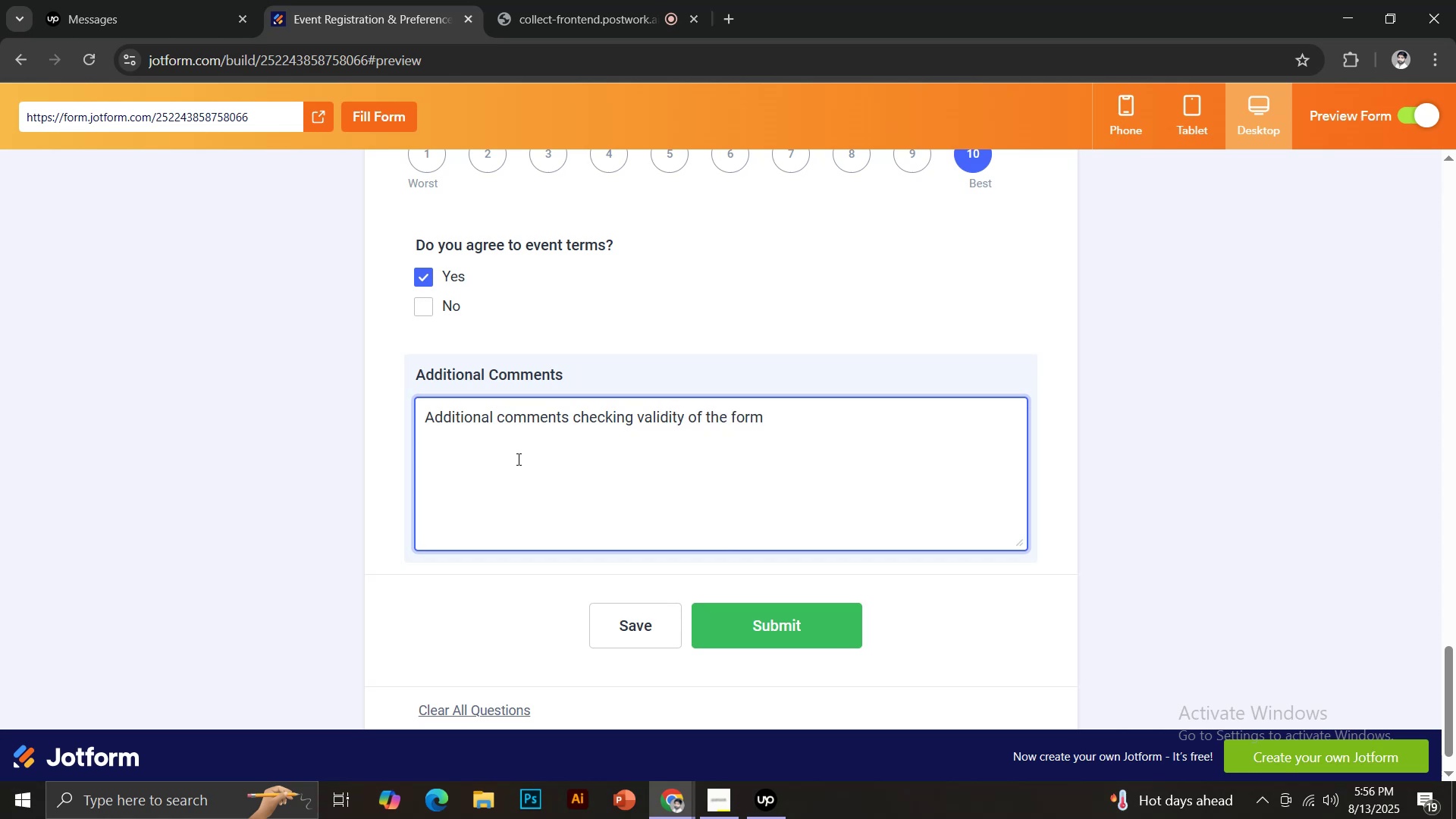 
scroll: coordinate [763, 576], scroll_direction: down, amount: 1.0
 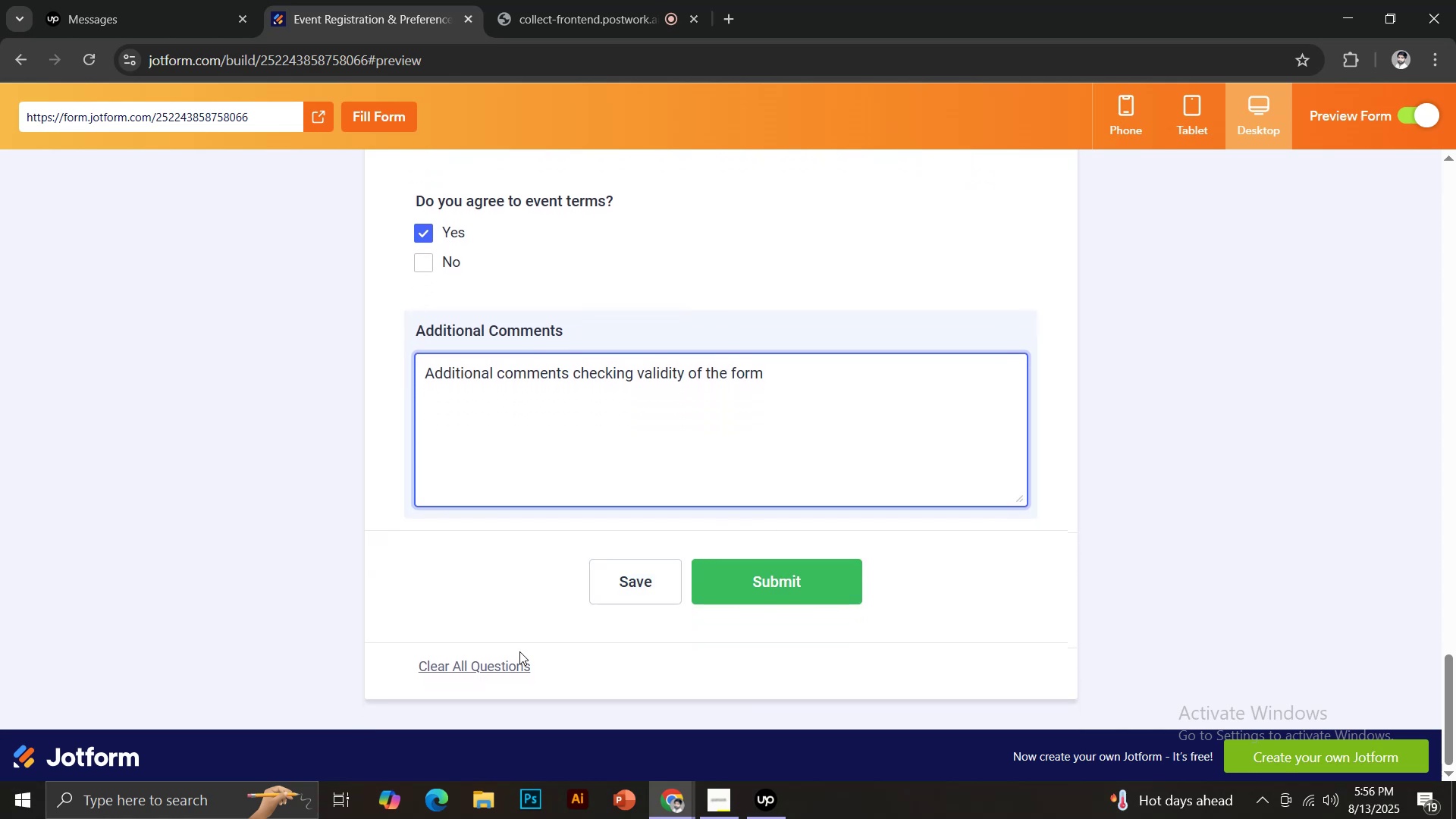 
scroll: coordinate [603, 630], scroll_direction: none, amount: 0.0
 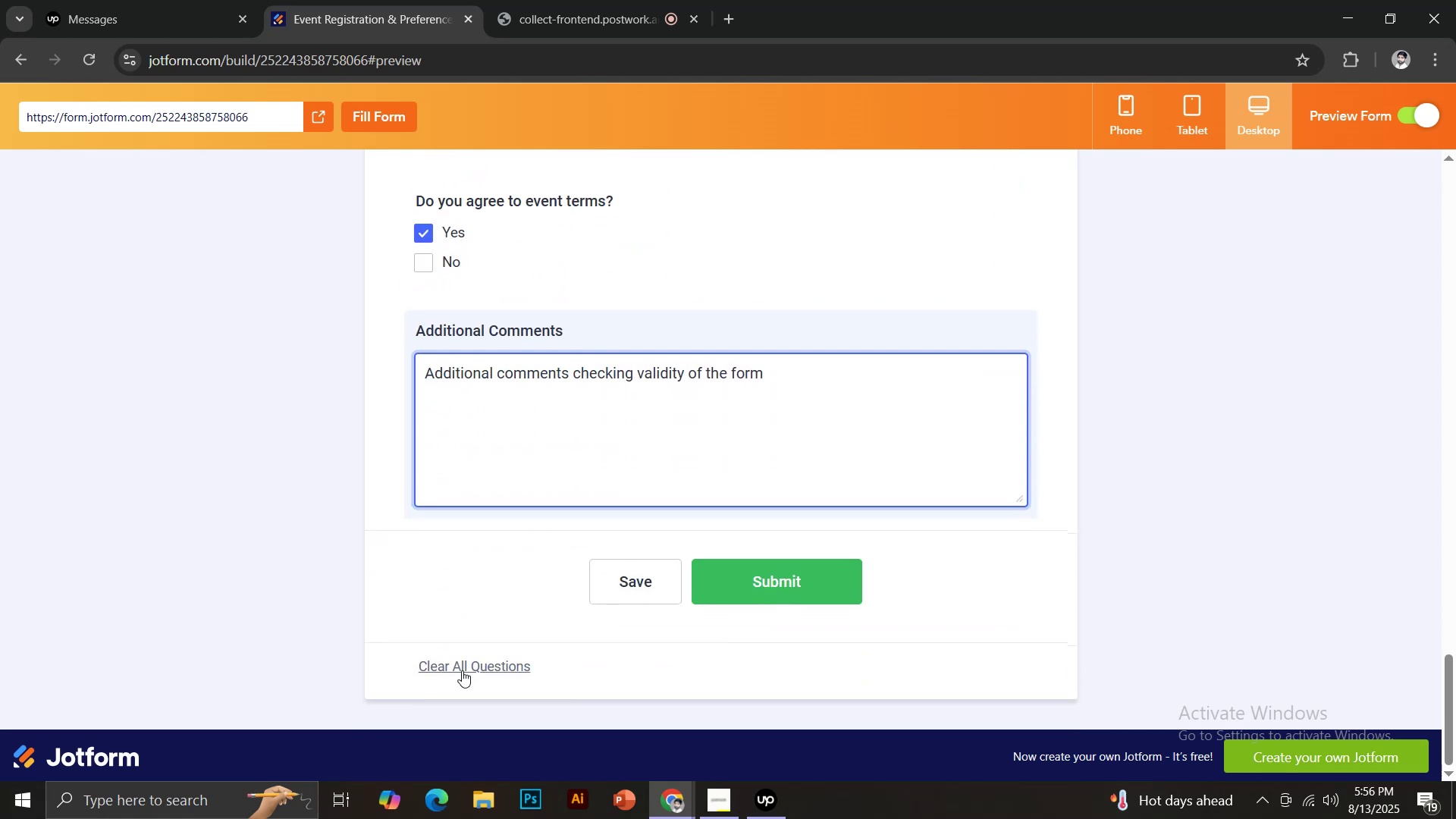 
left_click([462, 669])
 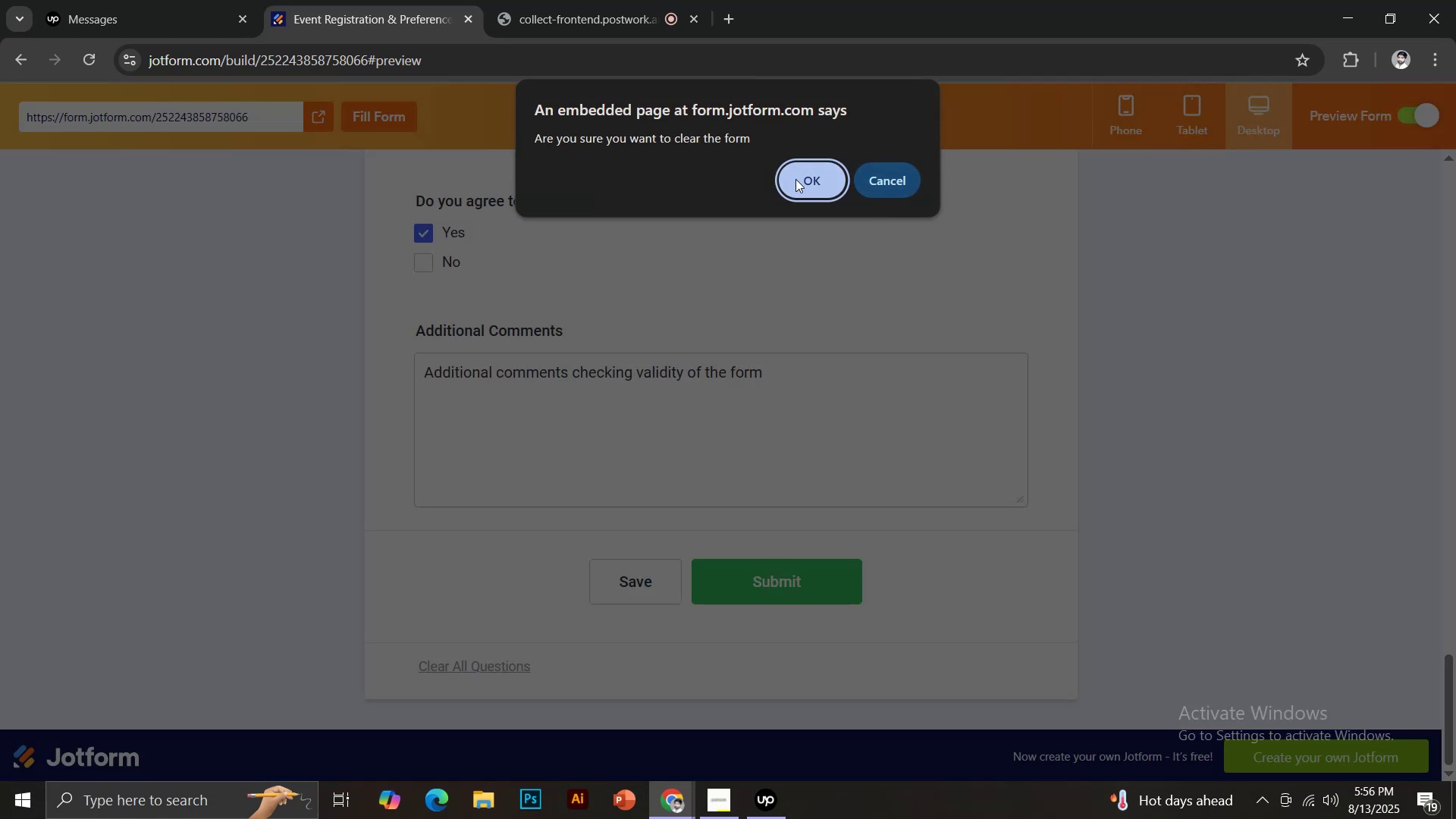 
left_click([799, 179])
 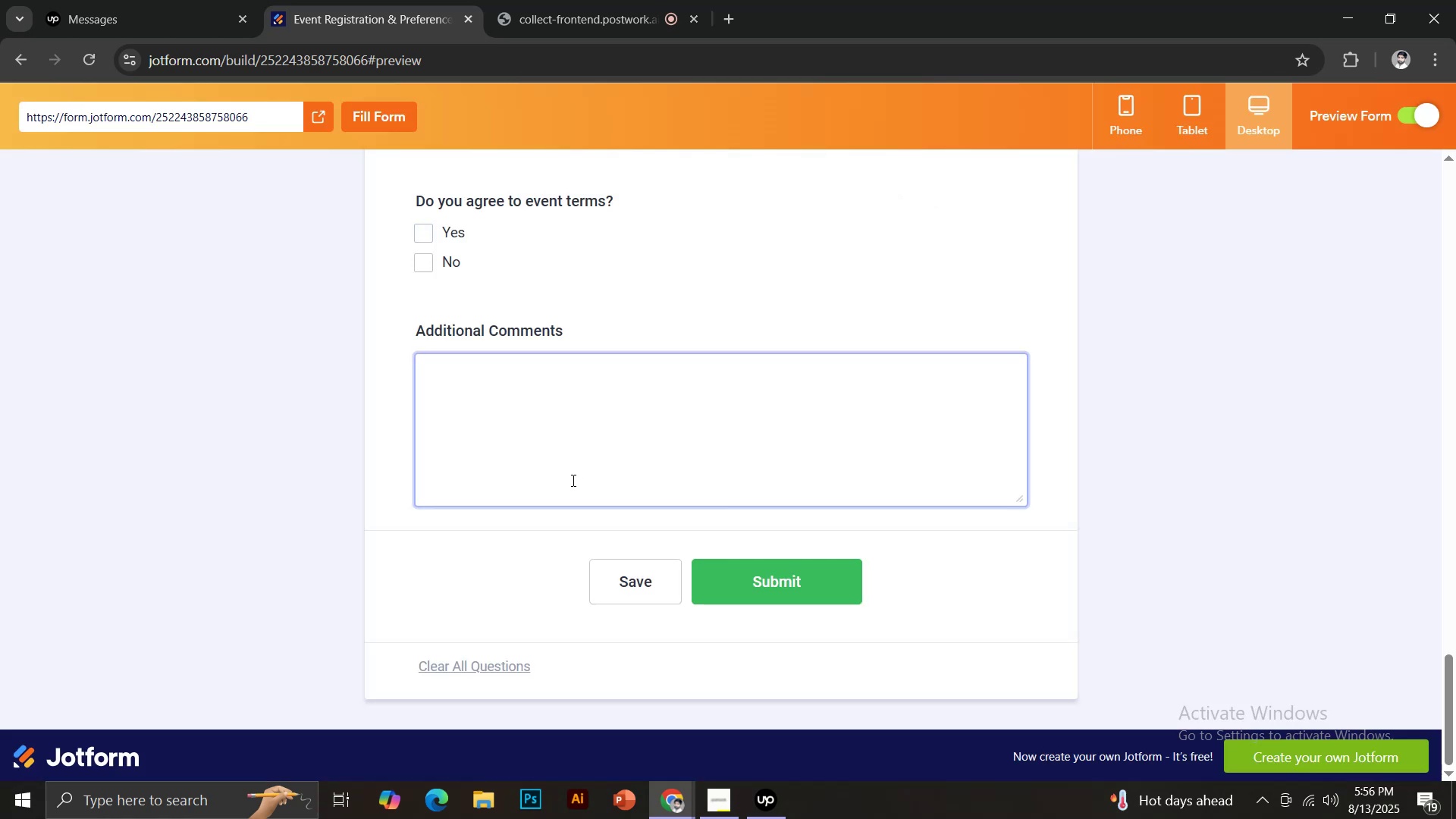 
scroll: coordinate [691, 462], scroll_direction: up, amount: 29.0
 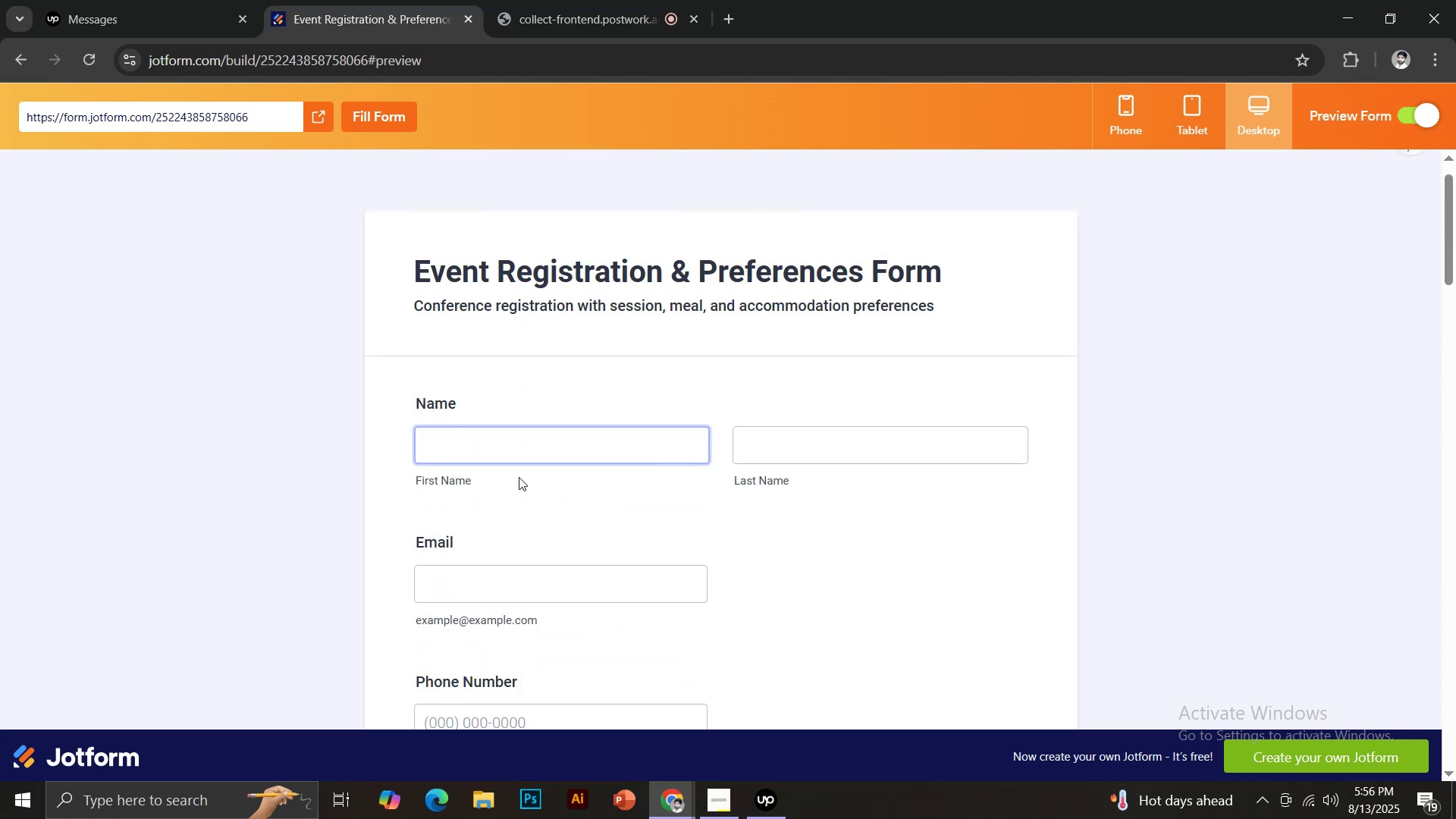 
scroll: coordinate [540, 428], scroll_direction: down, amount: 9.0
 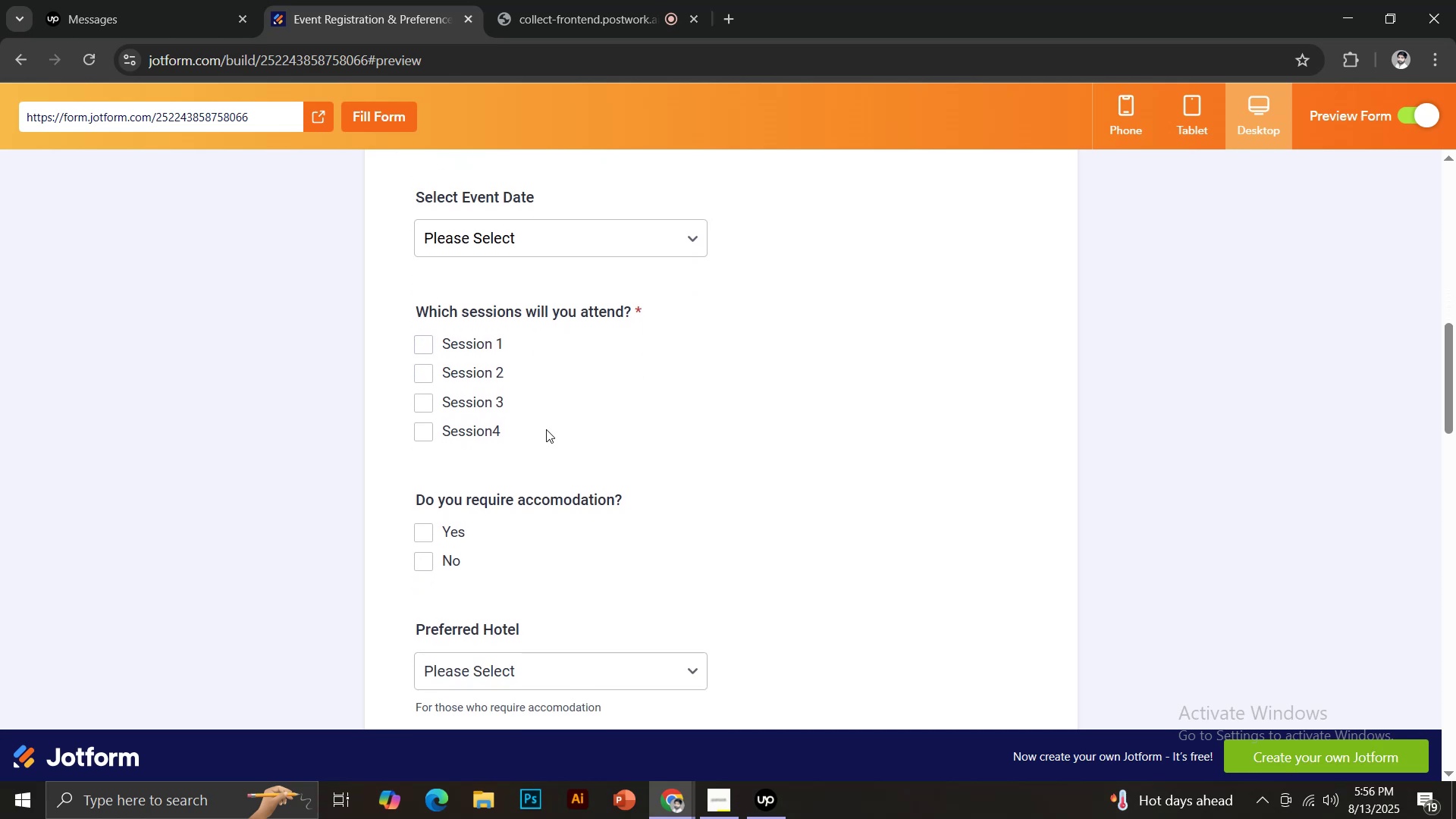 
scroll: coordinate [570, 429], scroll_direction: up, amount: 6.0
 